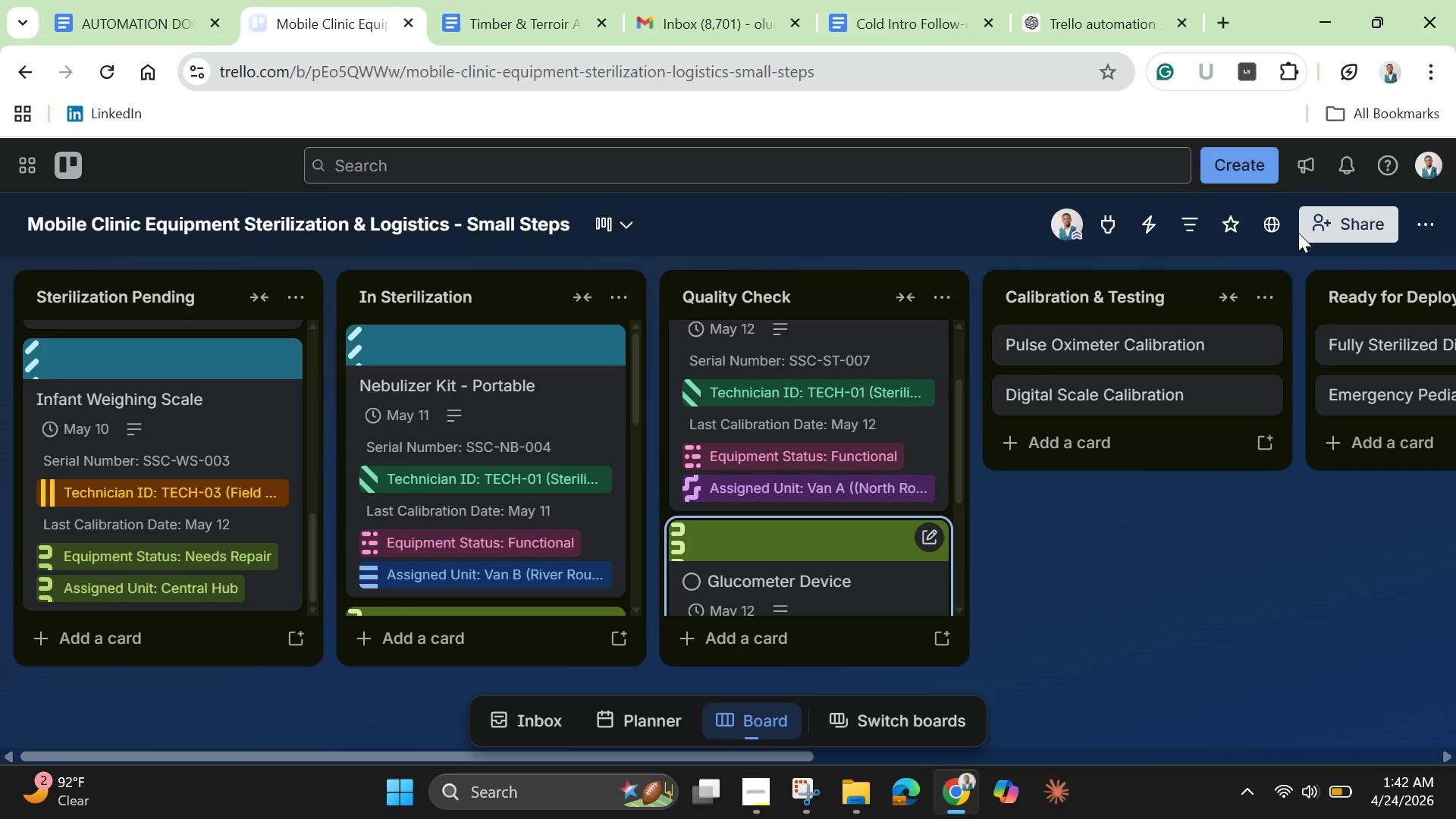 
left_click_drag(start_coordinate=[962, 457], to_coordinate=[952, 576])
 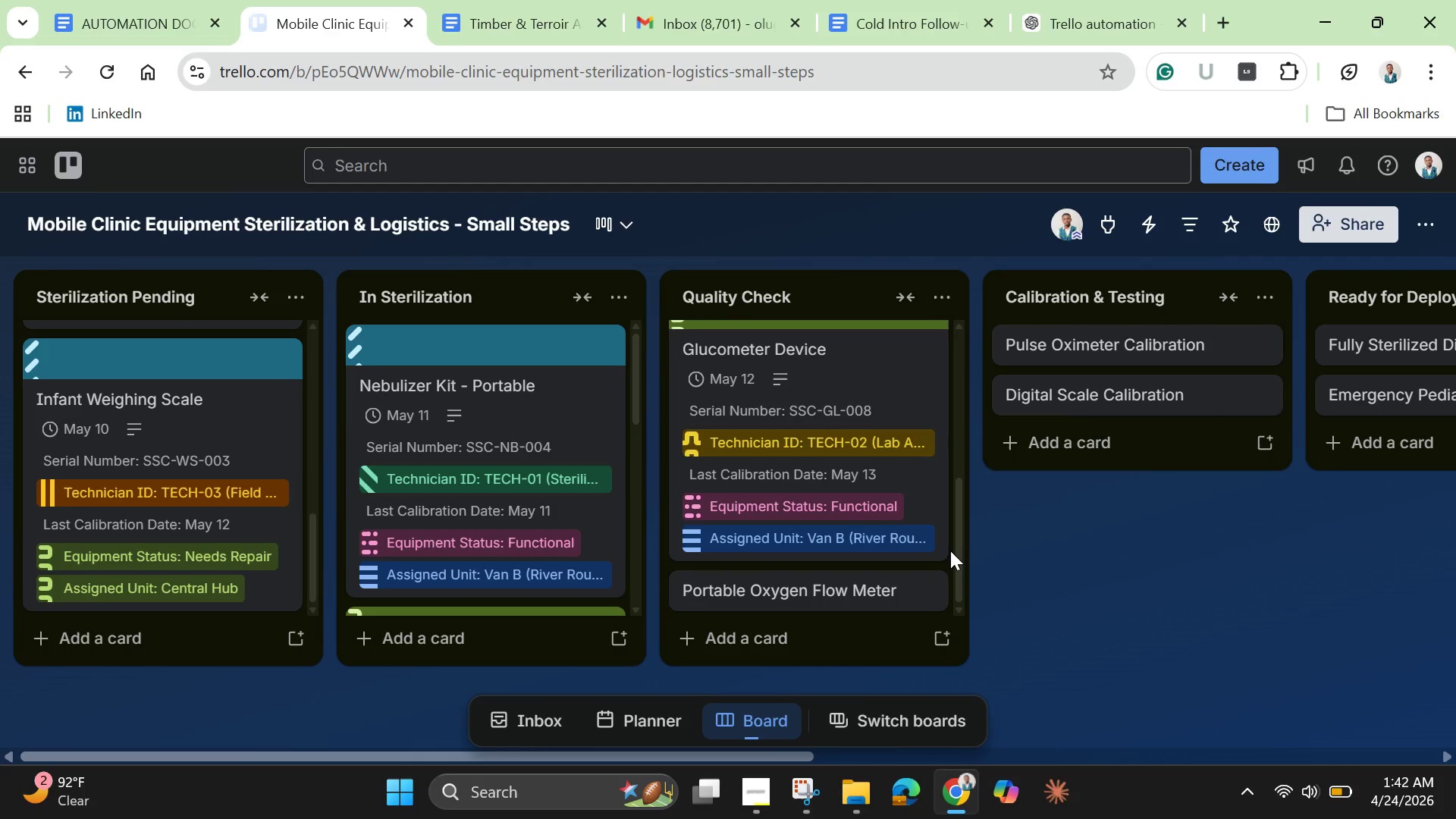 
wait(12.45)
 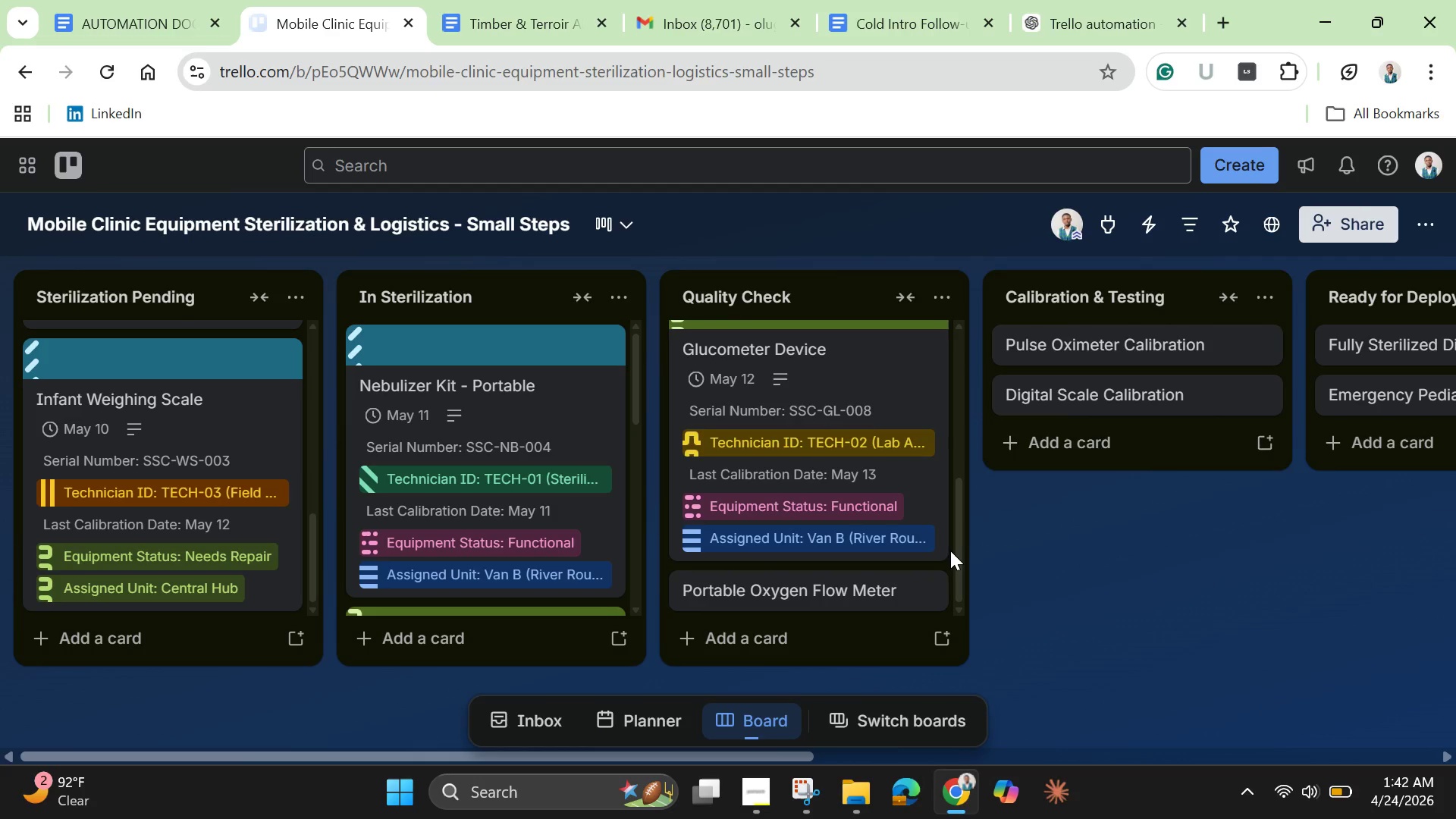 
left_click([822, 583])
 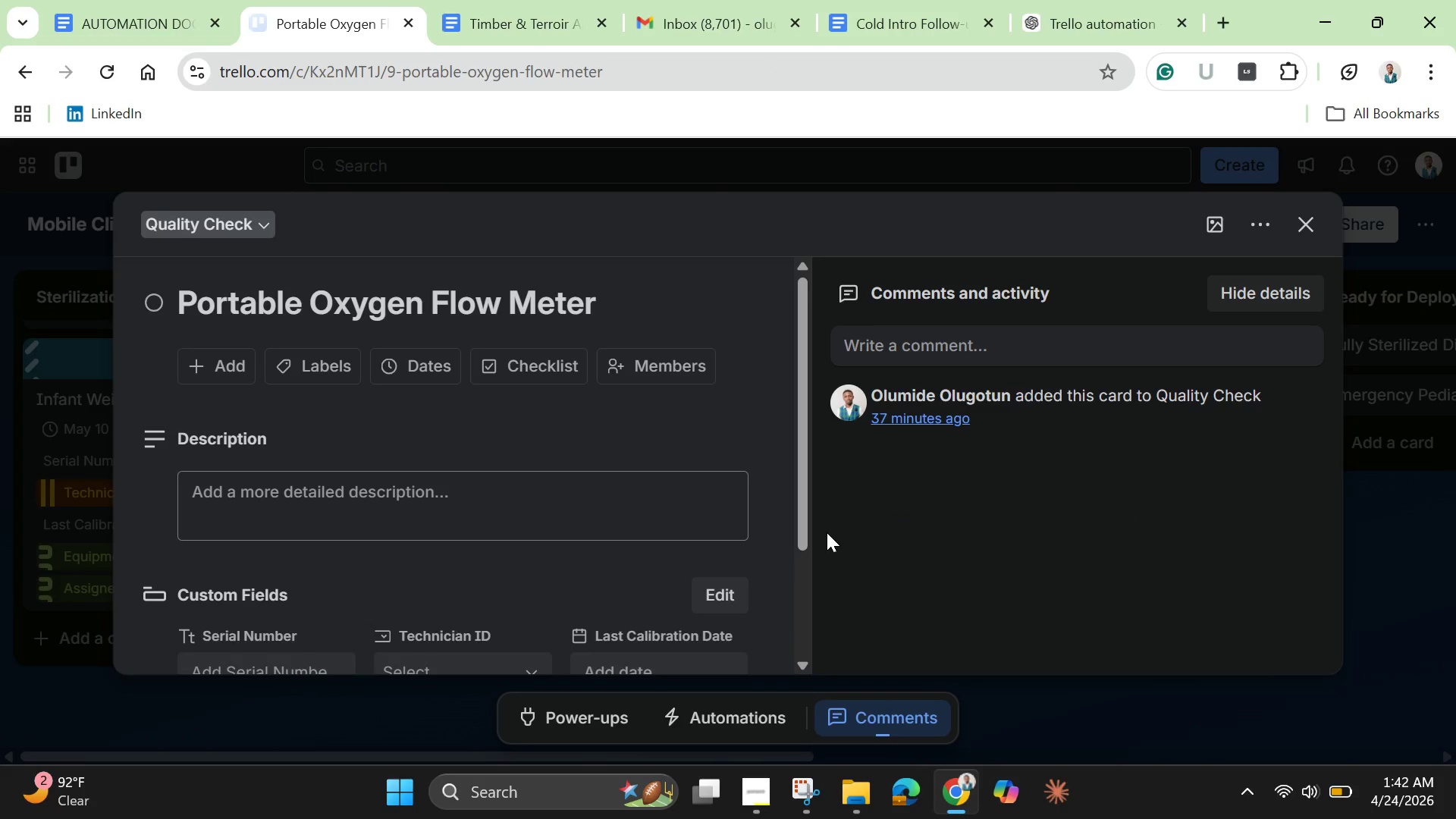 
wait(8.2)
 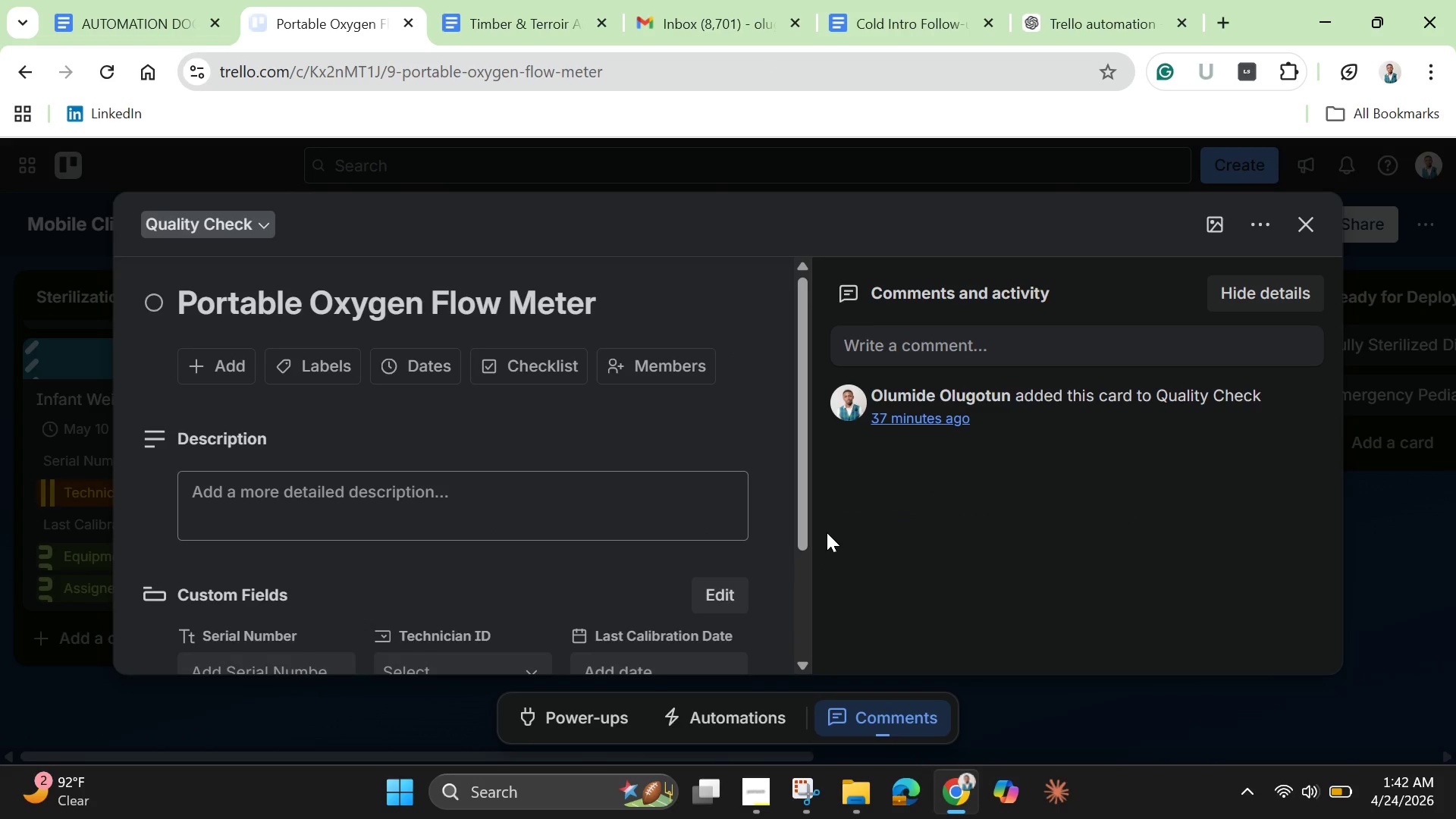 
left_click([456, 504])
 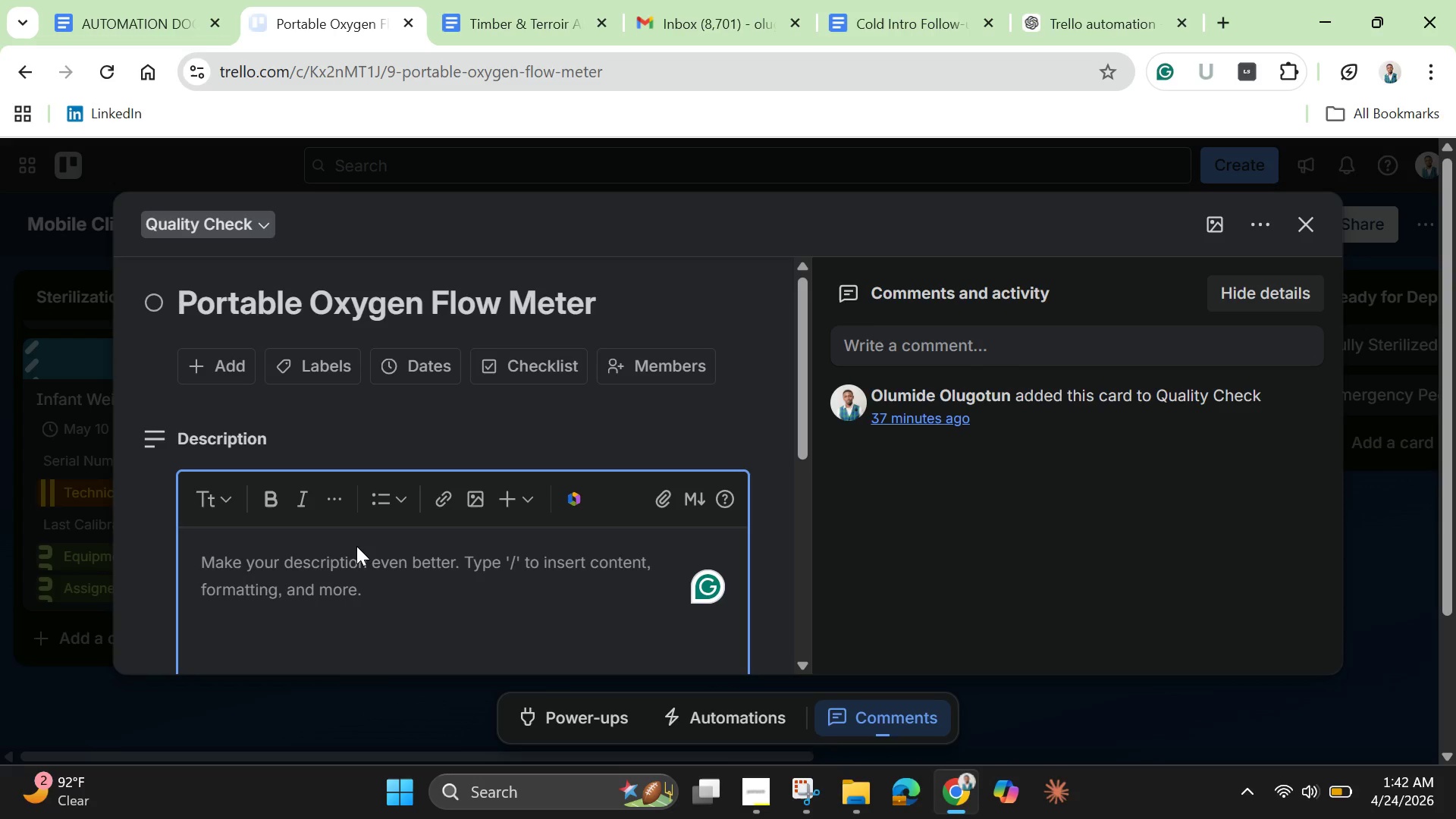 
type(Equipment undergoing sterlization and )
 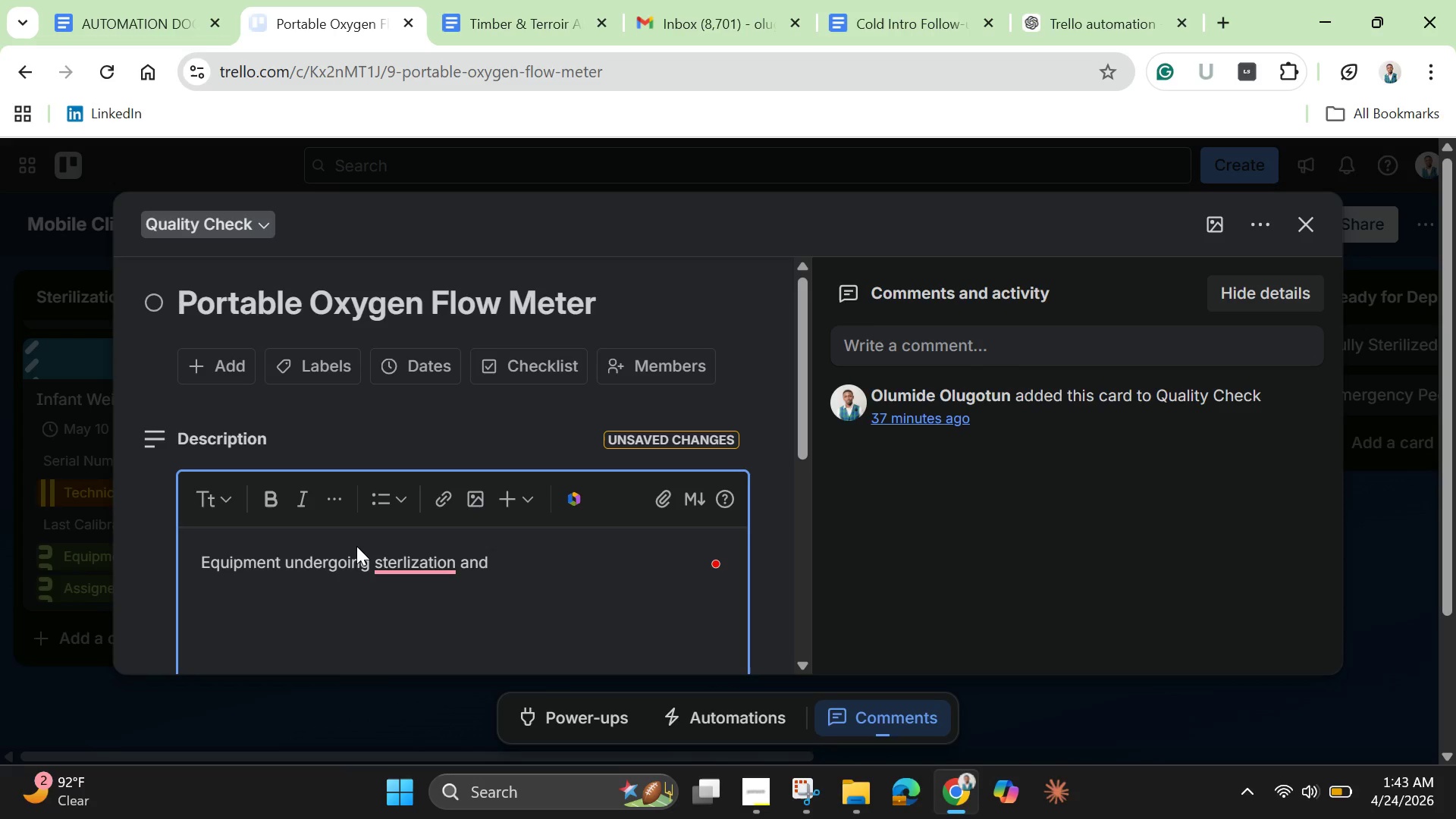 
wait(5.12)
 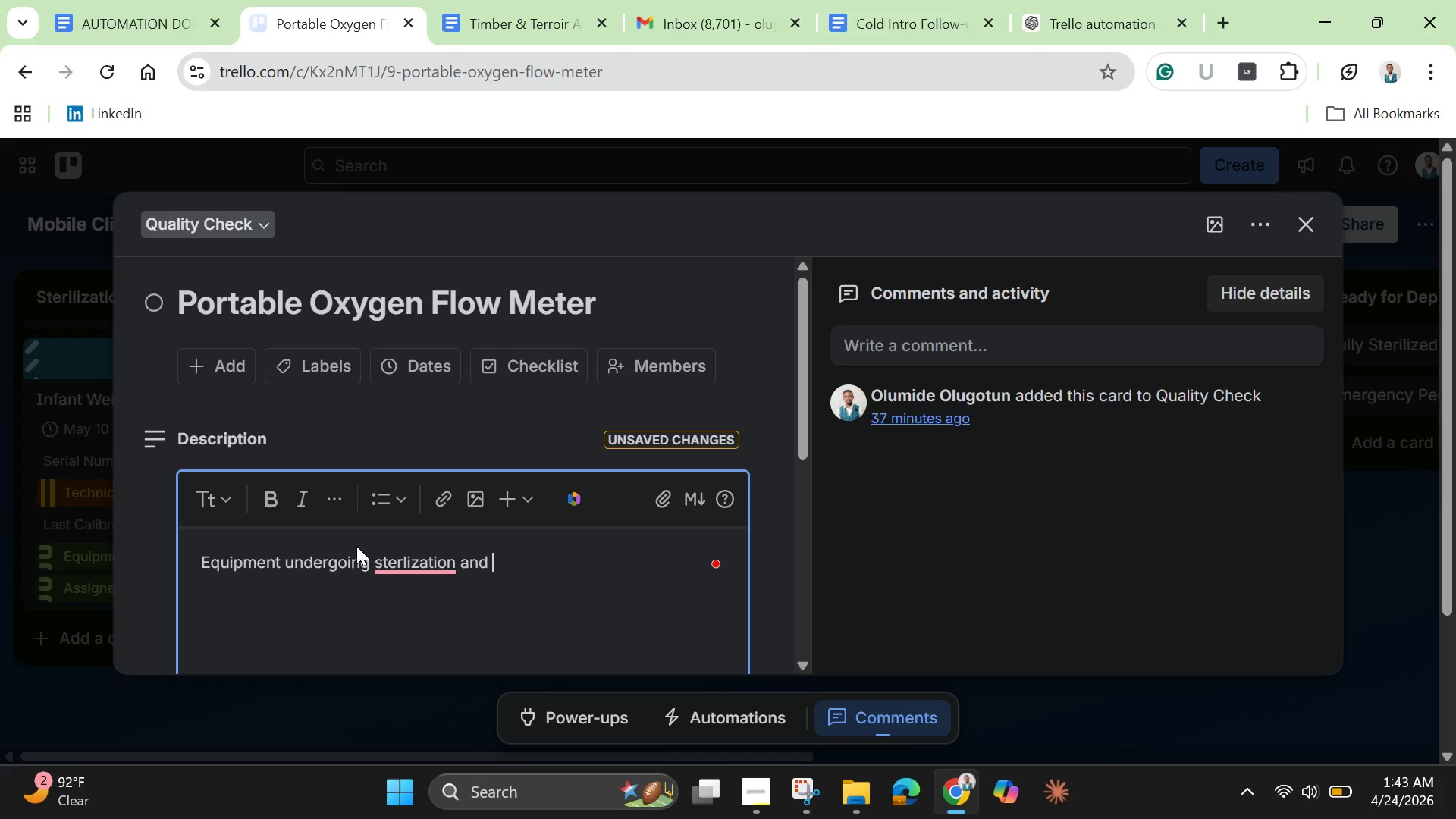 
type(safety complliance checj)
key(Backspace)
type(k prioe to deployment in mobile pediatric units. )
 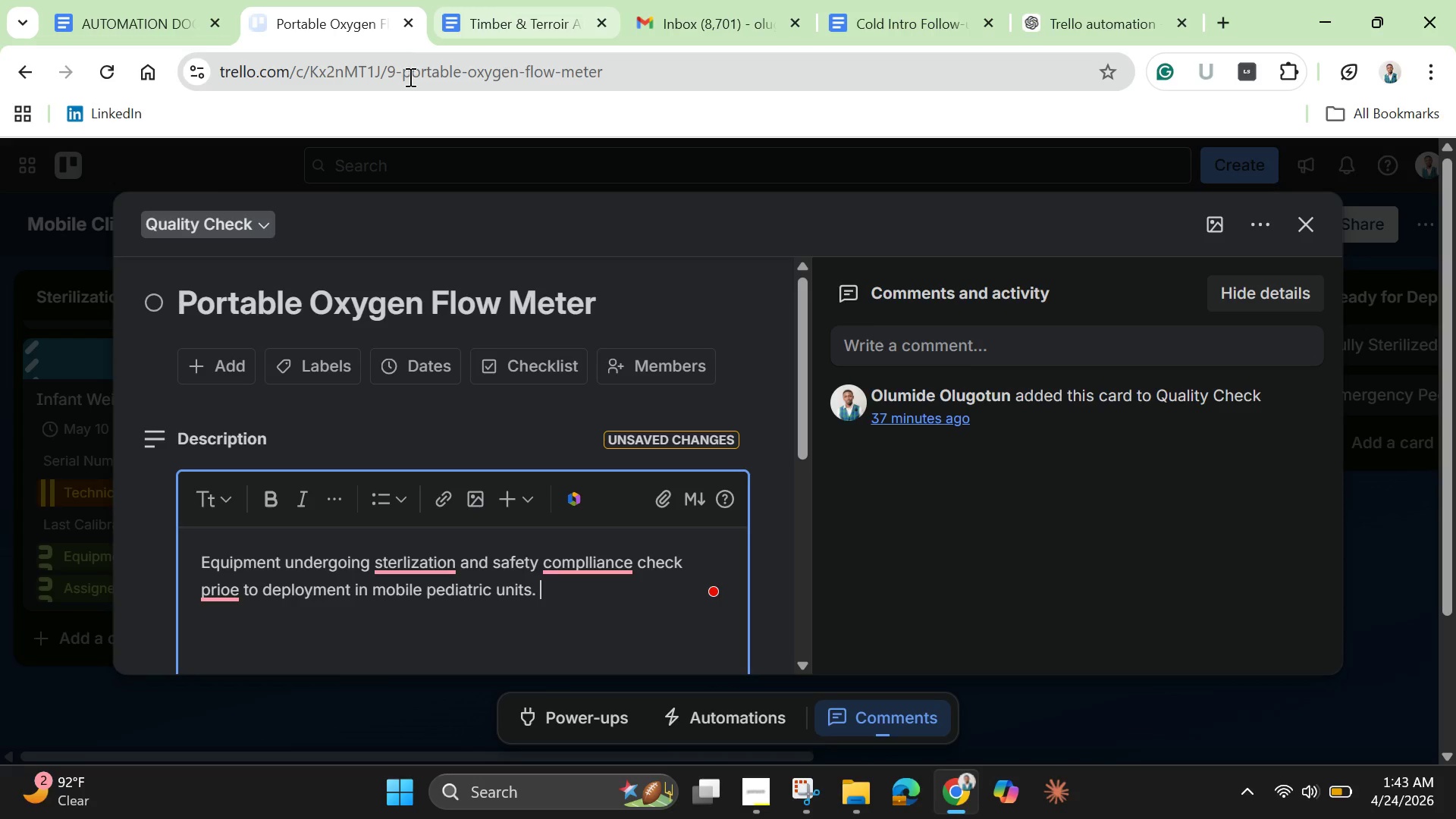 
wait(5.77)
 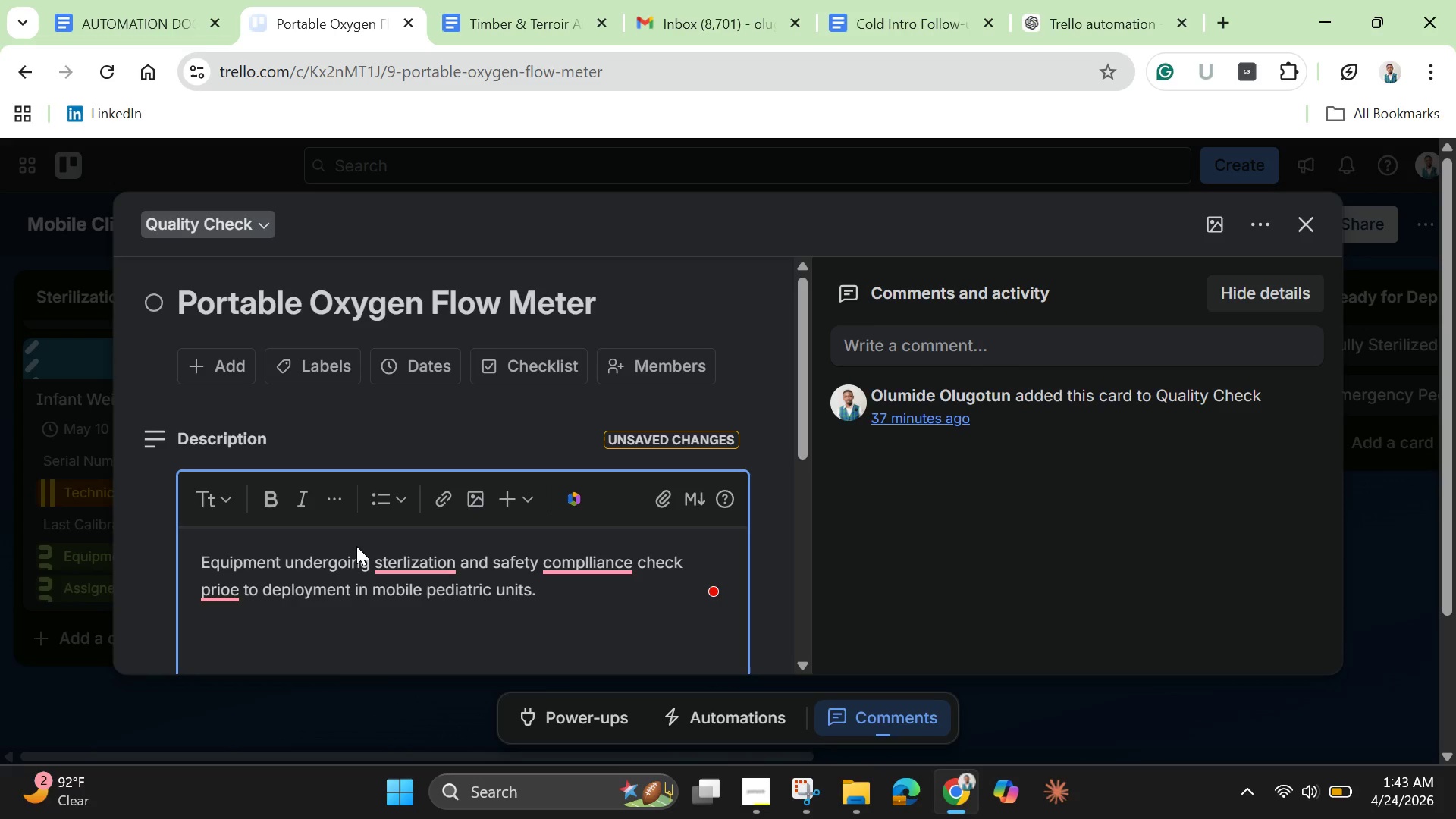 
left_click([422, 565])
 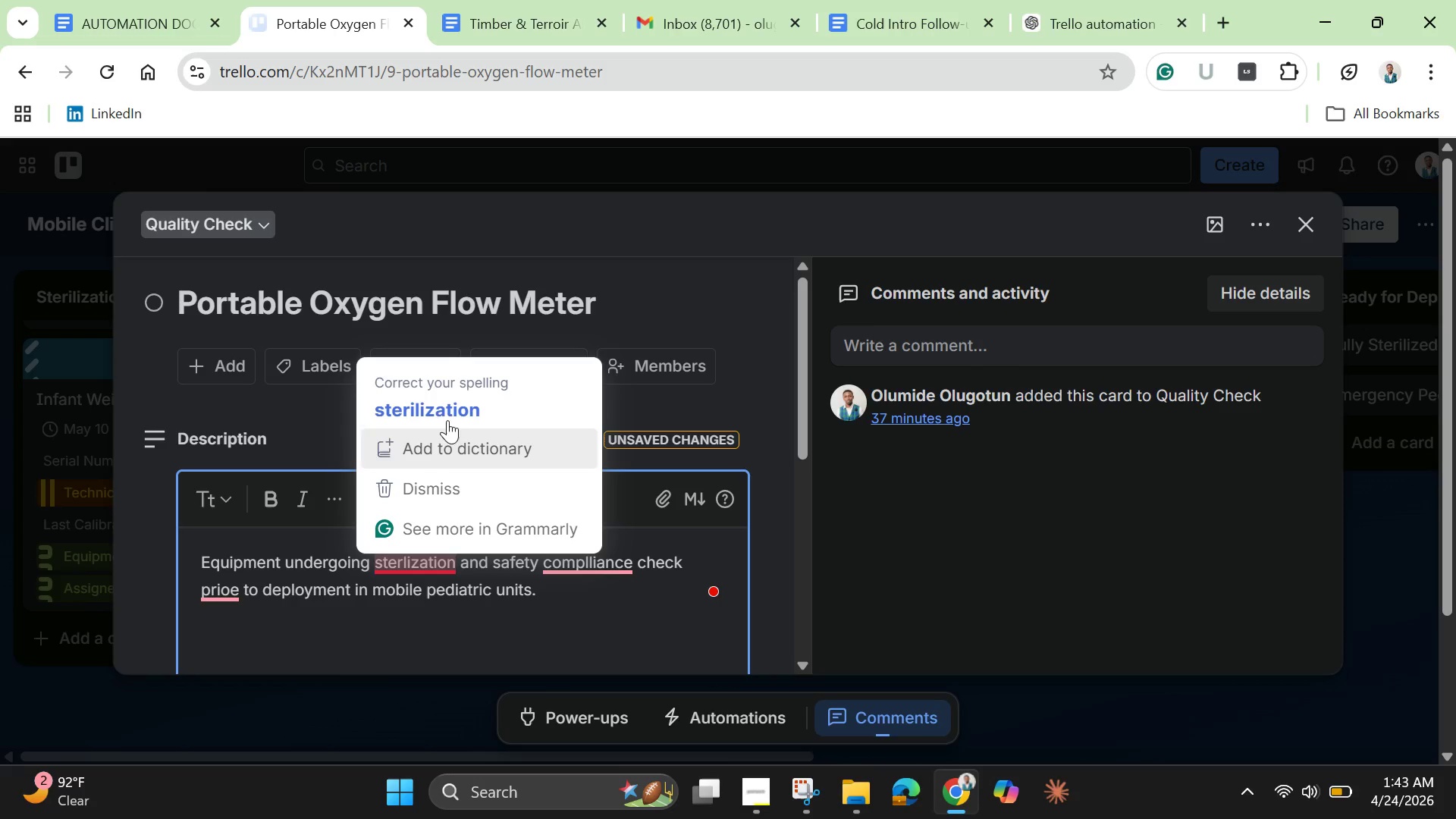 
left_click([447, 414])
 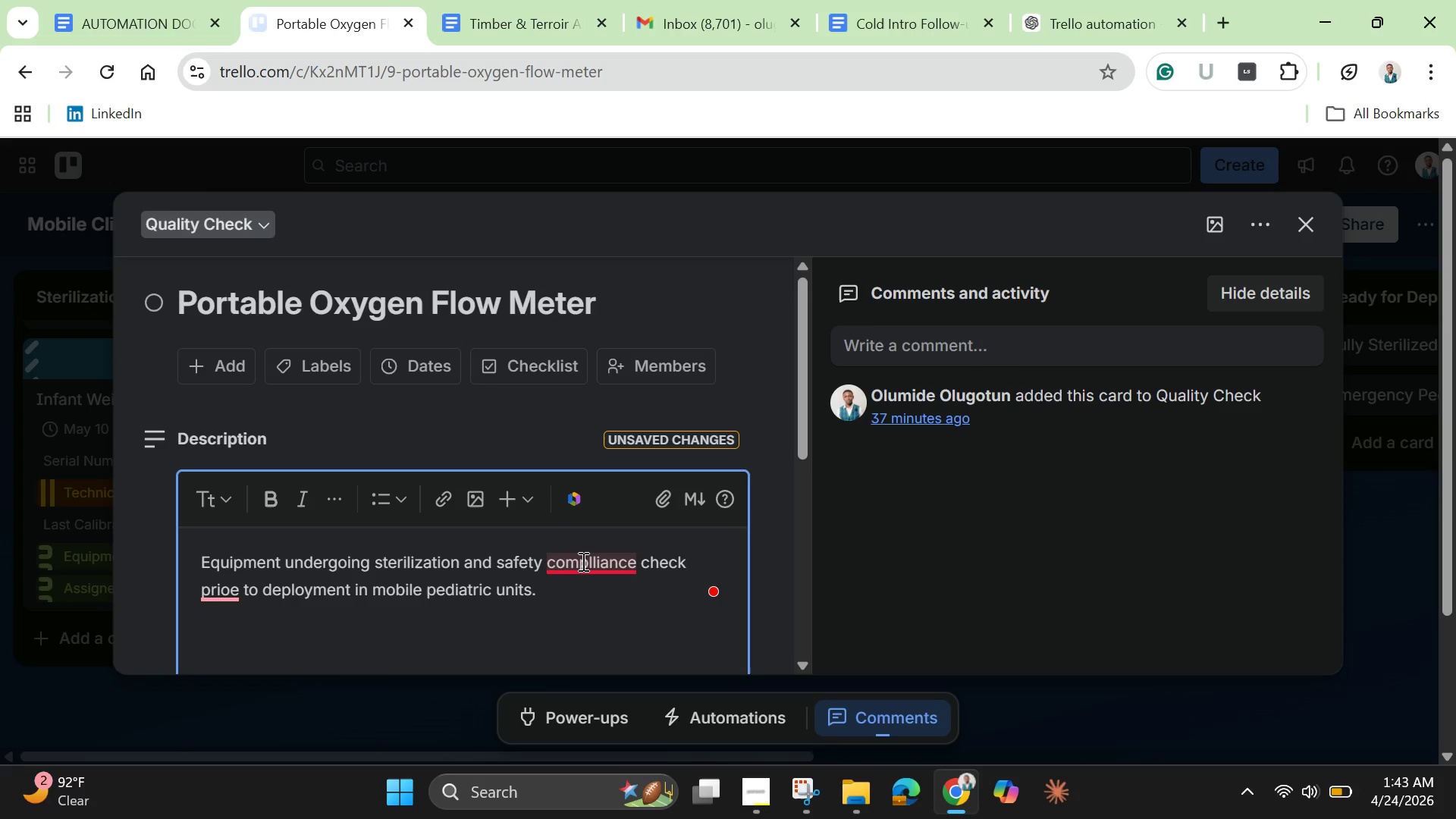 
left_click([583, 561])
 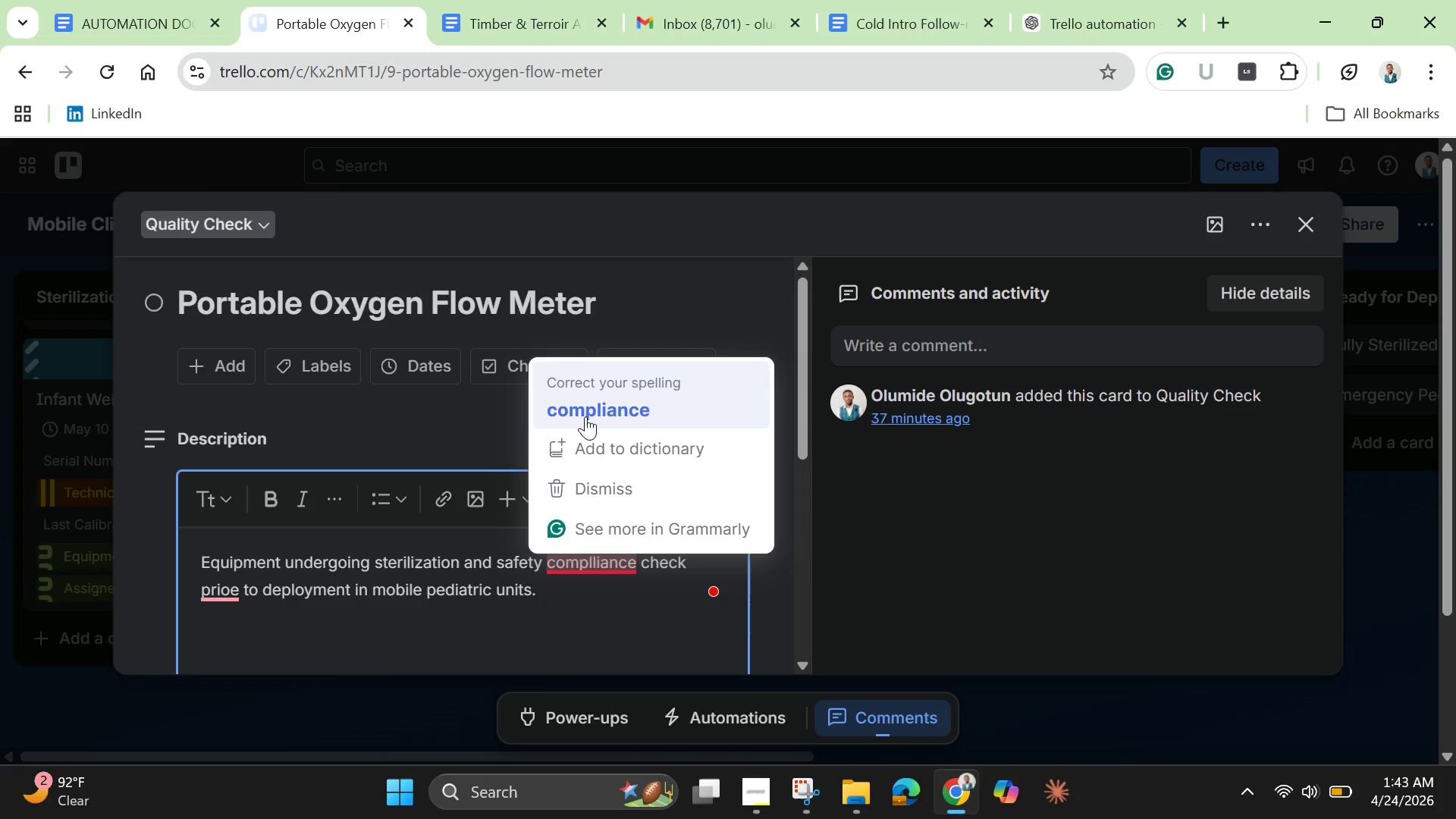 
left_click([585, 411])
 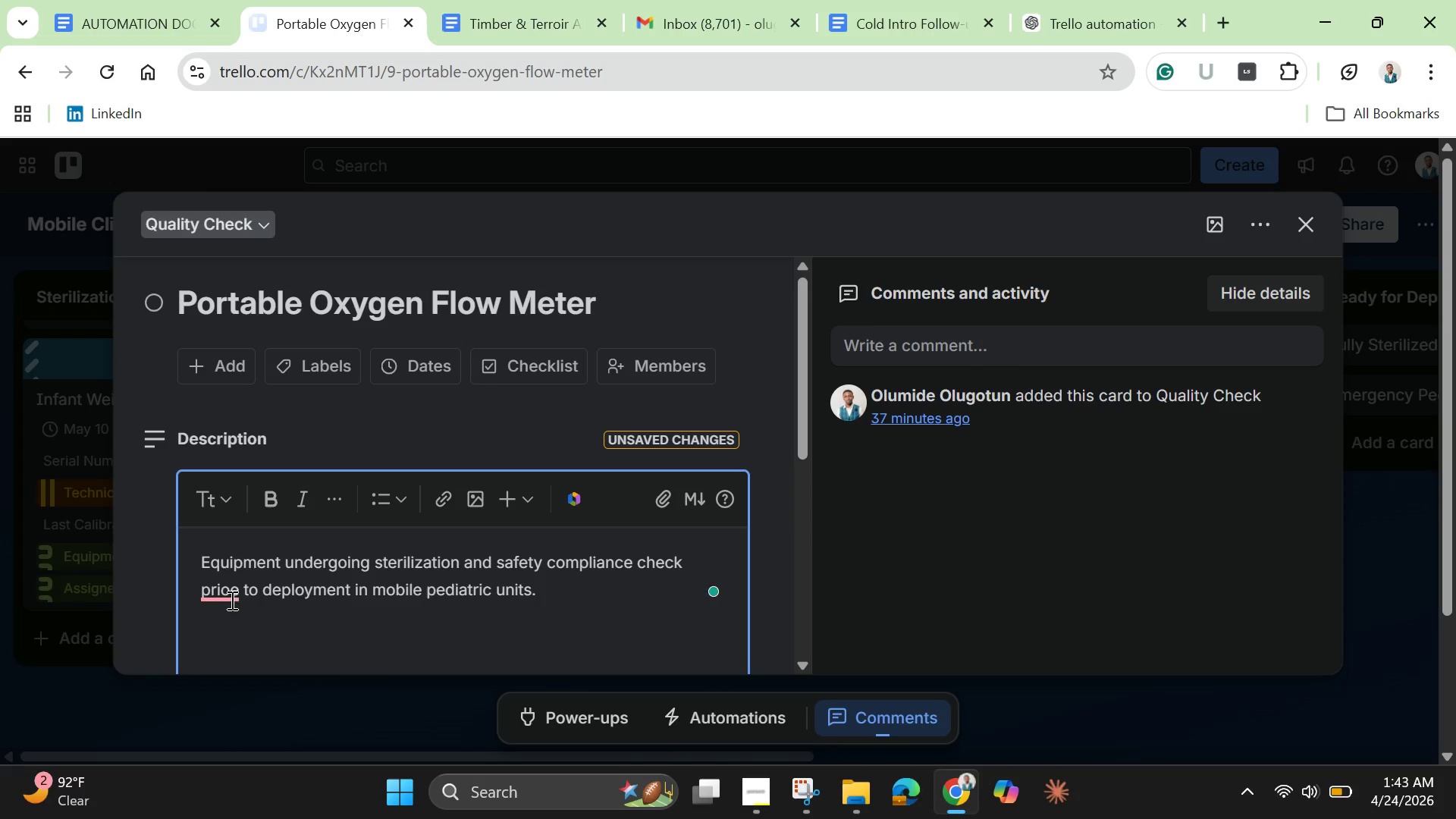 
left_click([209, 588])
 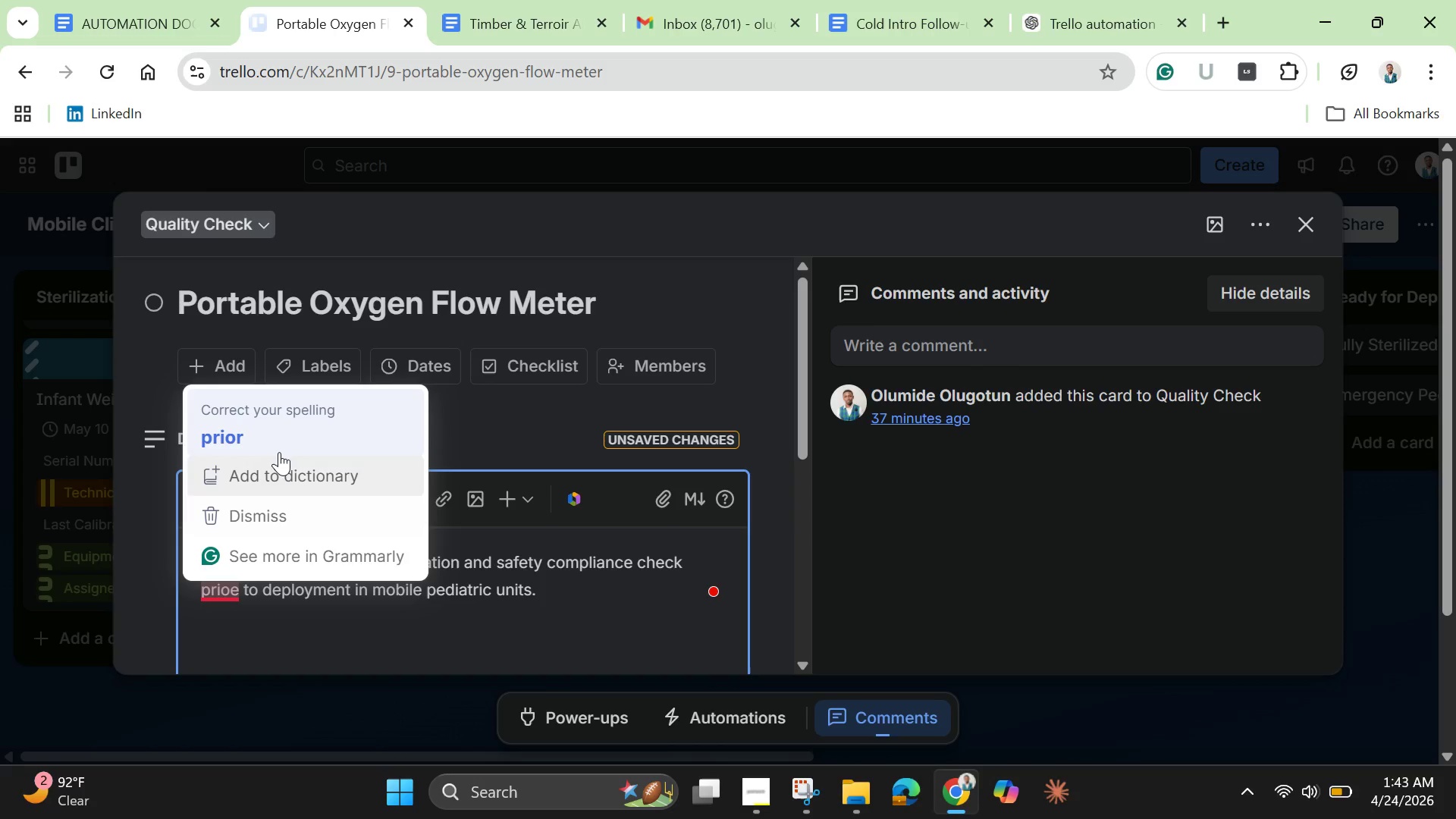 
left_click([281, 435])
 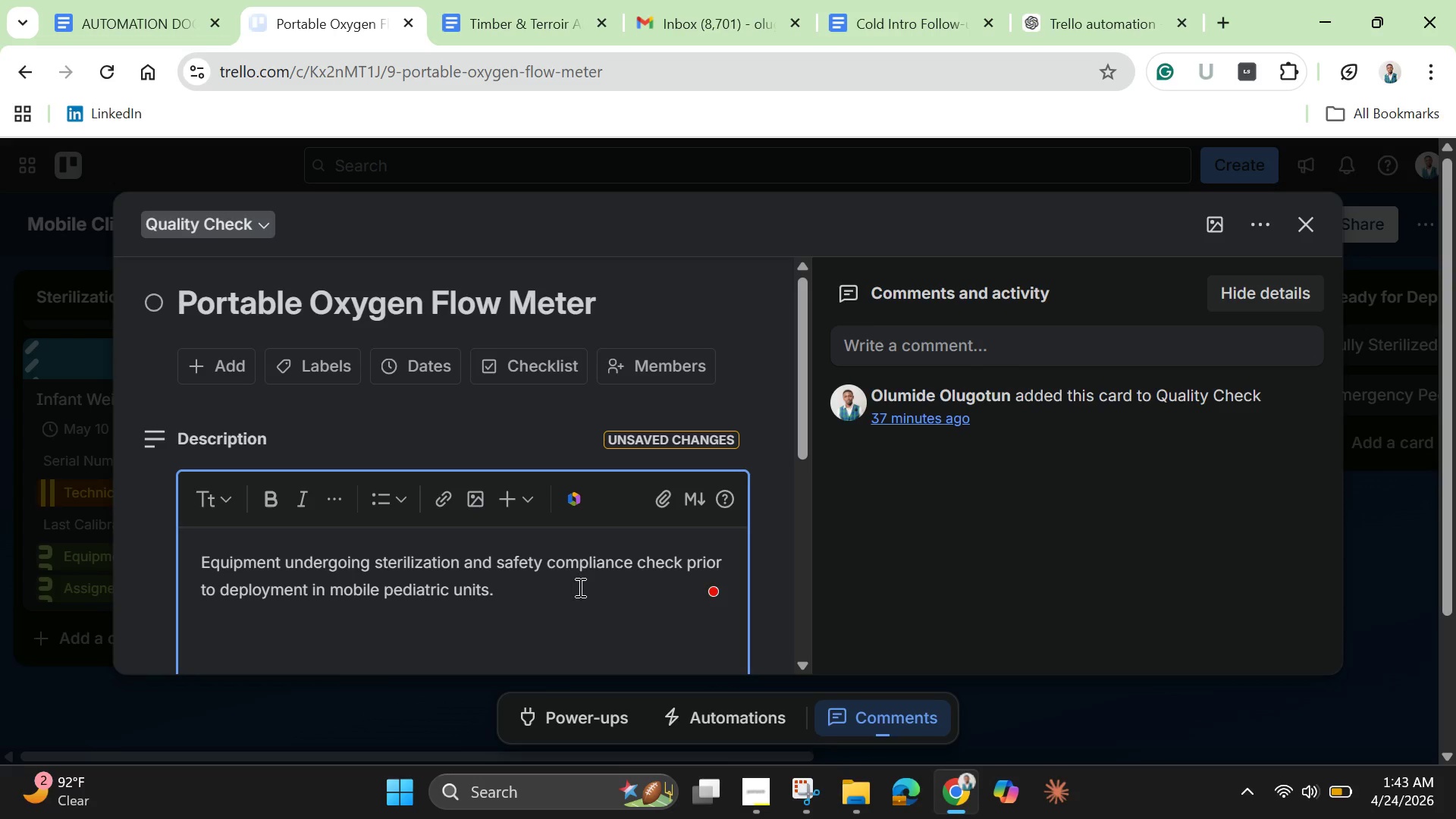 
left_click([579, 587])
 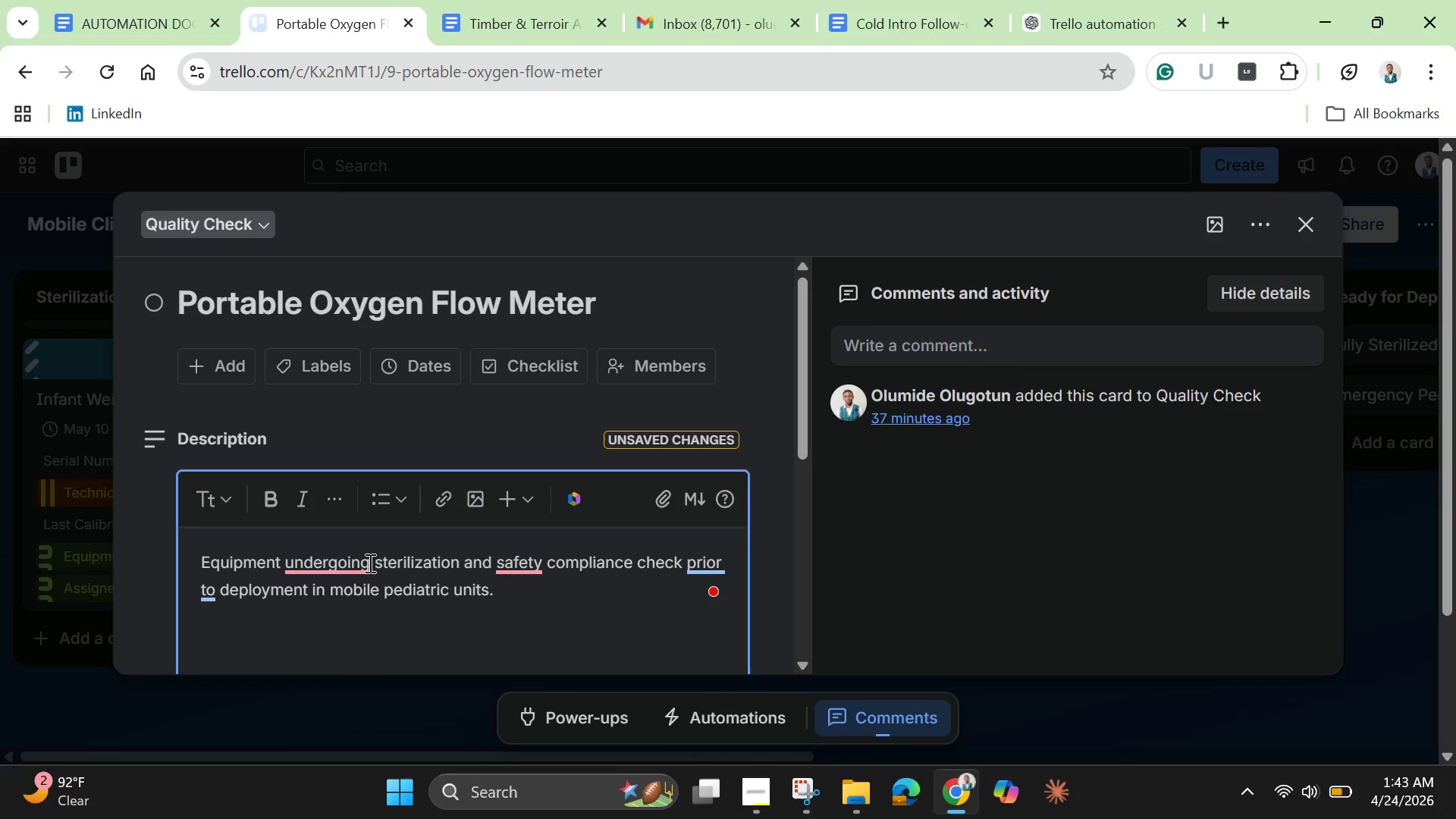 
left_click([351, 566])
 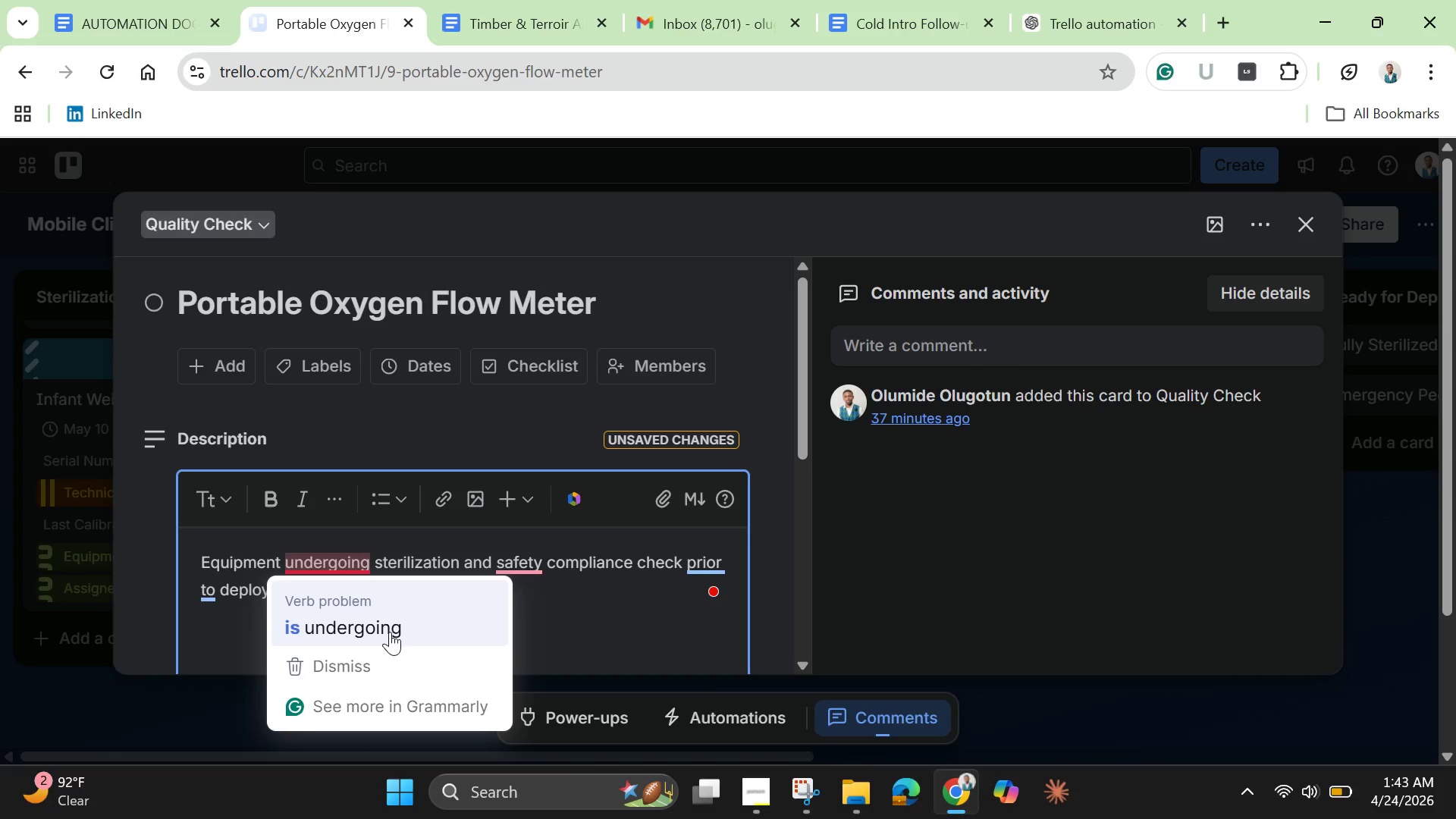 
left_click([390, 632])
 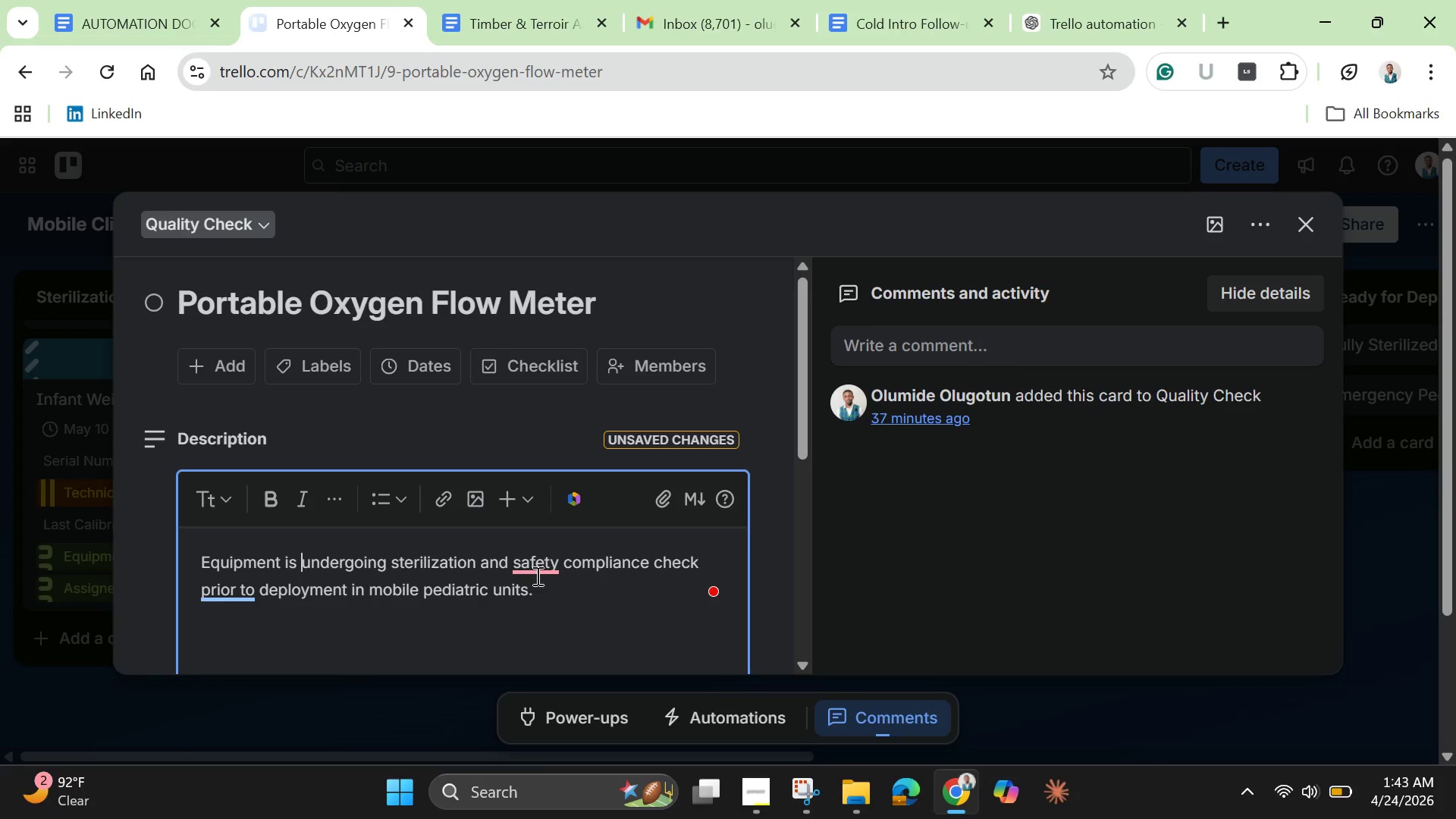 
left_click([536, 576])
 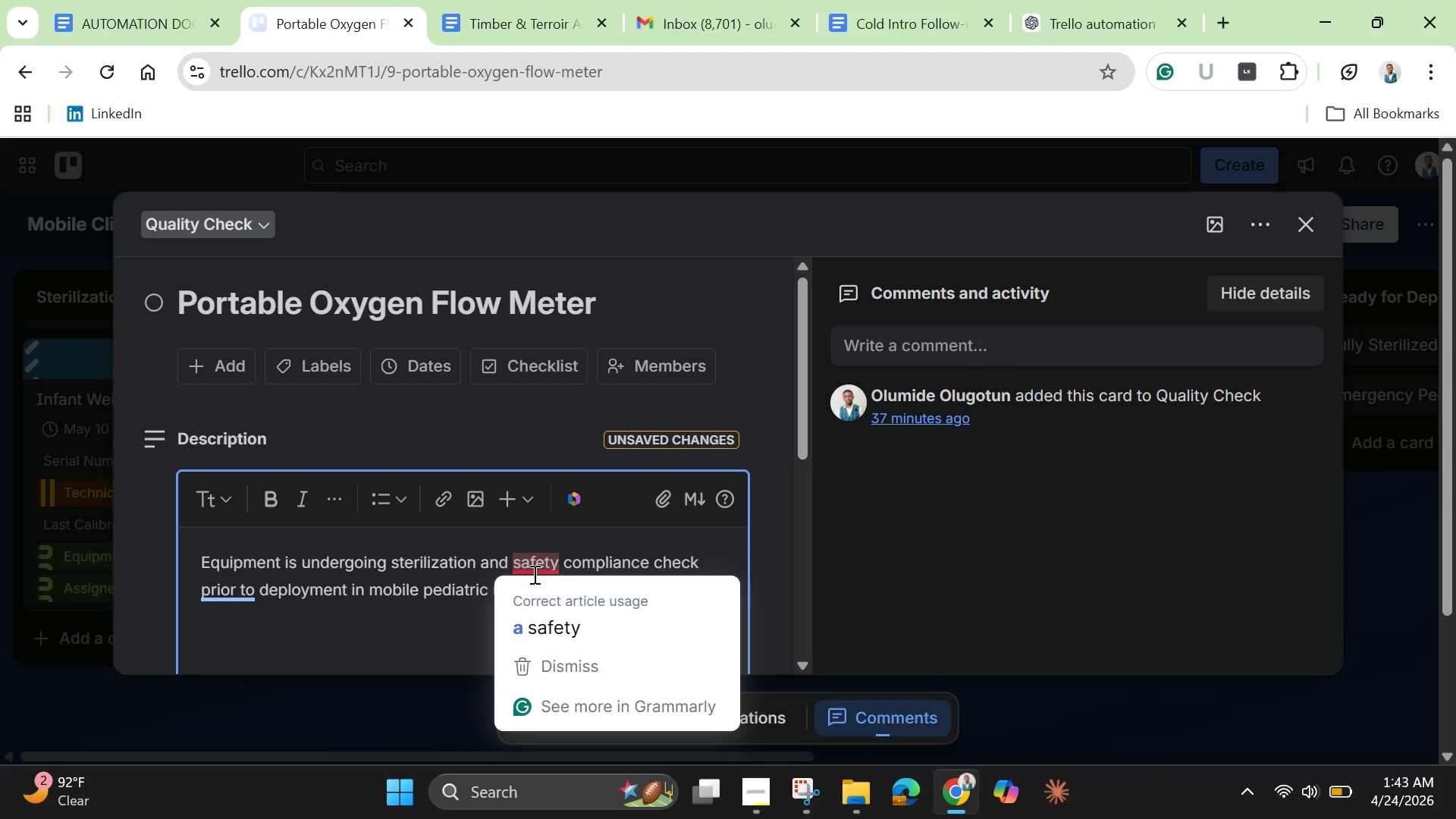 
left_click([523, 623])
 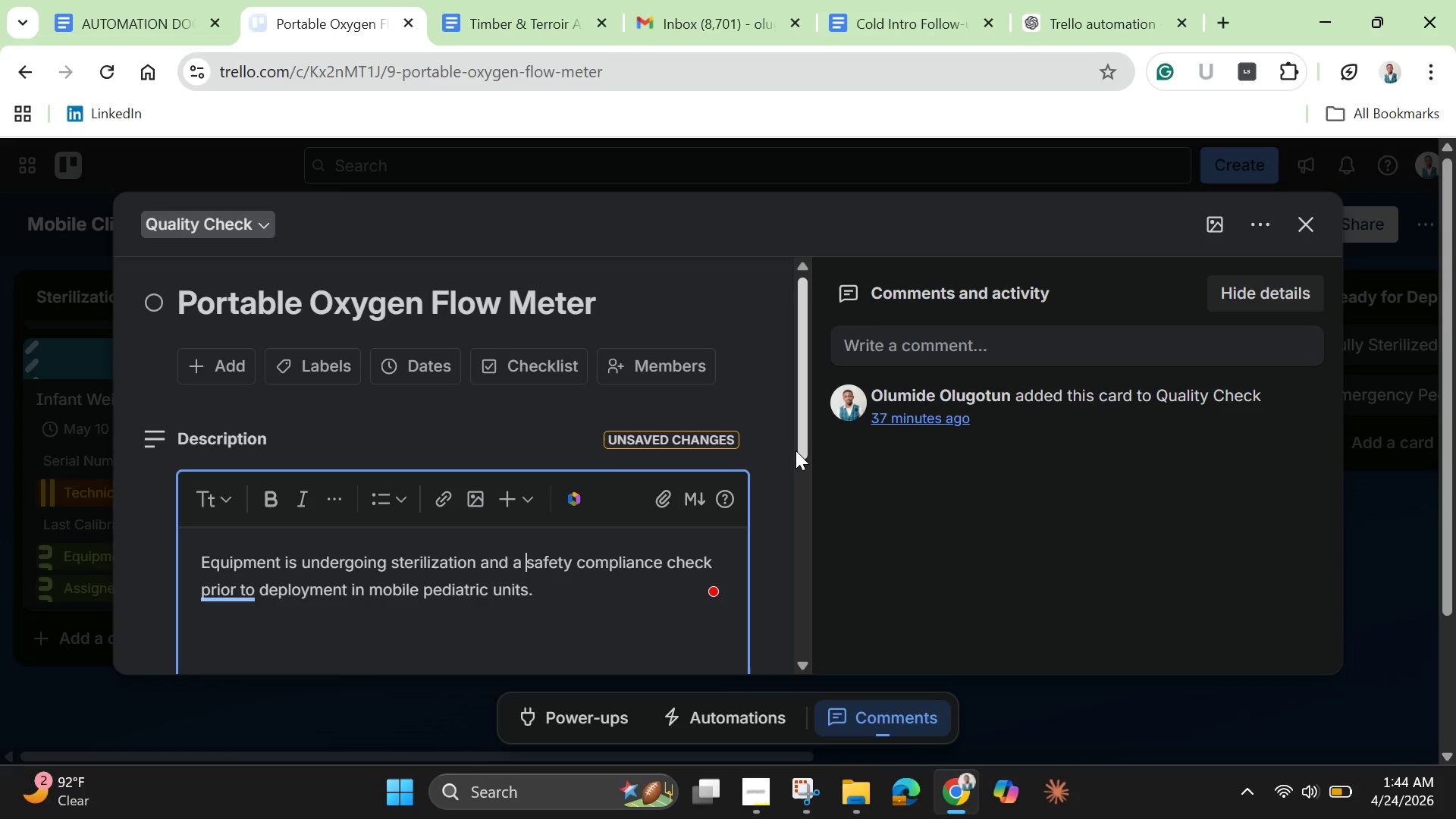 
left_click_drag(start_coordinate=[797, 447], to_coordinate=[805, 501])
 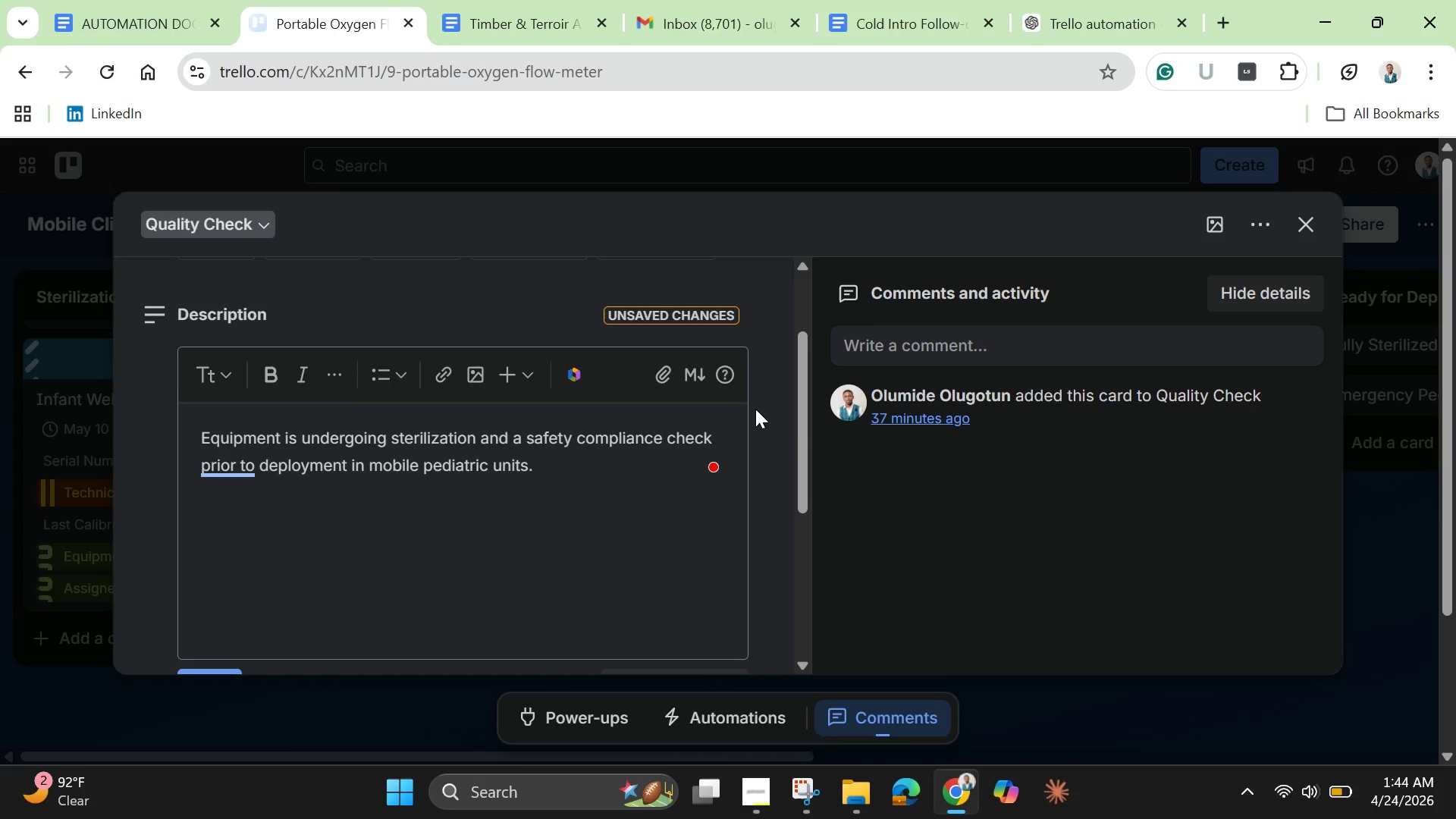 
left_click_drag(start_coordinate=[802, 435], to_coordinate=[807, 488])
 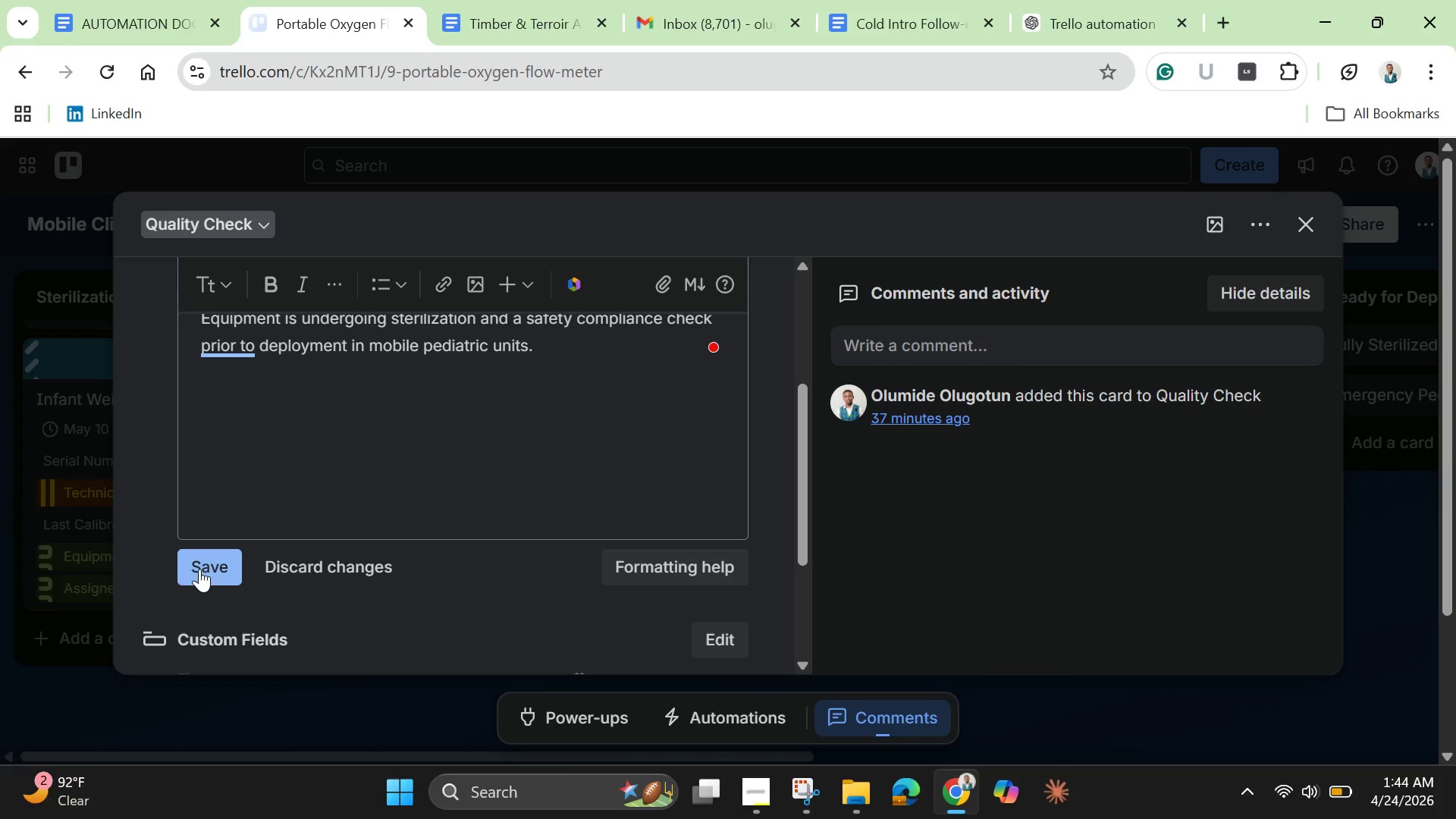 
left_click([207, 565])
 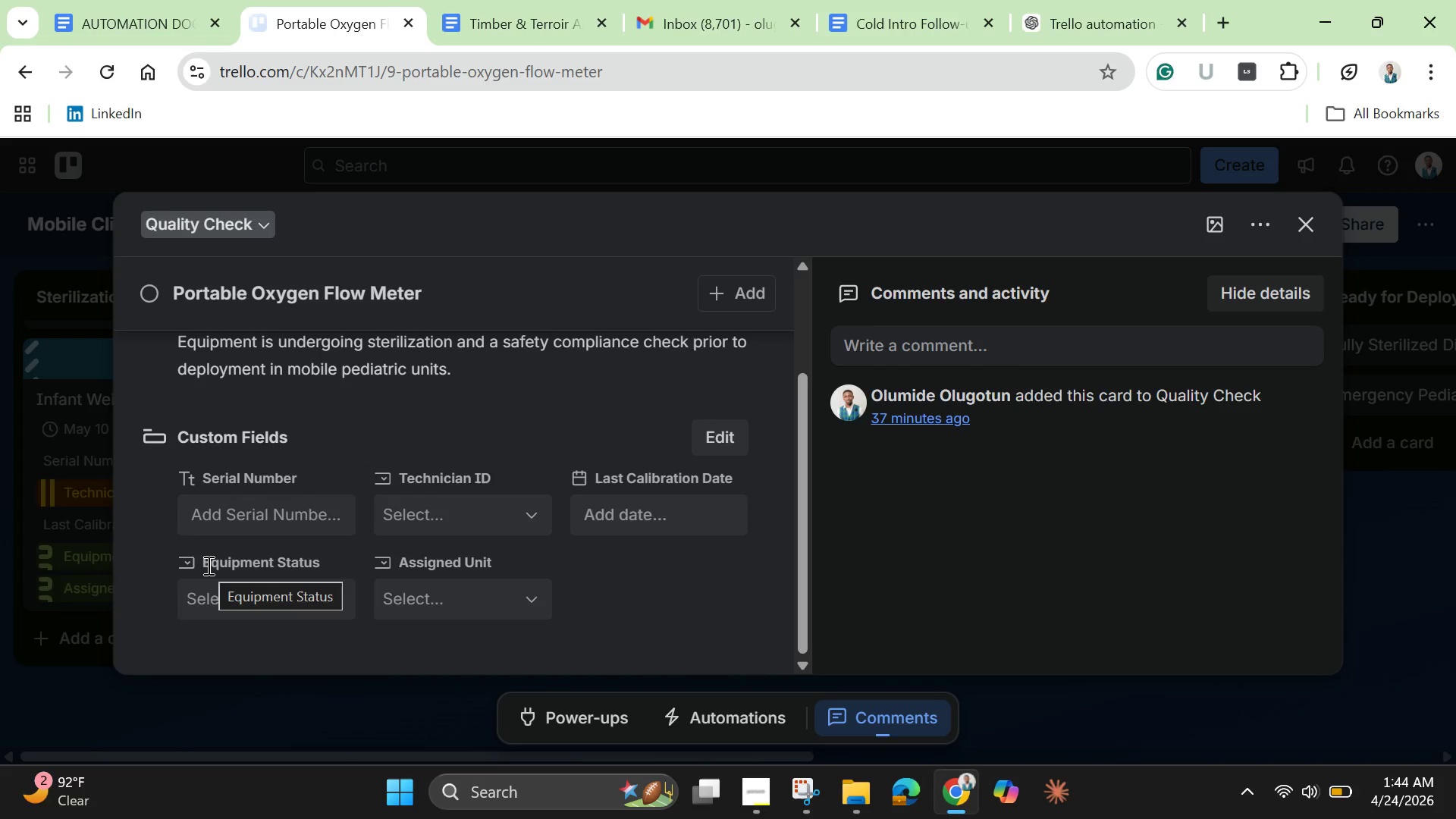 
wait(5.12)
 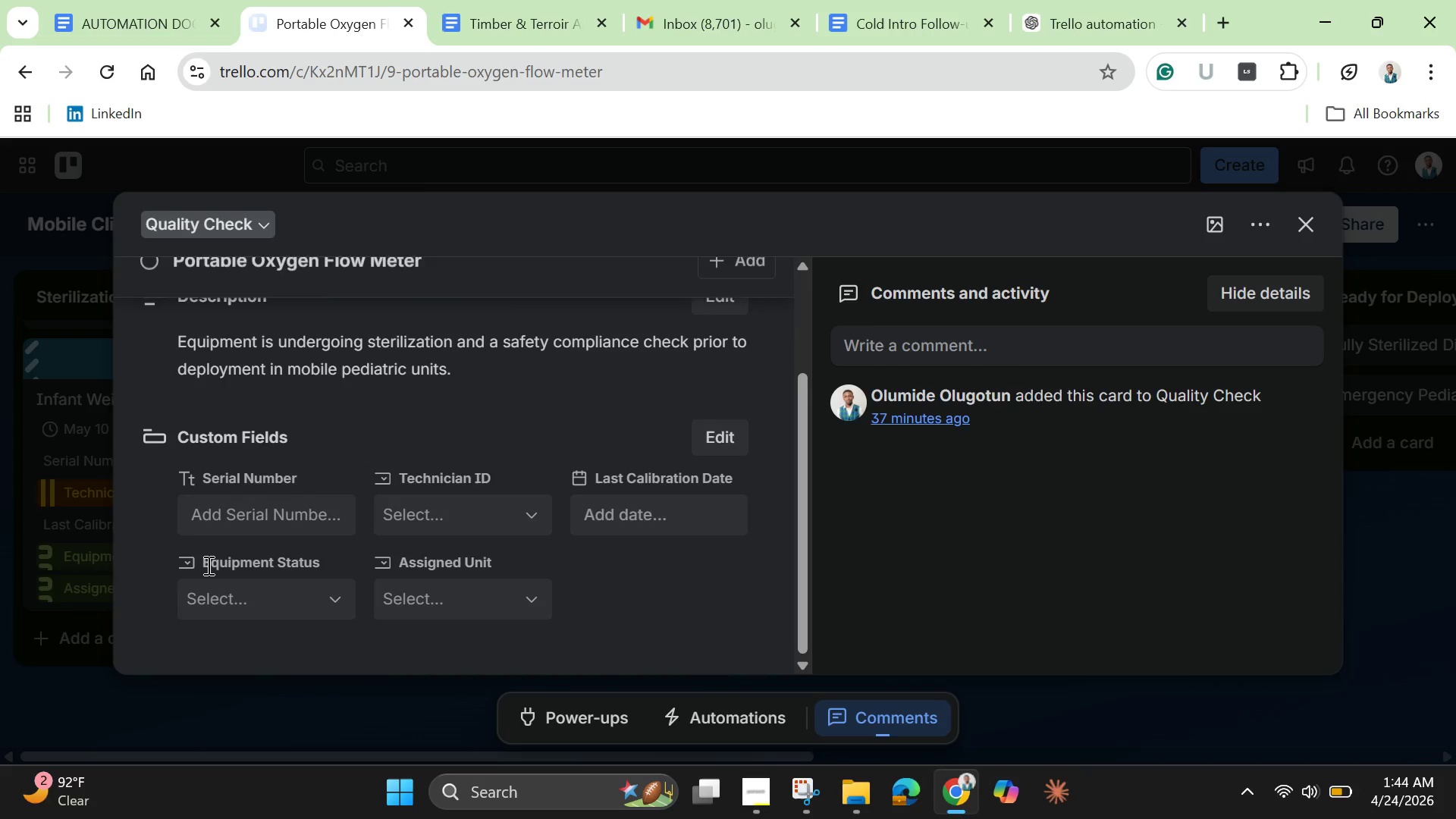 
left_click([216, 510])
 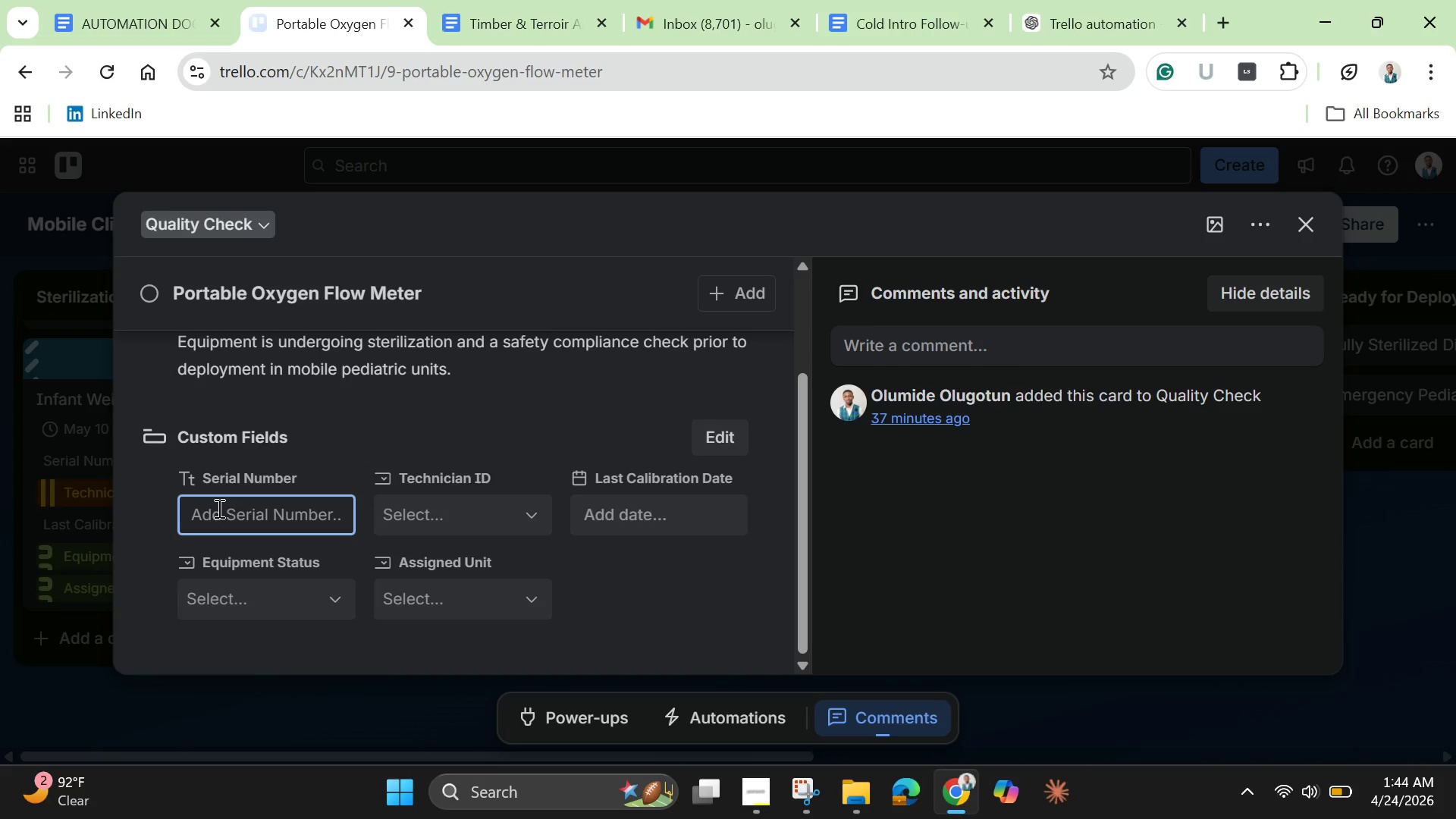 
key(Control+V)
 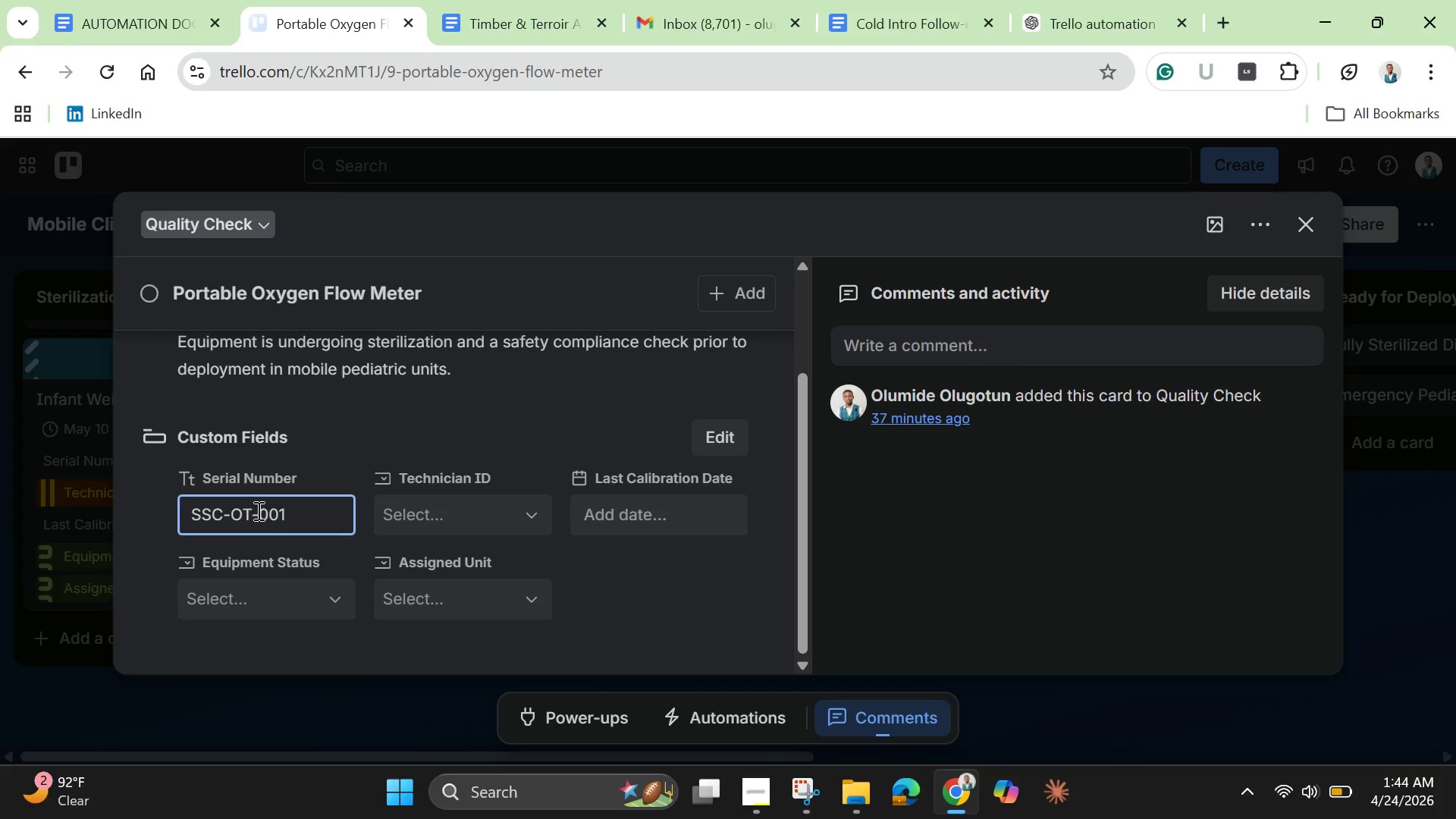 
left_click([249, 517])
 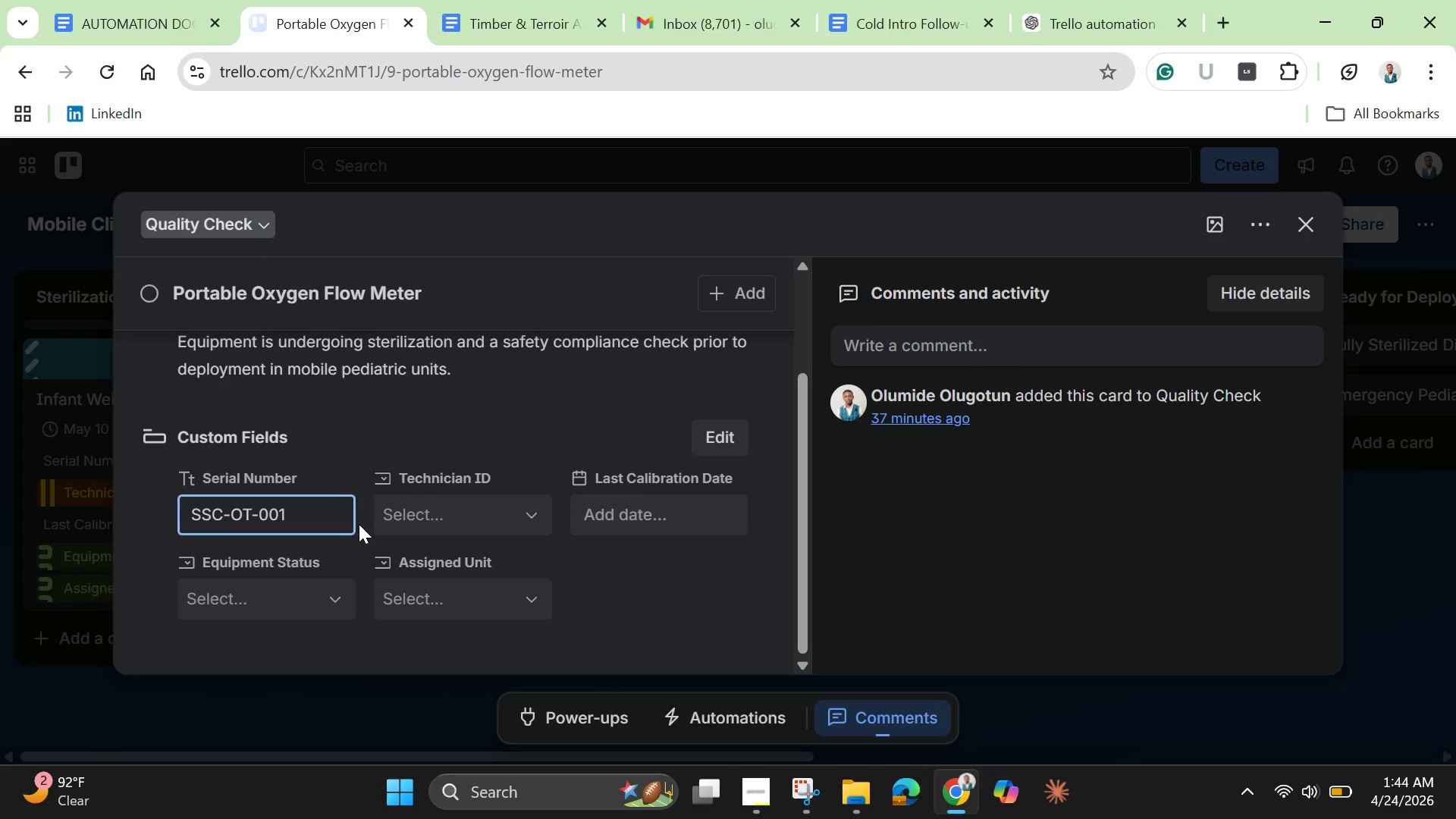 
key(Backspace)
 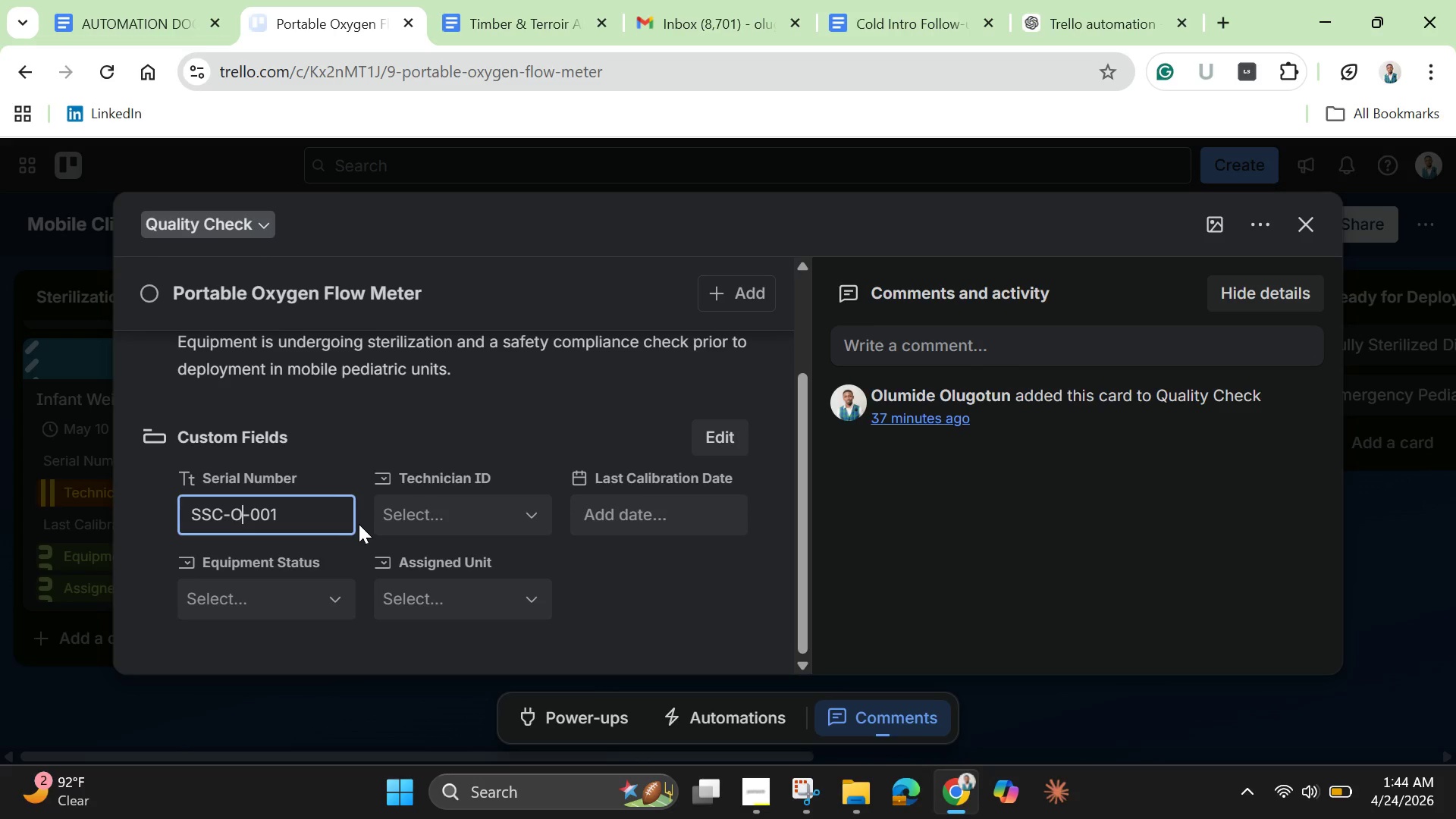 
key(Shift+X)
 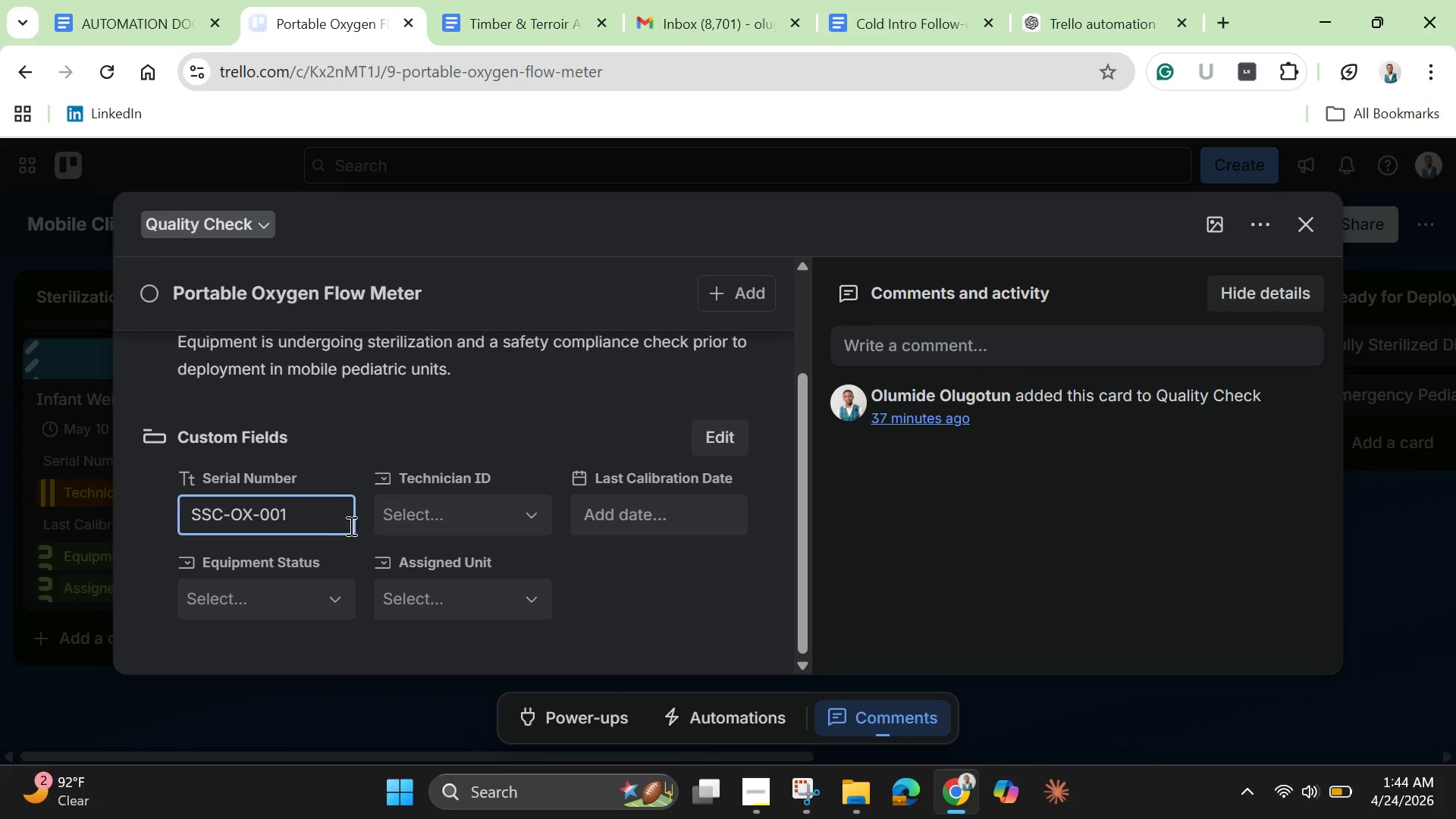 
left_click([318, 516])
 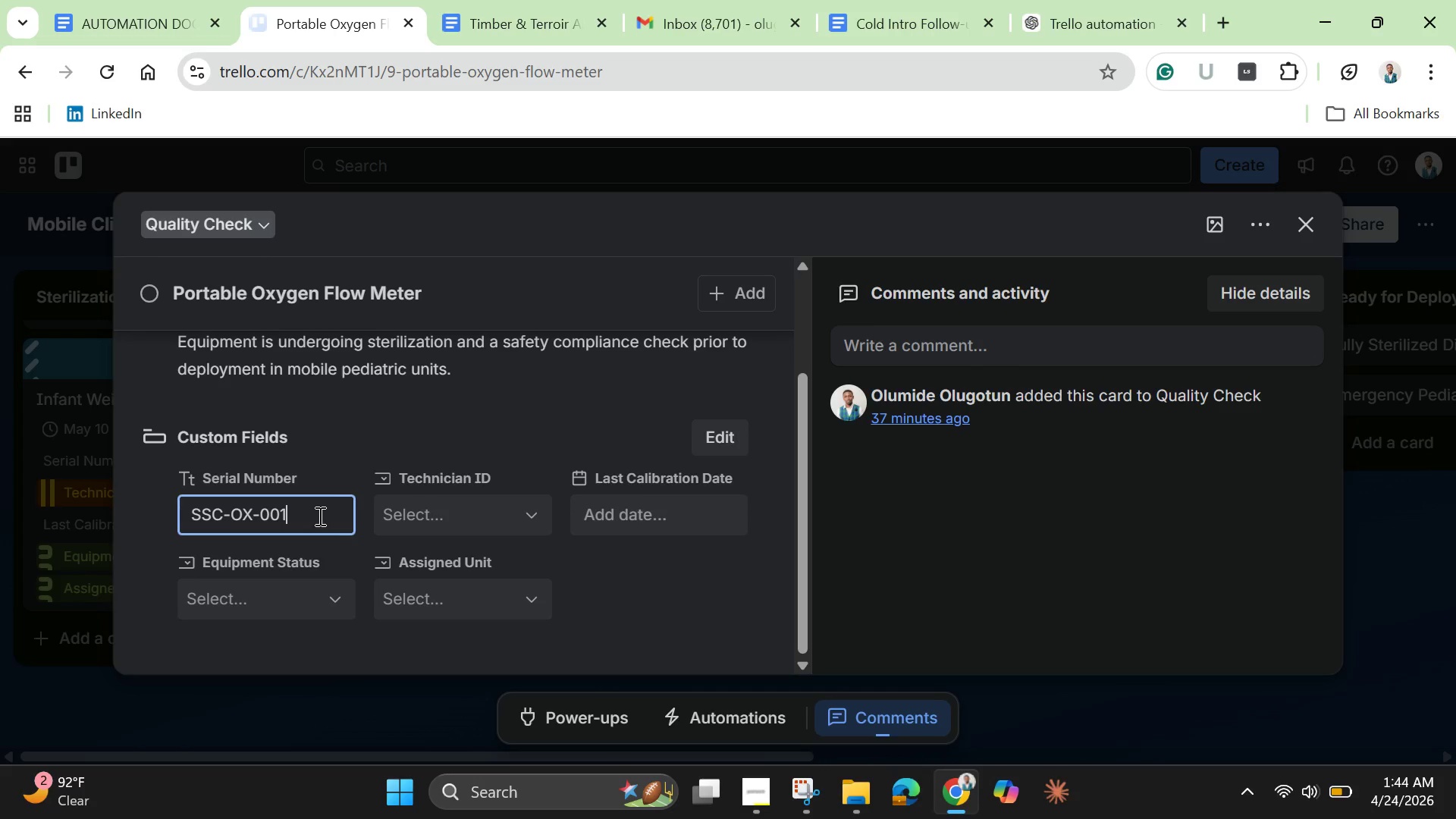 
key(Backspace)
 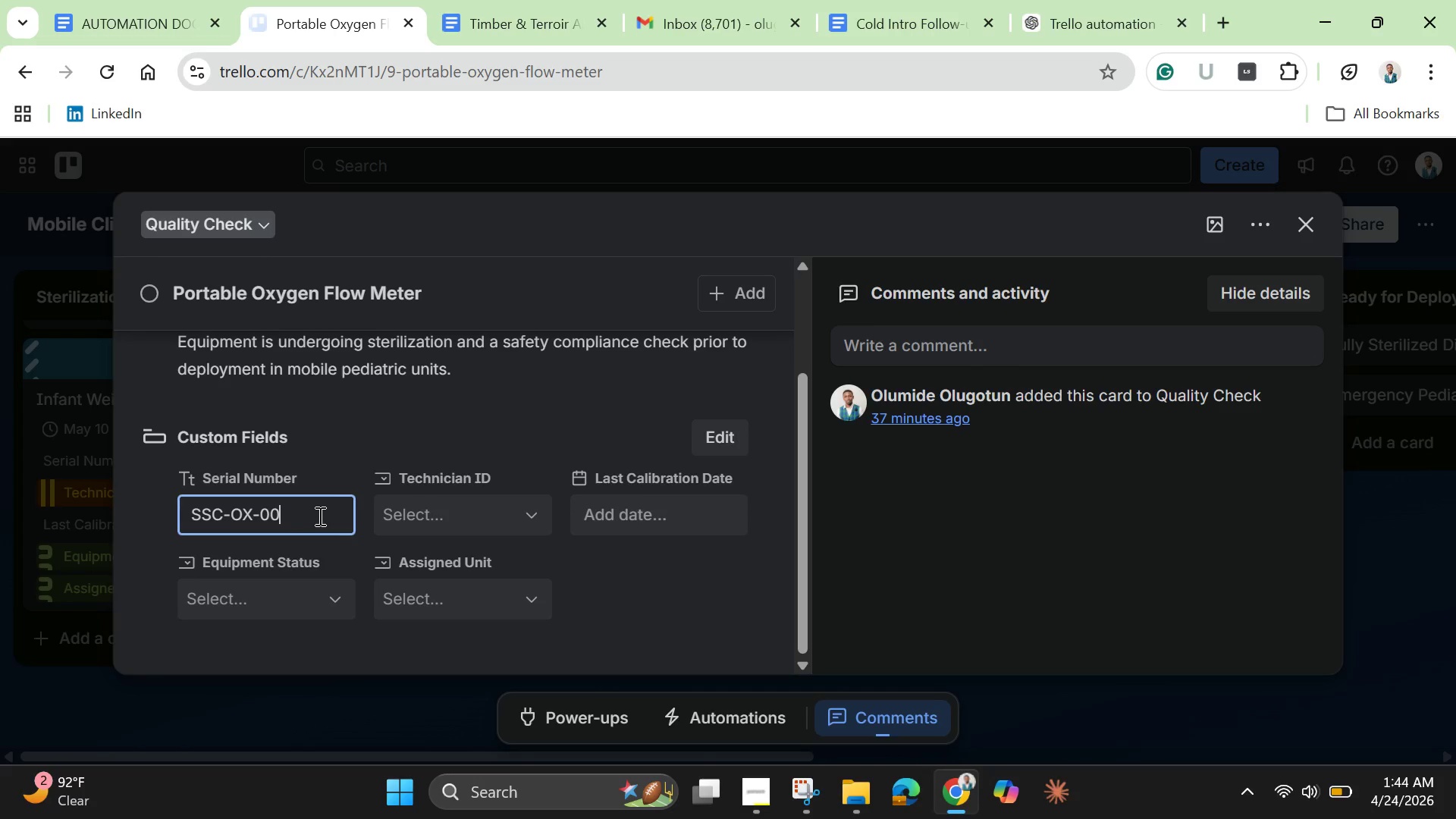 
key(9)
 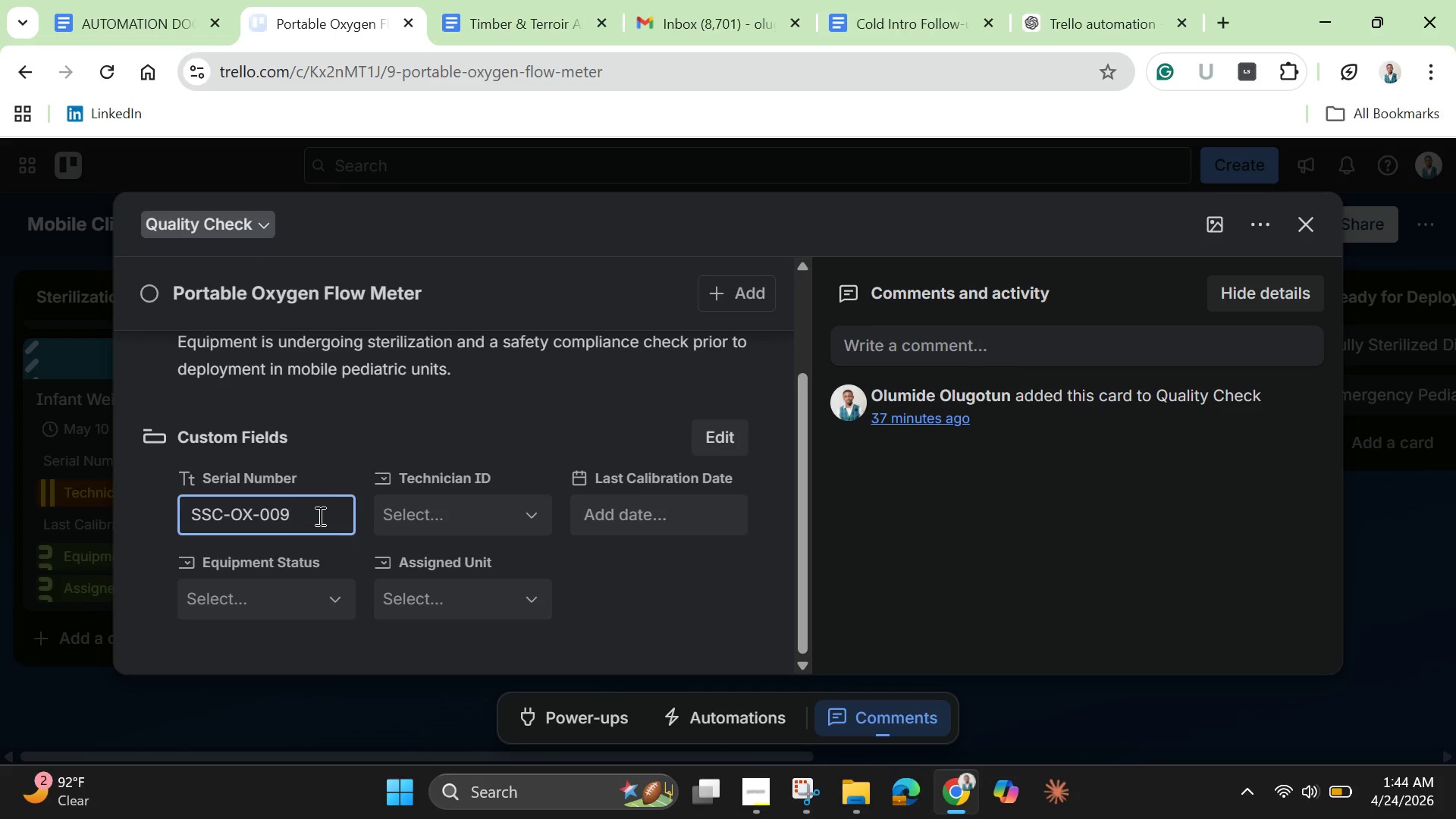 
key(Enter)
 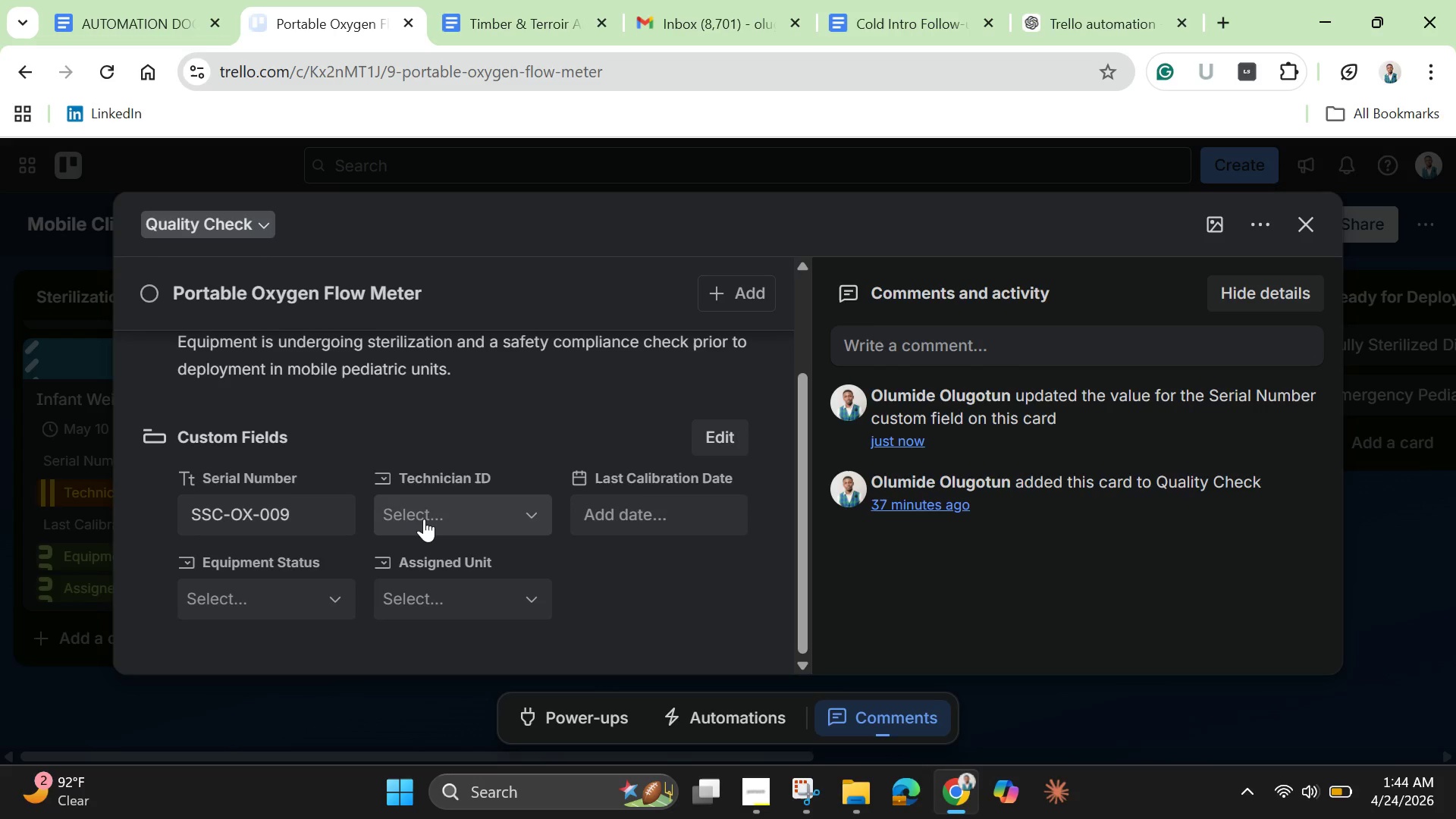 
left_click([424, 519])
 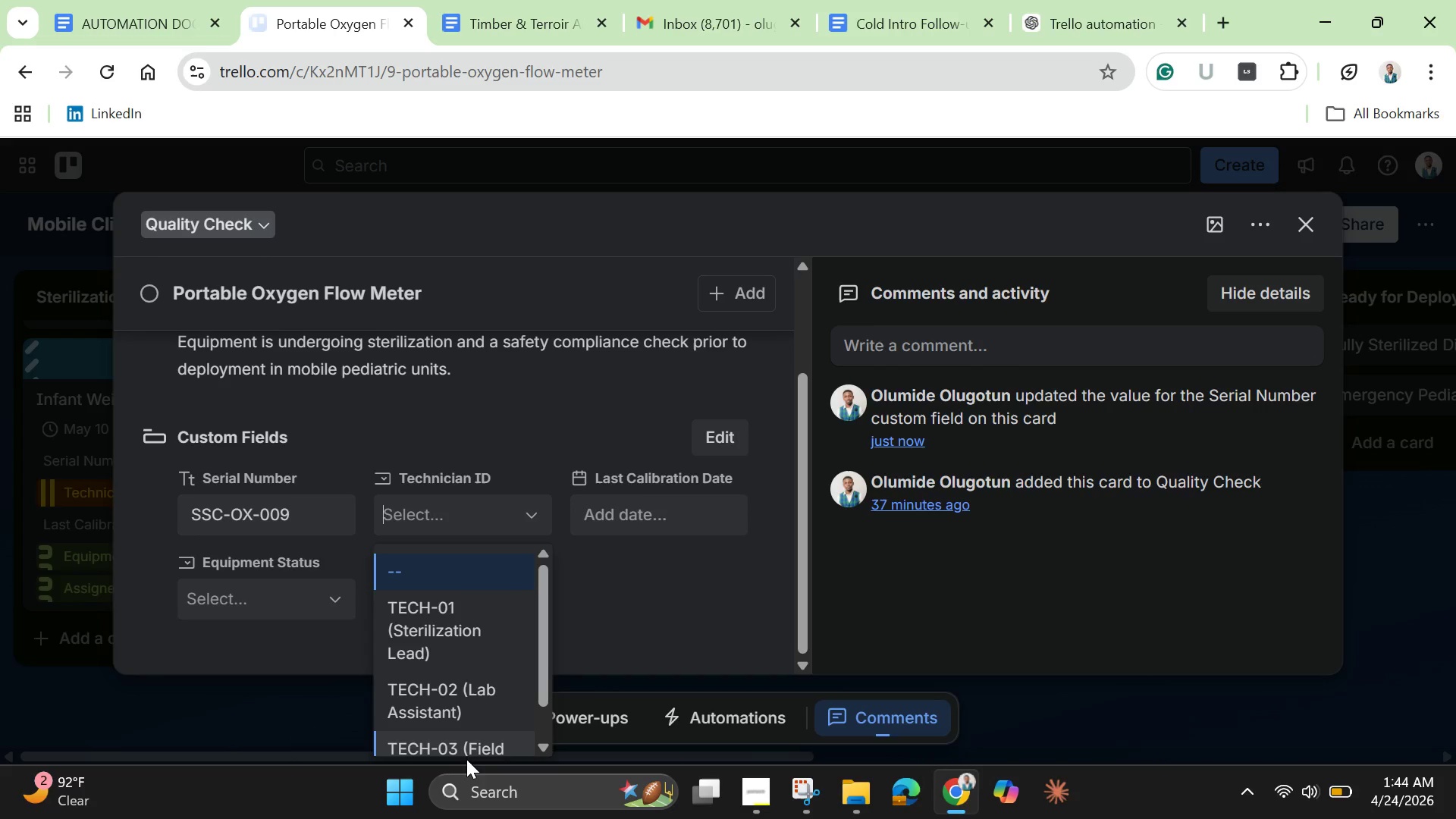 
left_click([465, 746])
 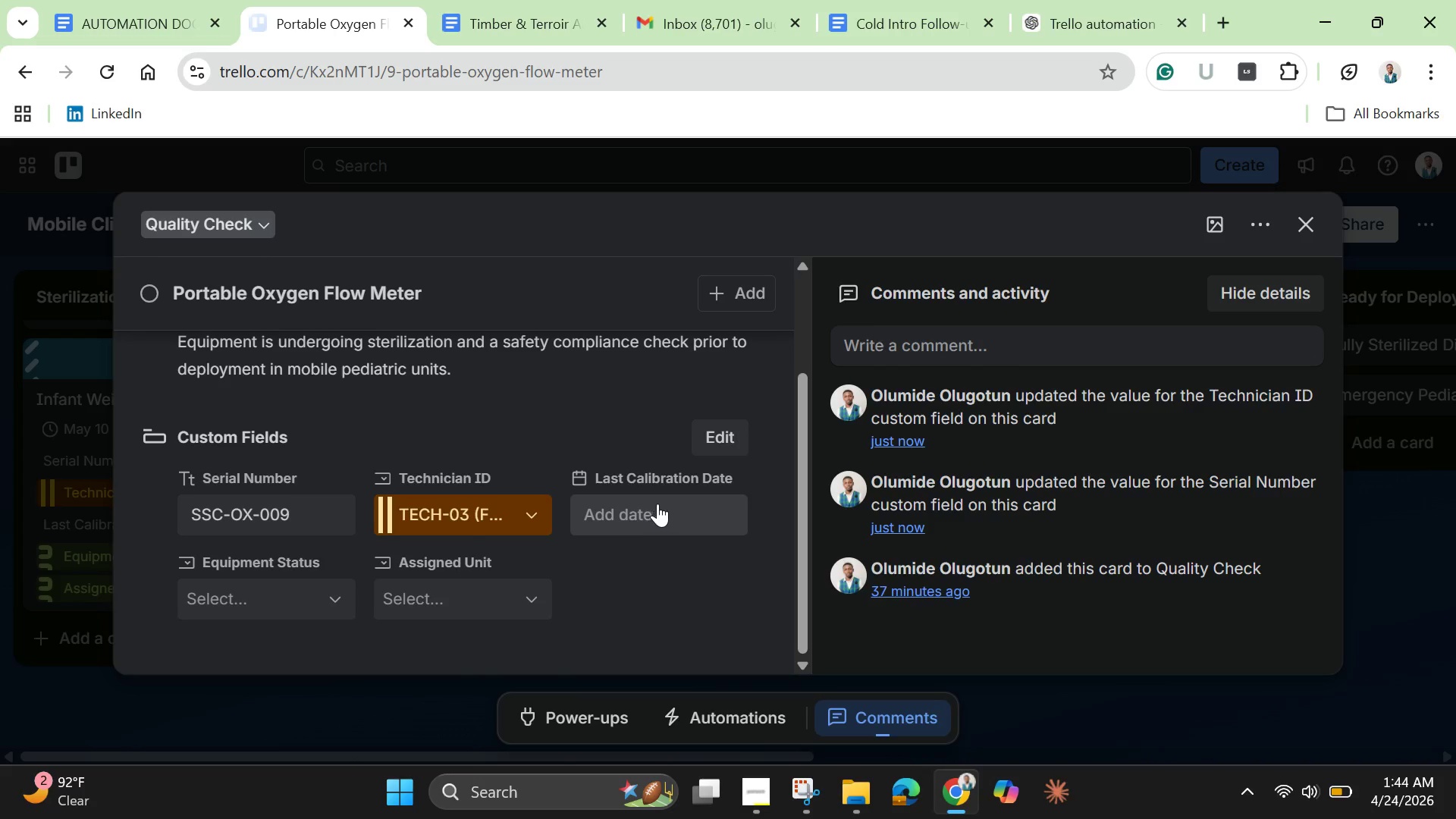 
wait(5.19)
 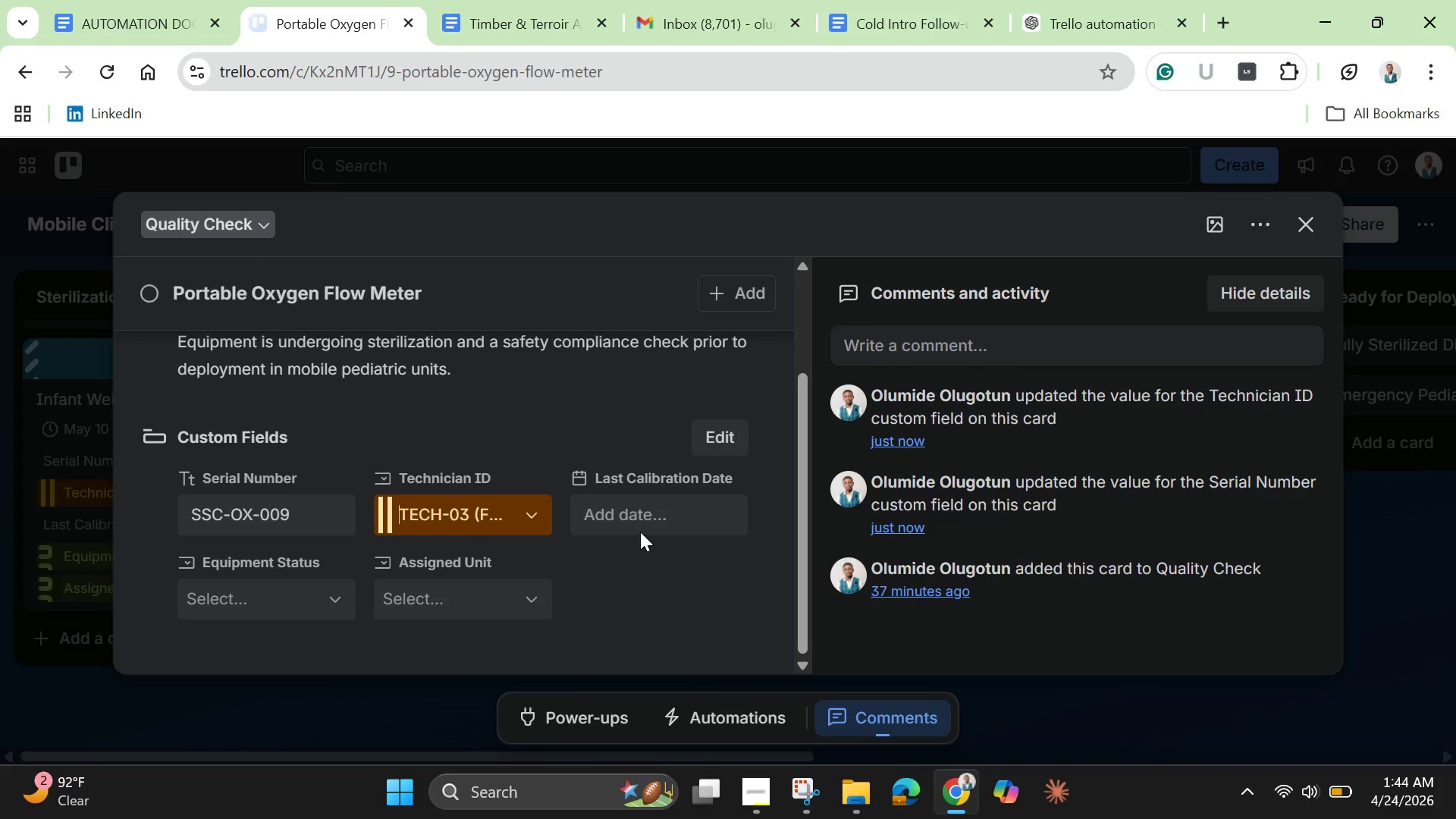 
left_click([670, 510])
 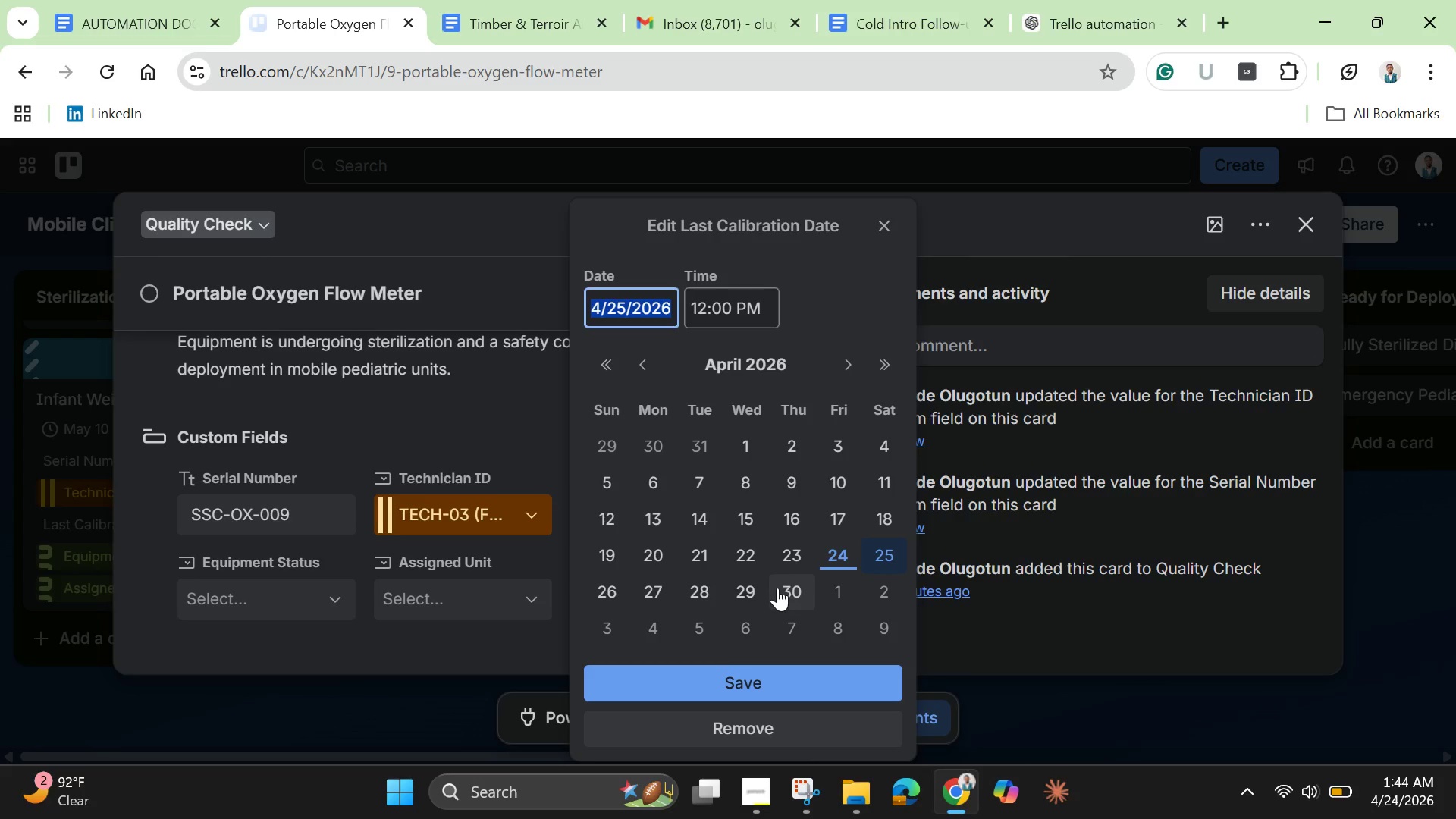 
left_click([845, 362])
 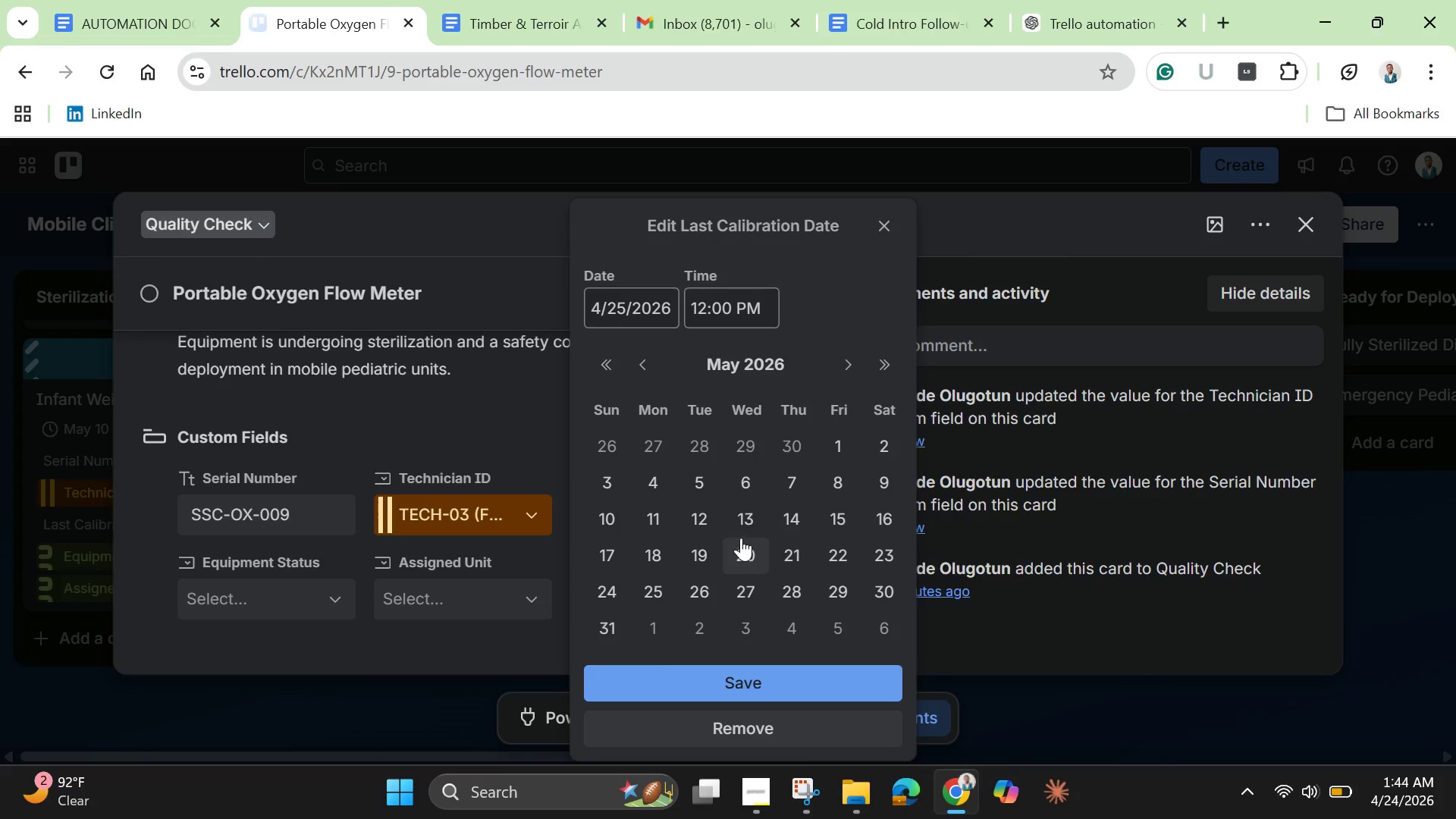 
left_click([792, 513])
 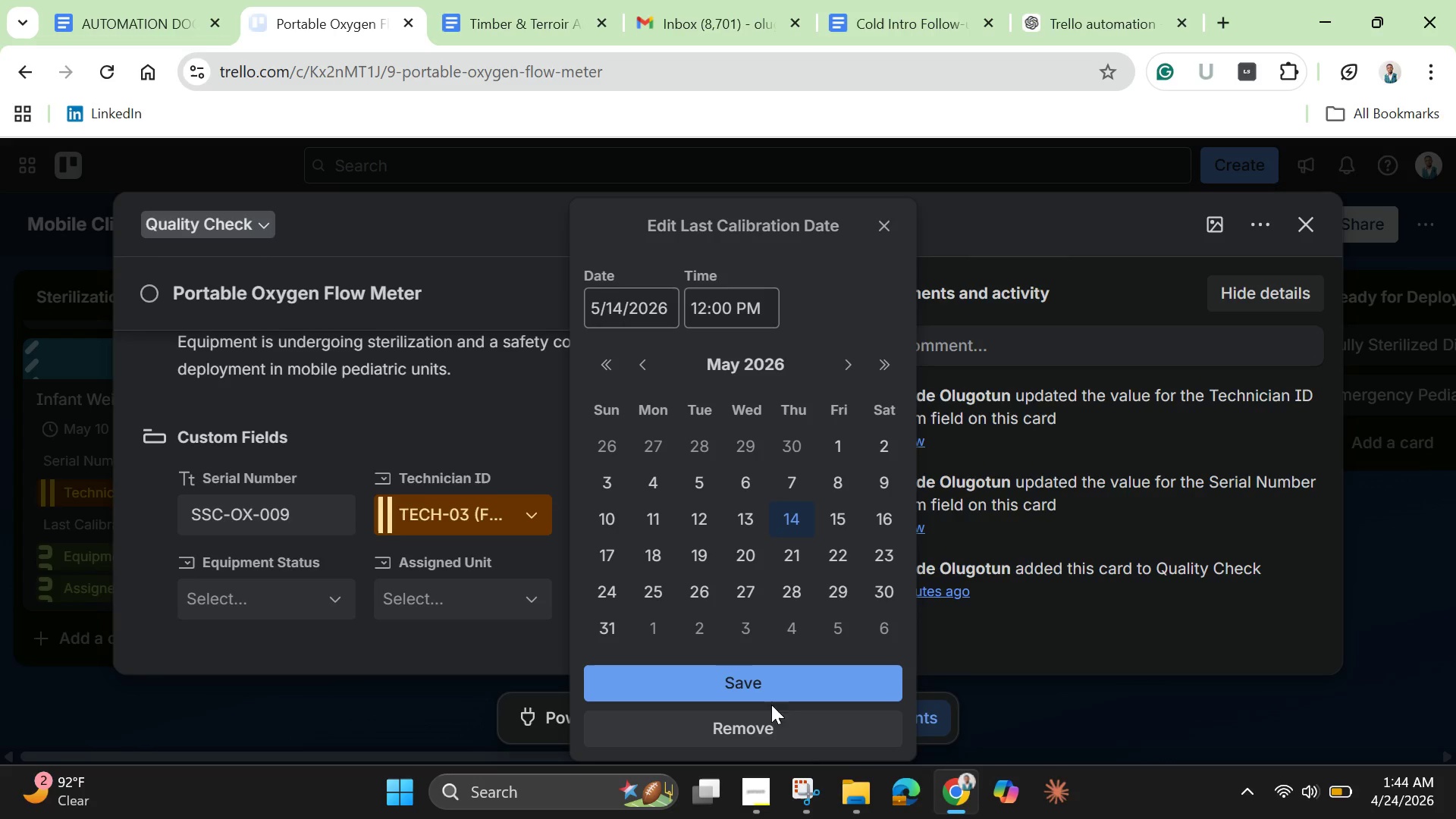 
left_click([767, 690])
 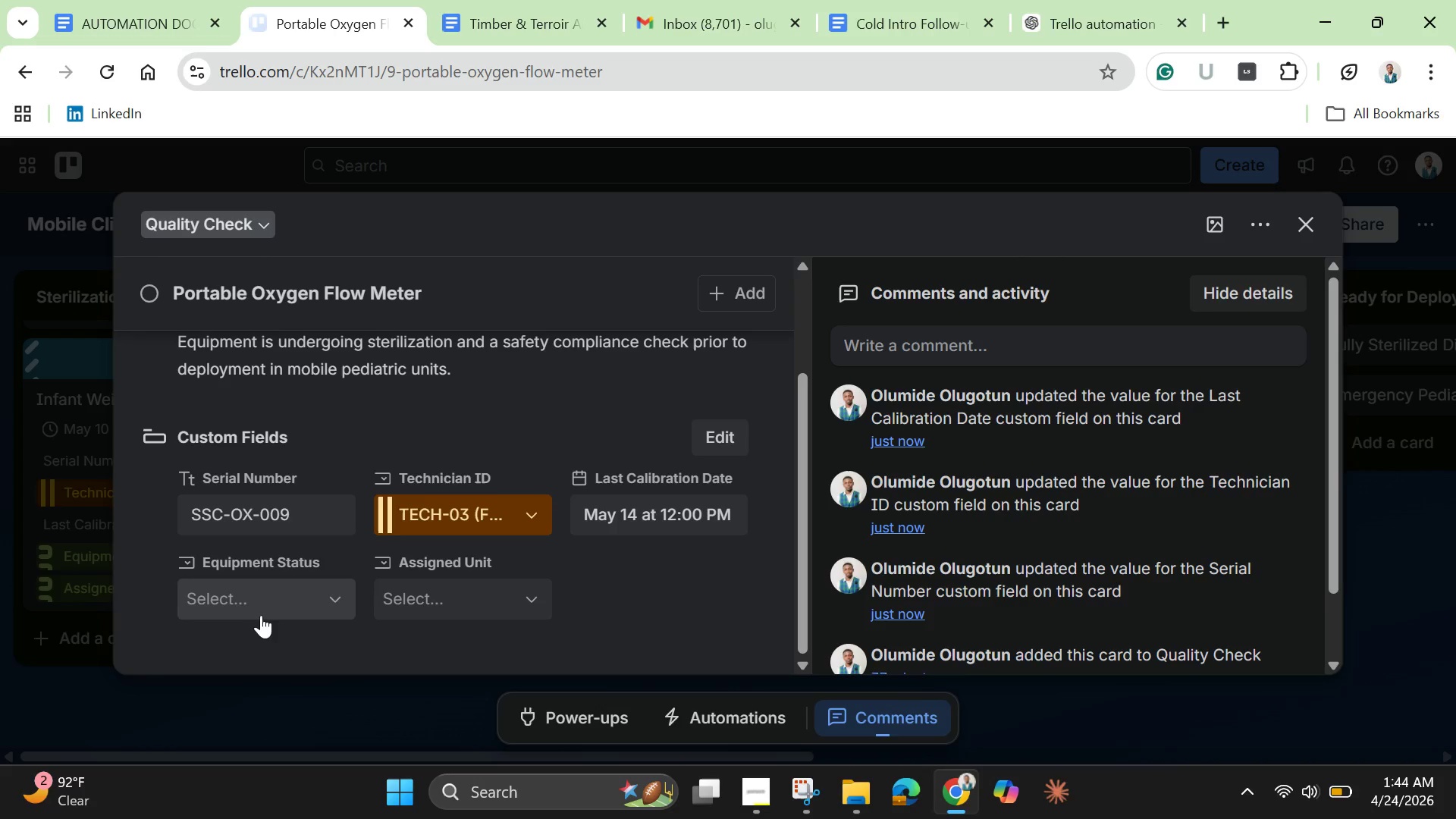 
wait(5.17)
 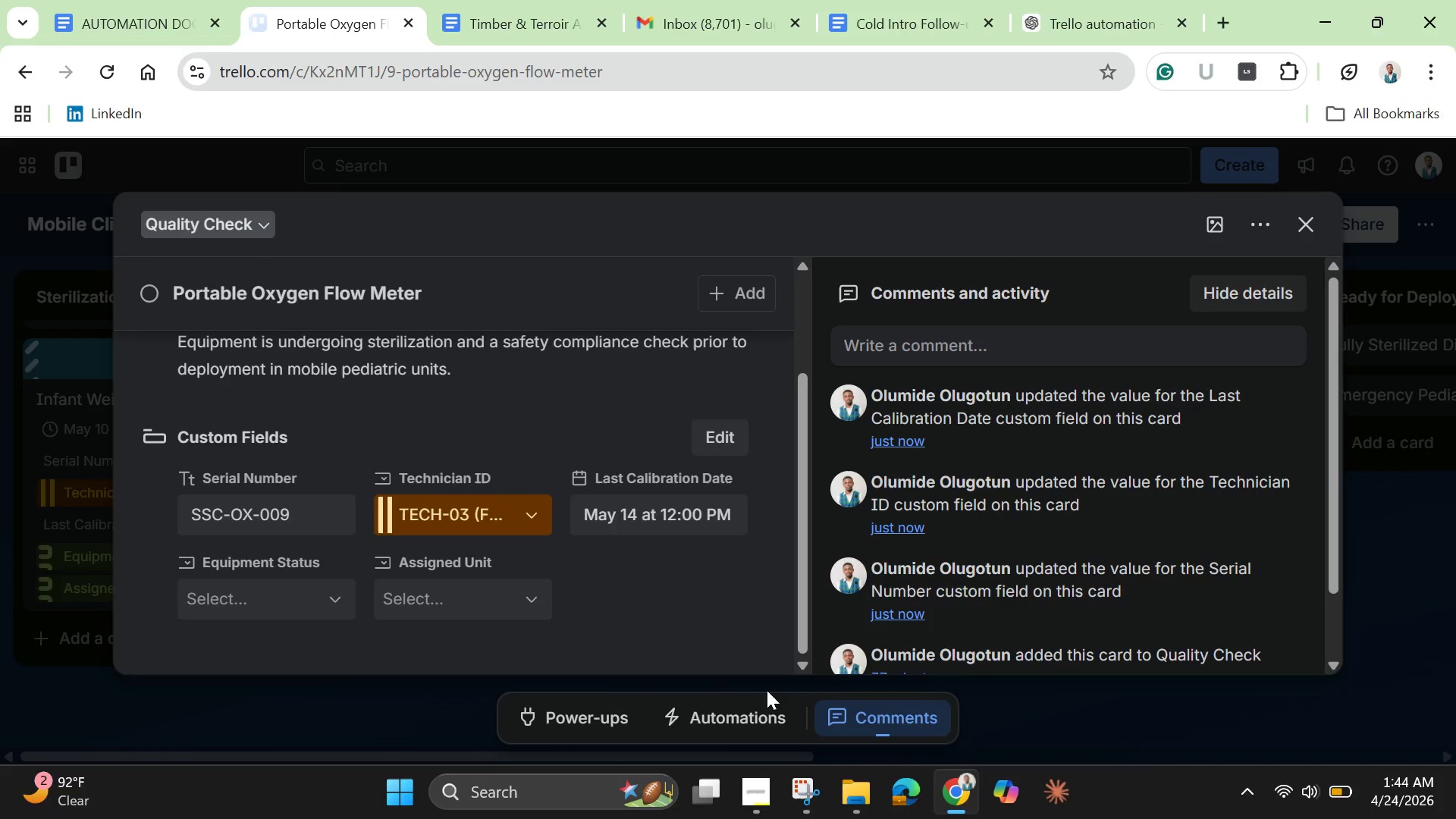 
left_click([253, 604])
 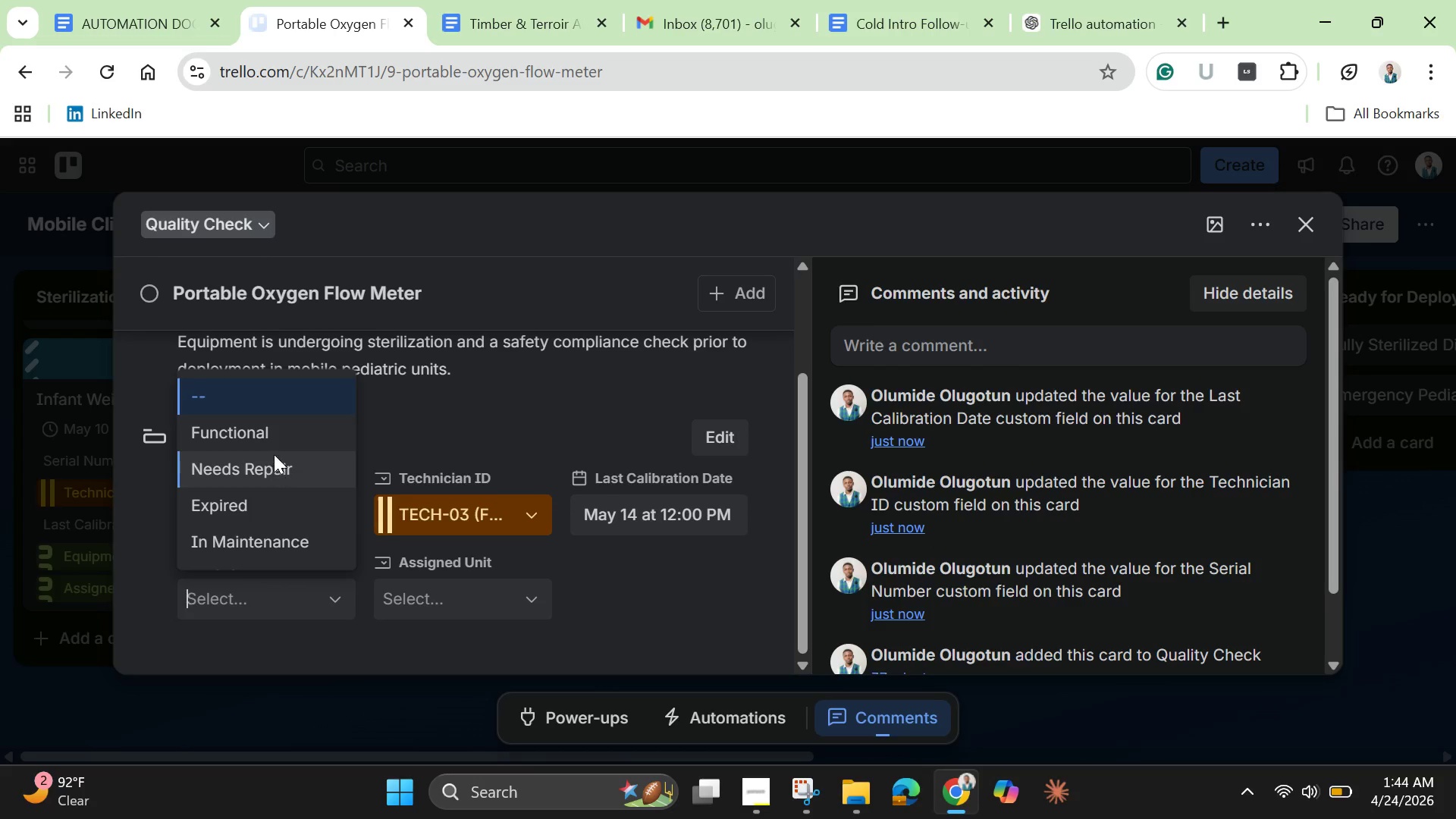 
left_click([278, 432])
 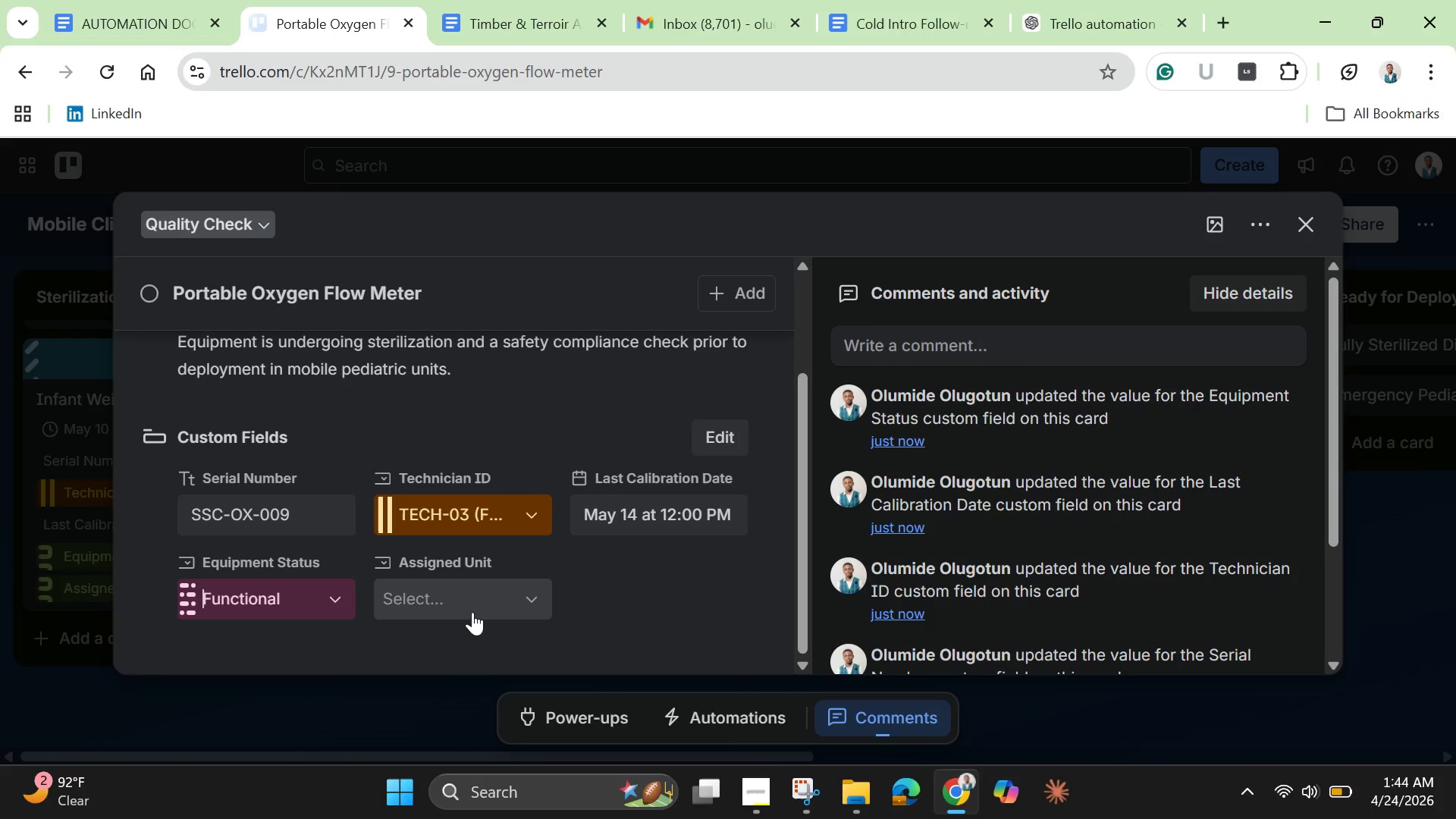 
left_click([472, 610])
 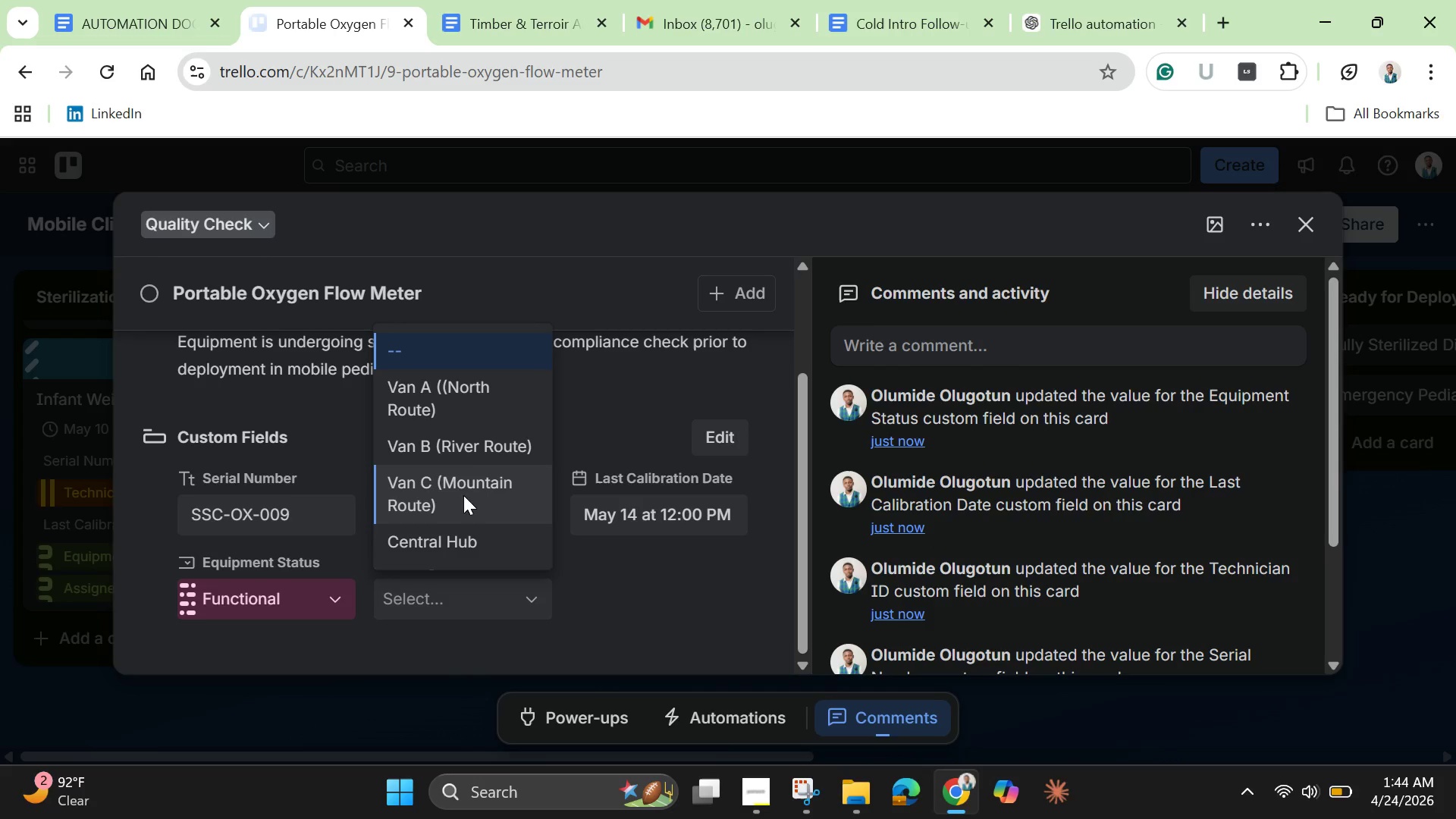 
left_click([463, 484])
 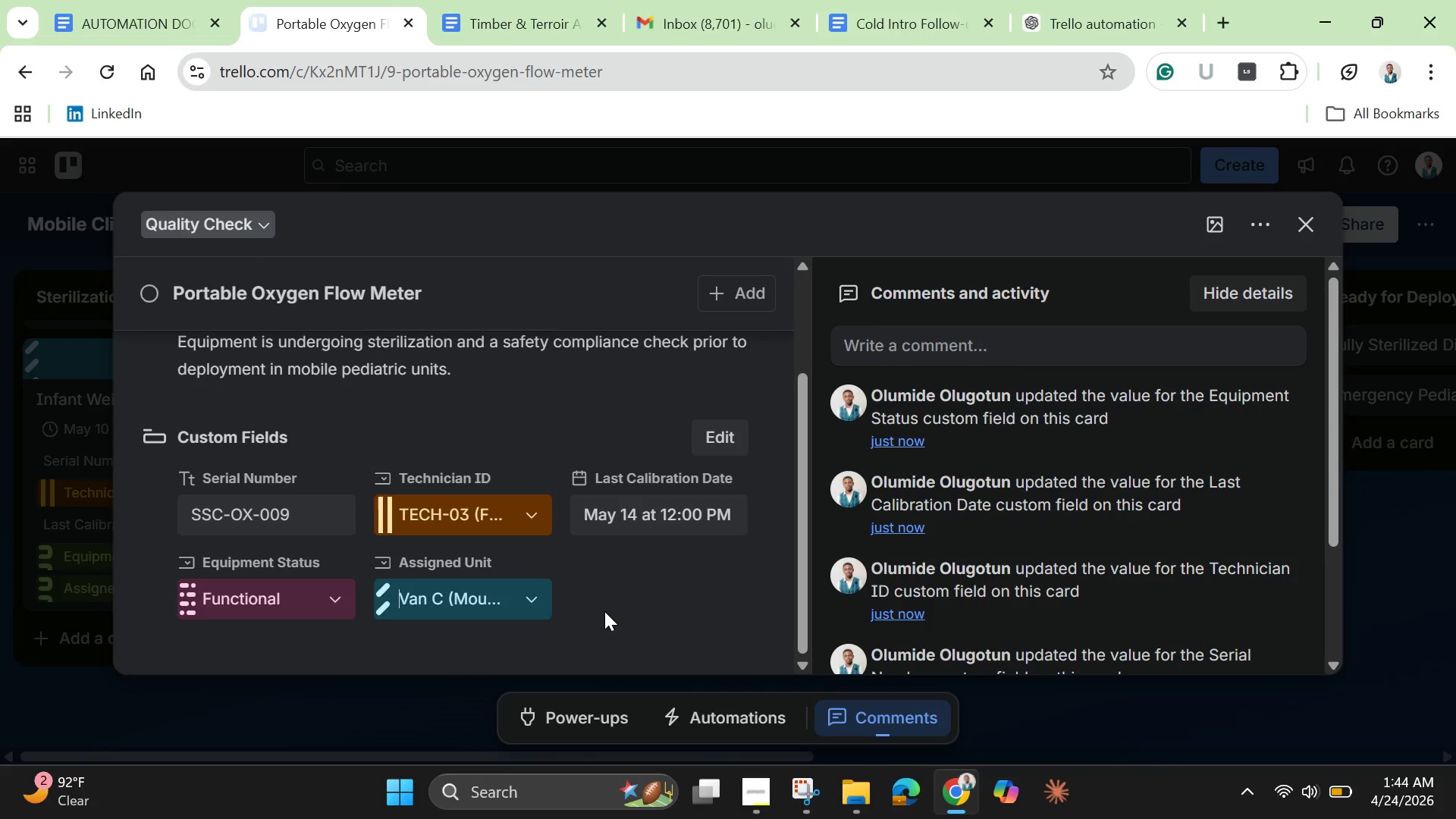 
left_click([610, 609])
 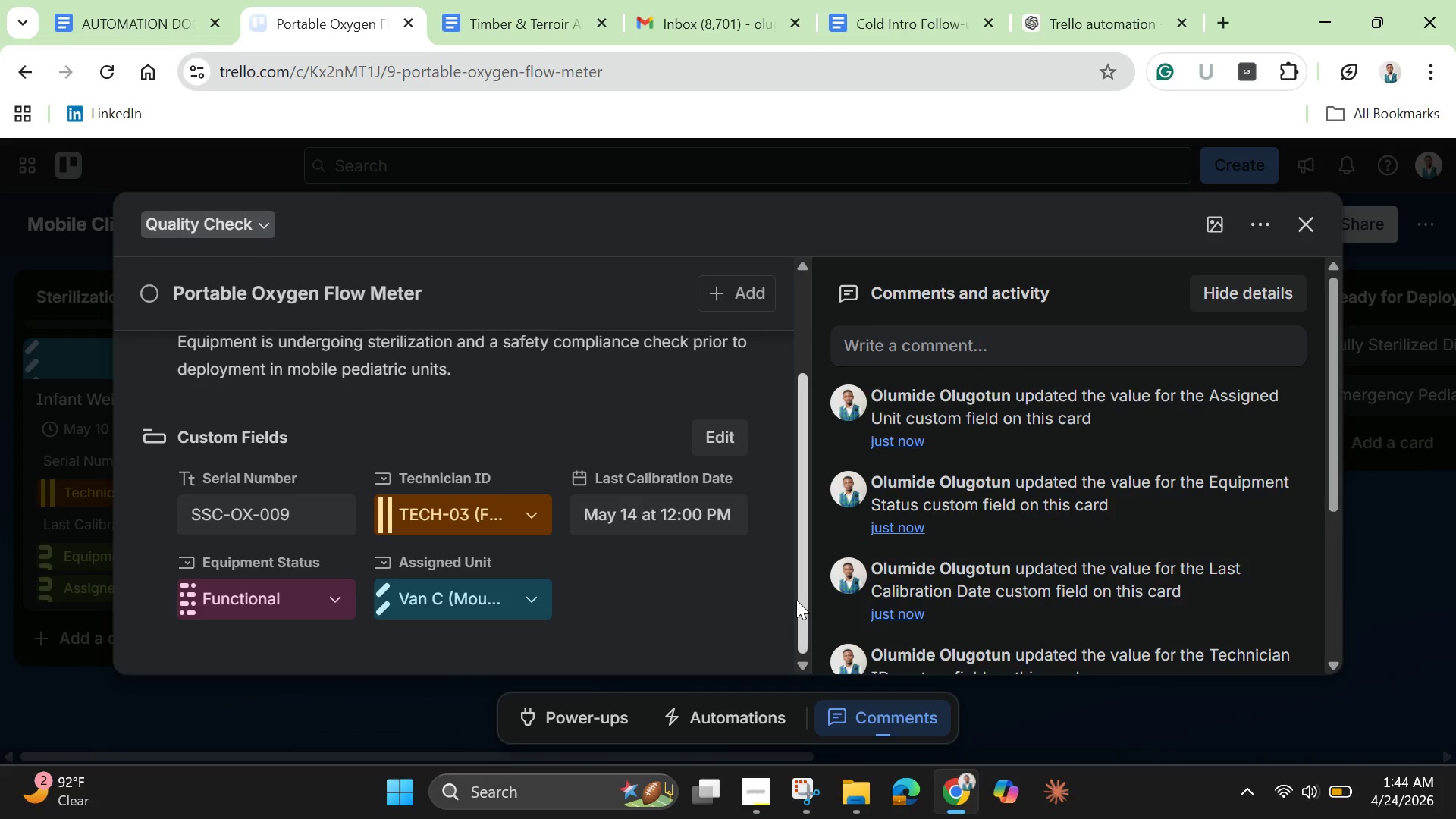 
left_click_drag(start_coordinate=[796, 600], to_coordinate=[795, 438])
 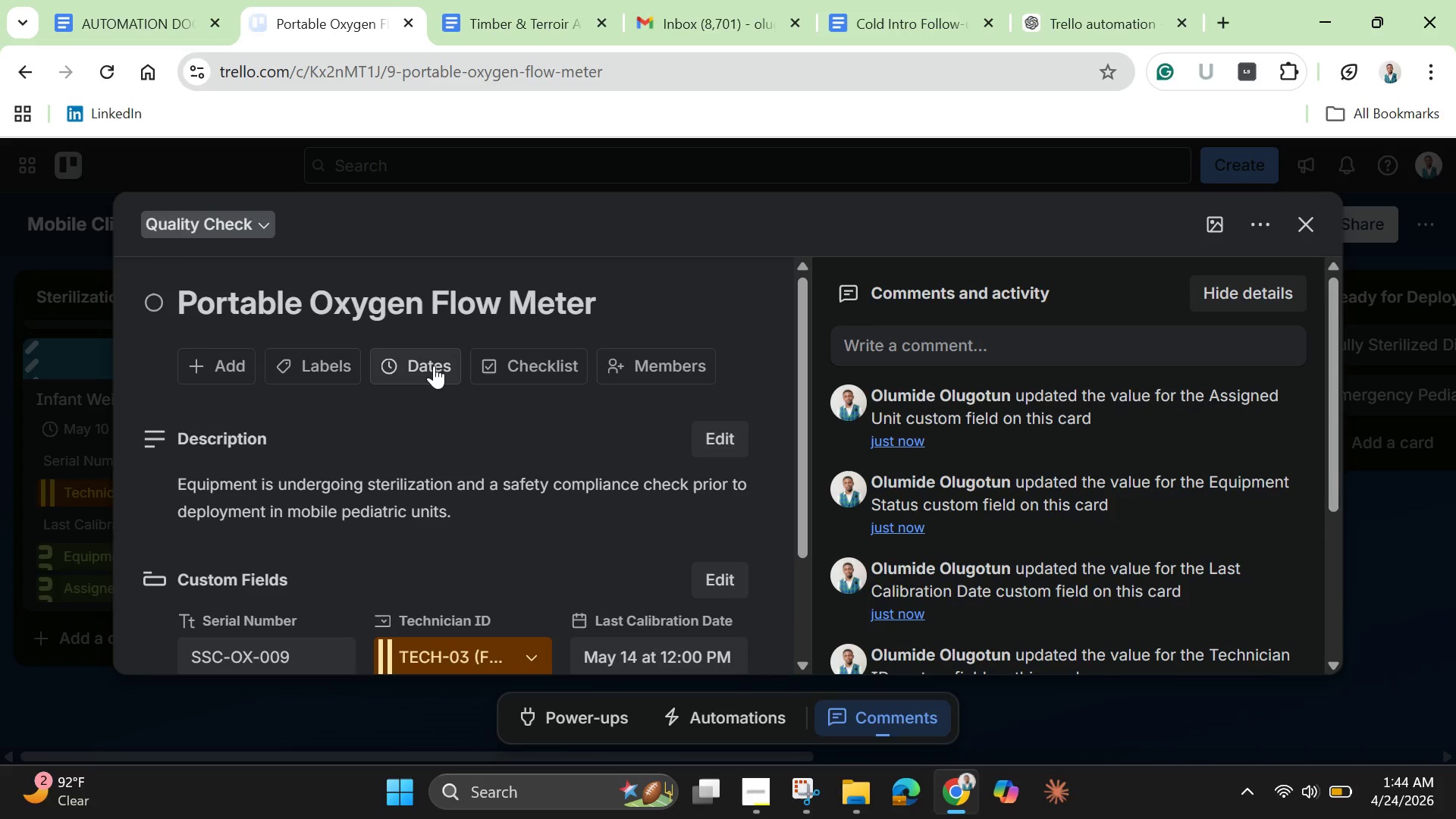 
left_click([434, 366])
 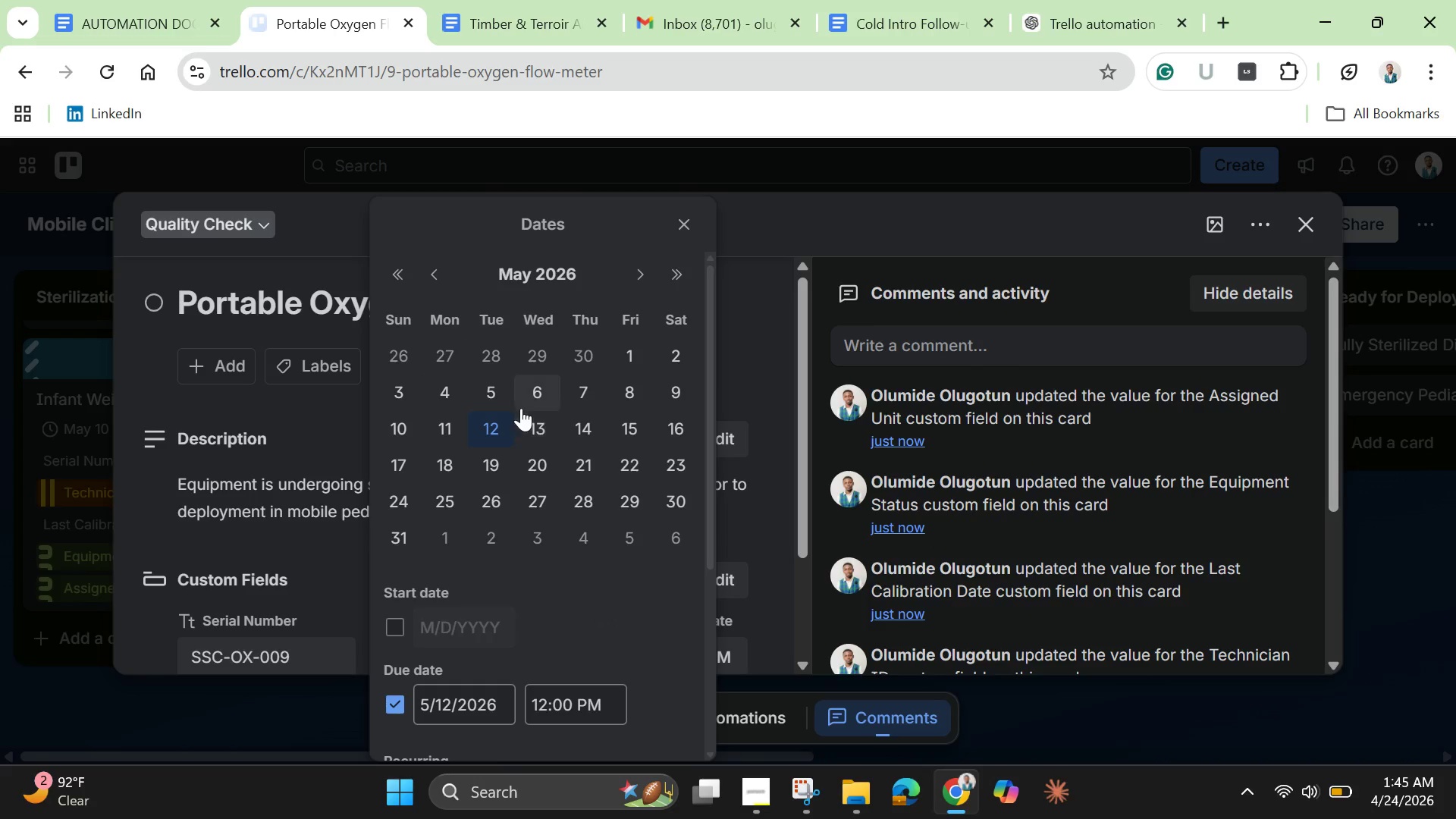 
scroll: coordinate [505, 600], scroll_direction: down, amount: 6.0
 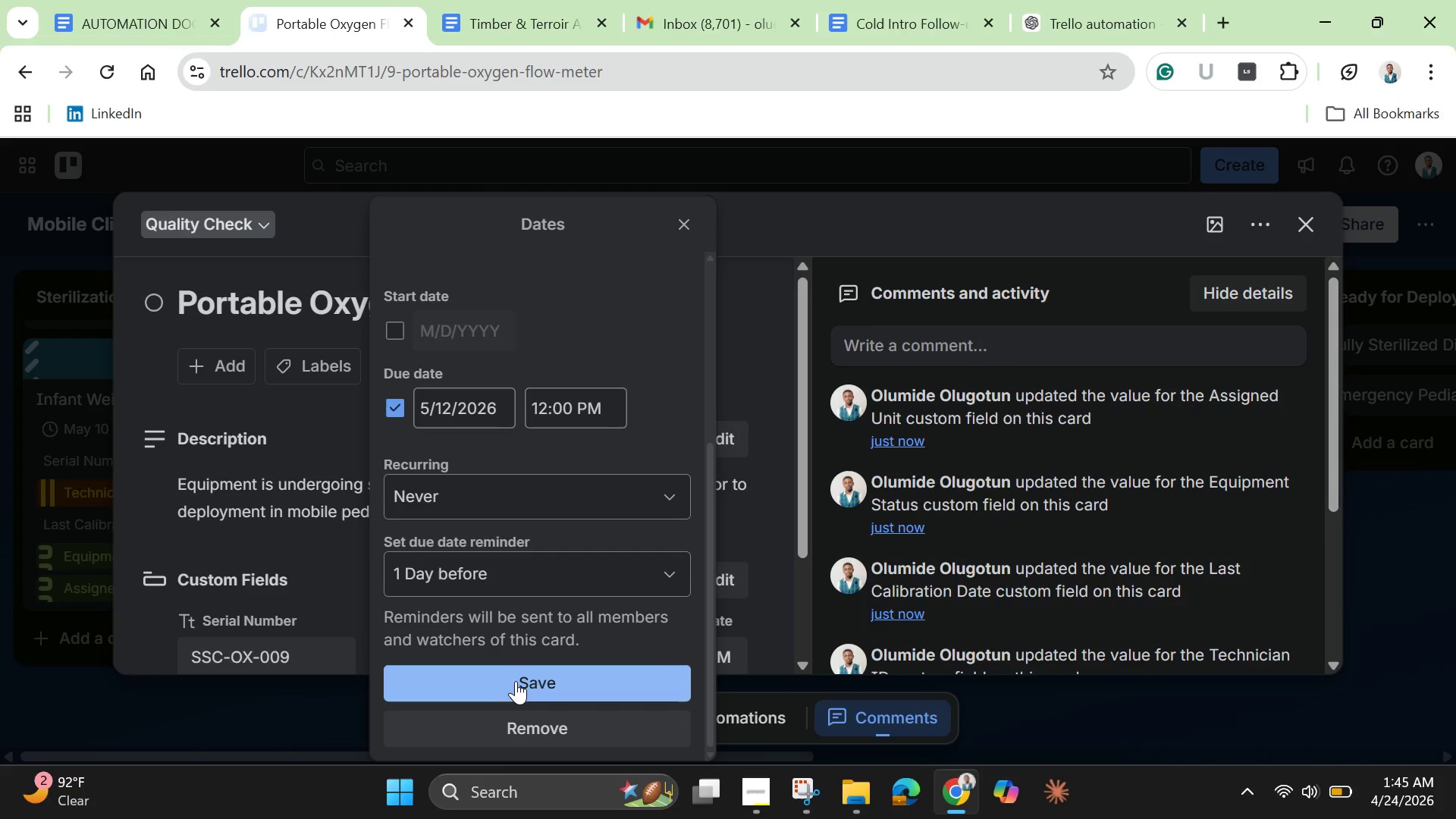 
left_click([516, 681])
 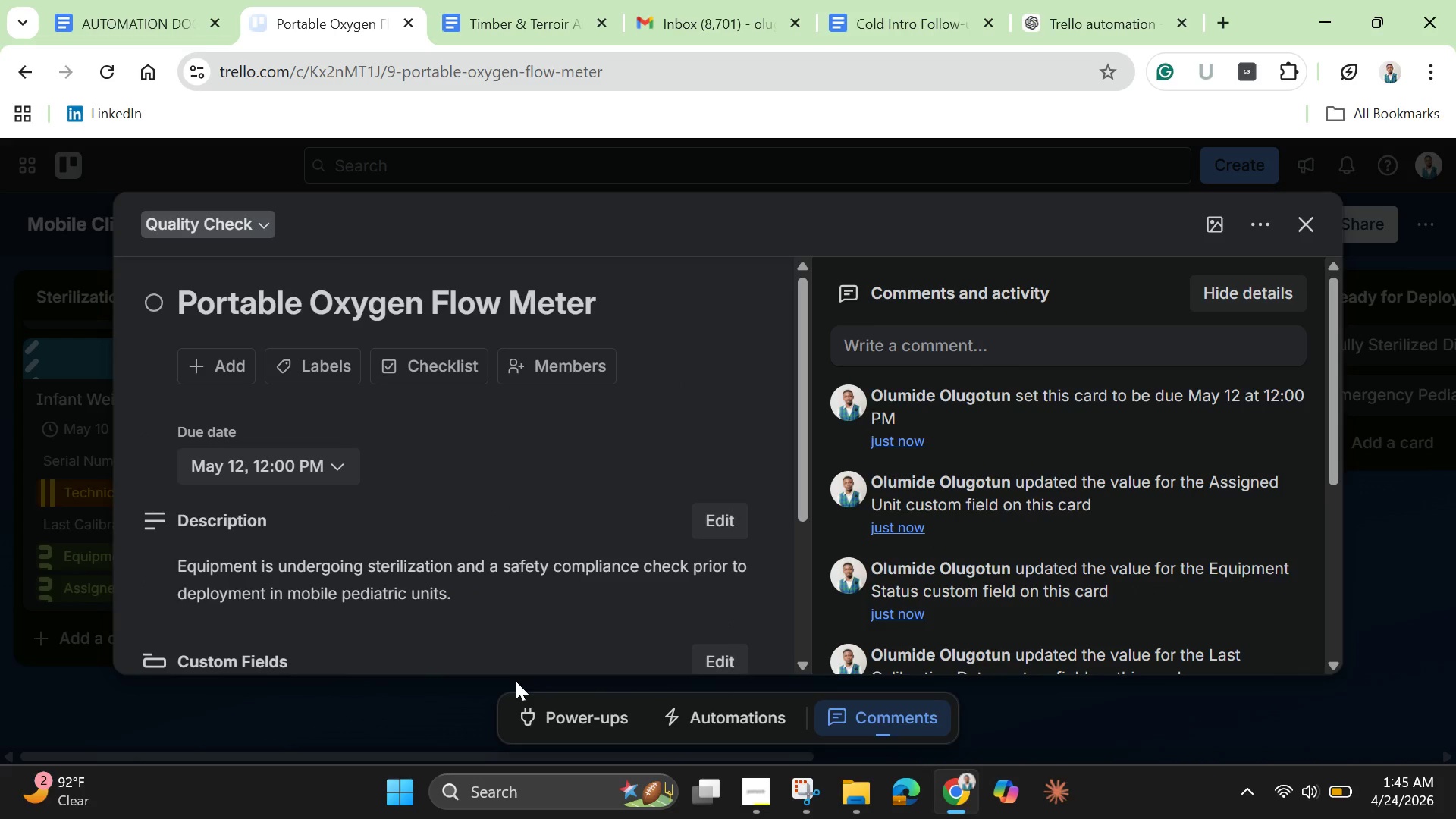 
wait(10.84)
 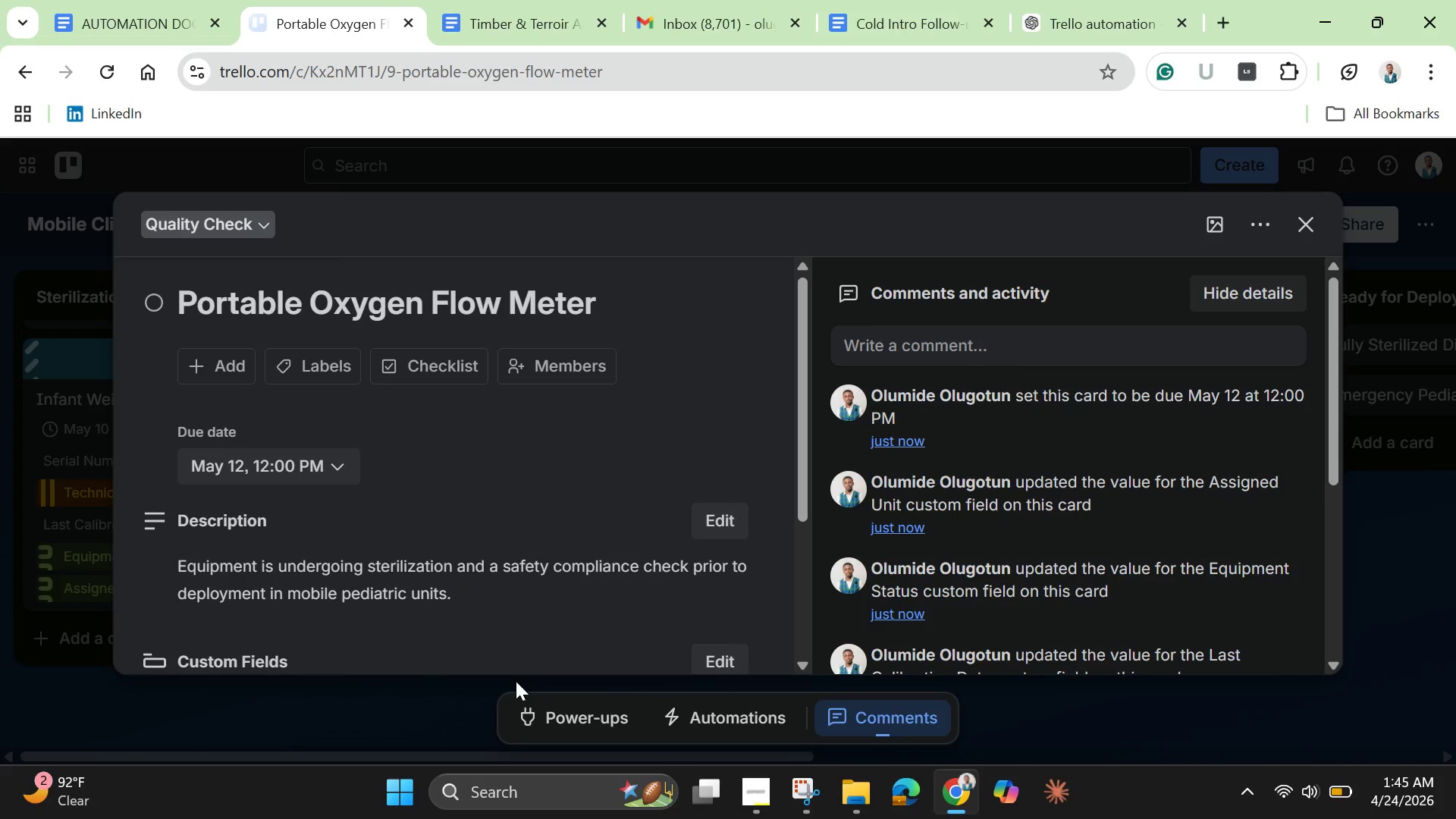 
left_click([1226, 221])
 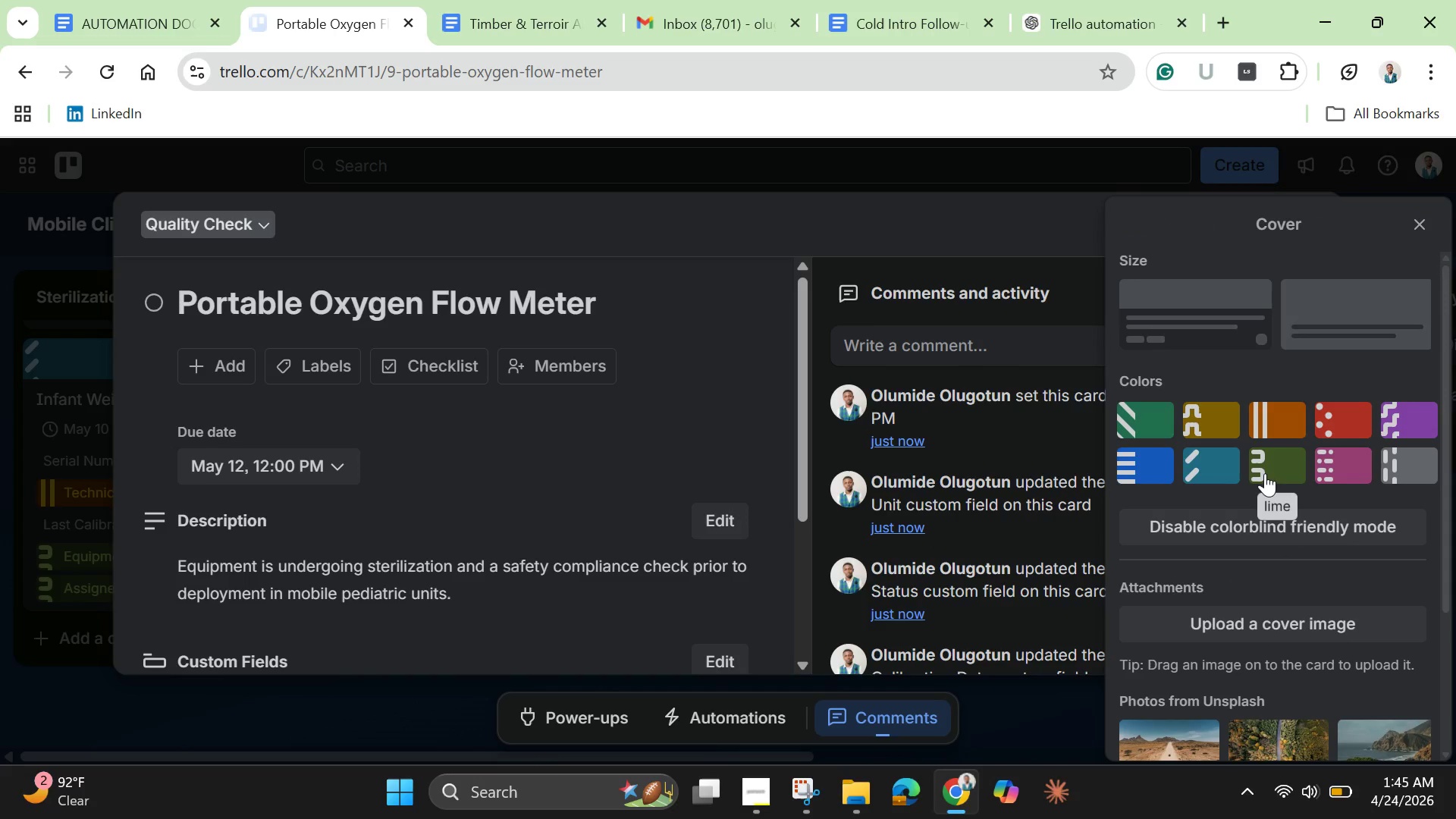 
left_click([1269, 472])
 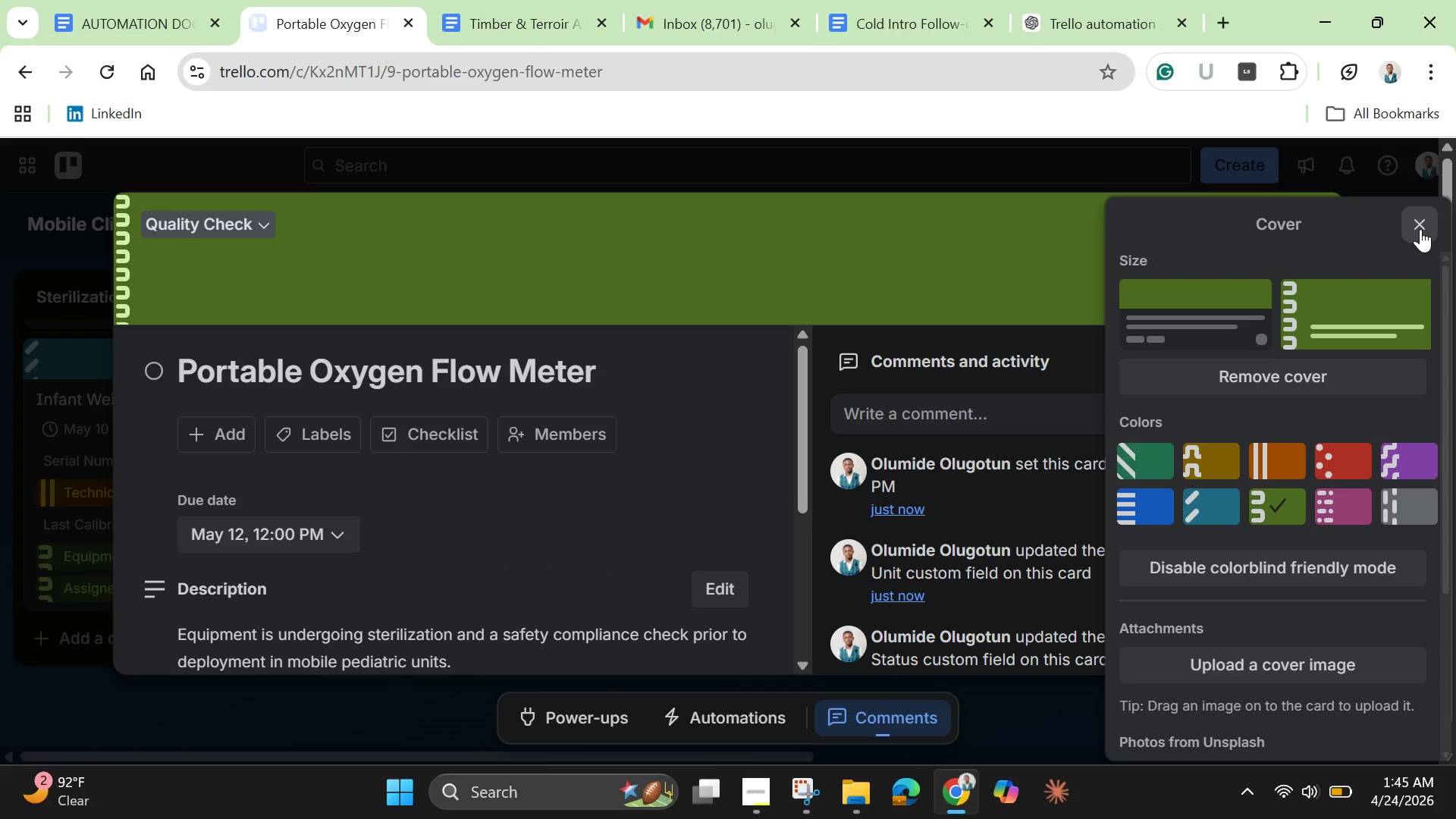 
left_click([1420, 229])
 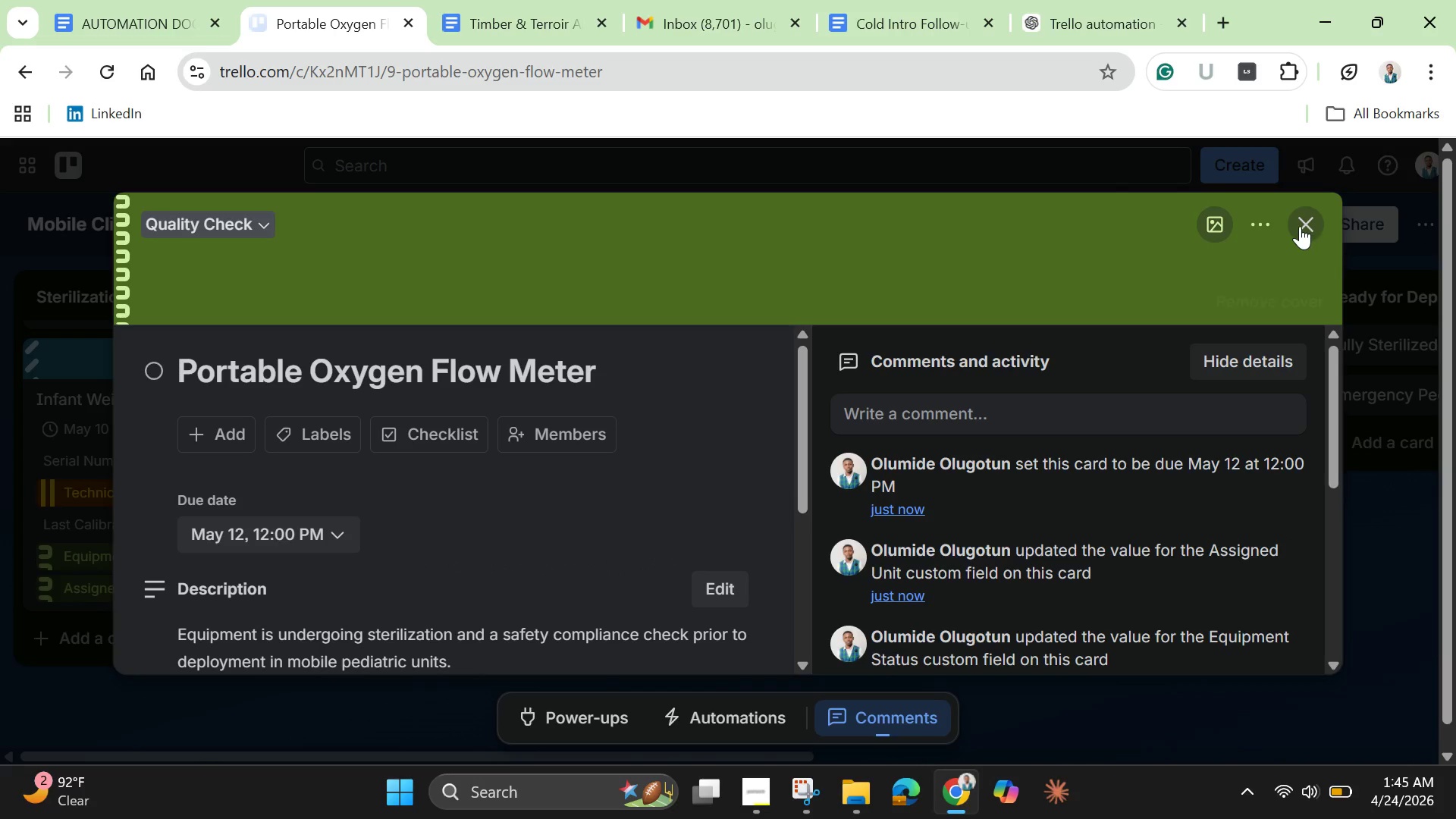 
left_click([1300, 226])
 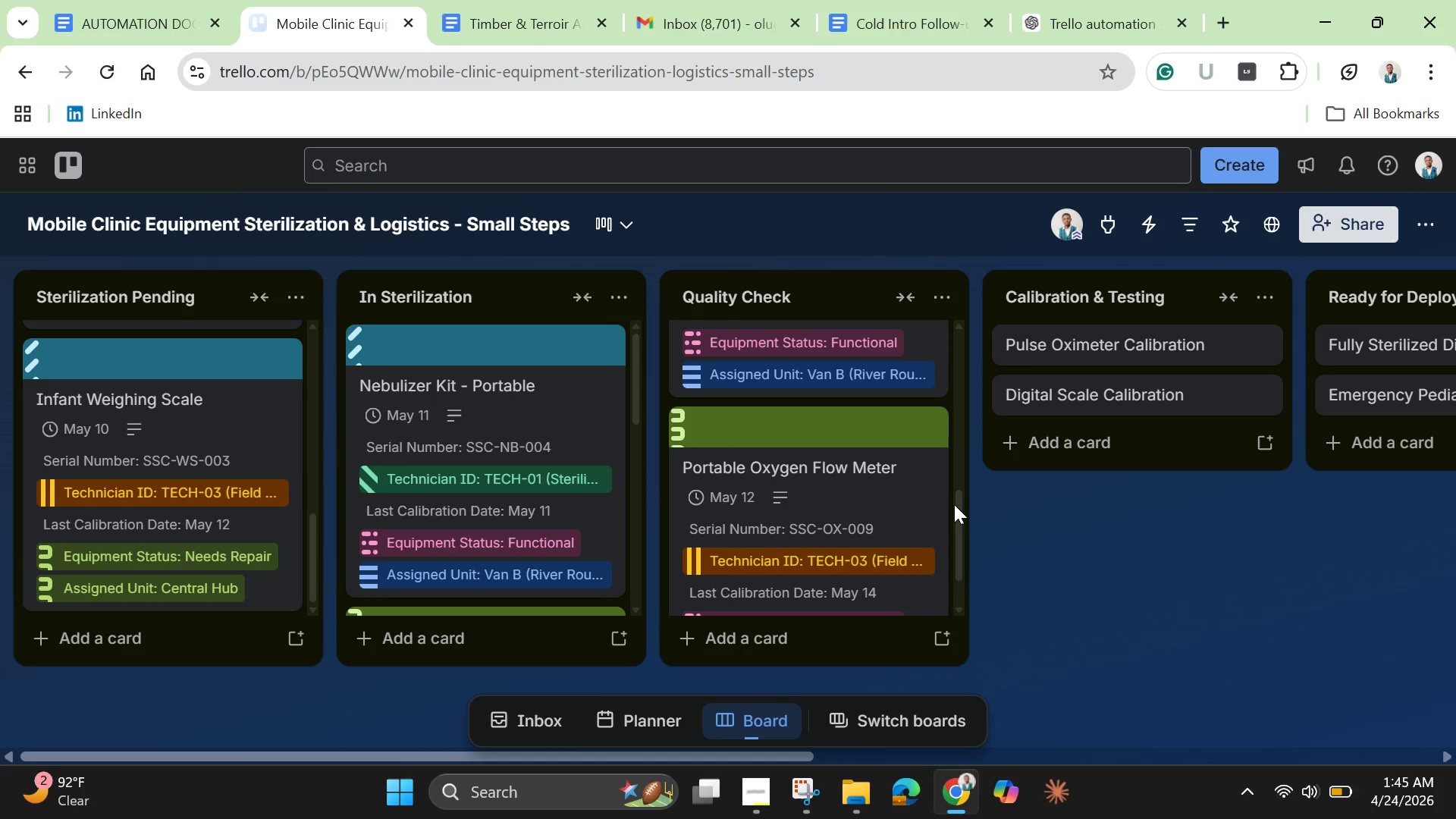 
left_click_drag(start_coordinate=[955, 516], to_coordinate=[953, 535])
 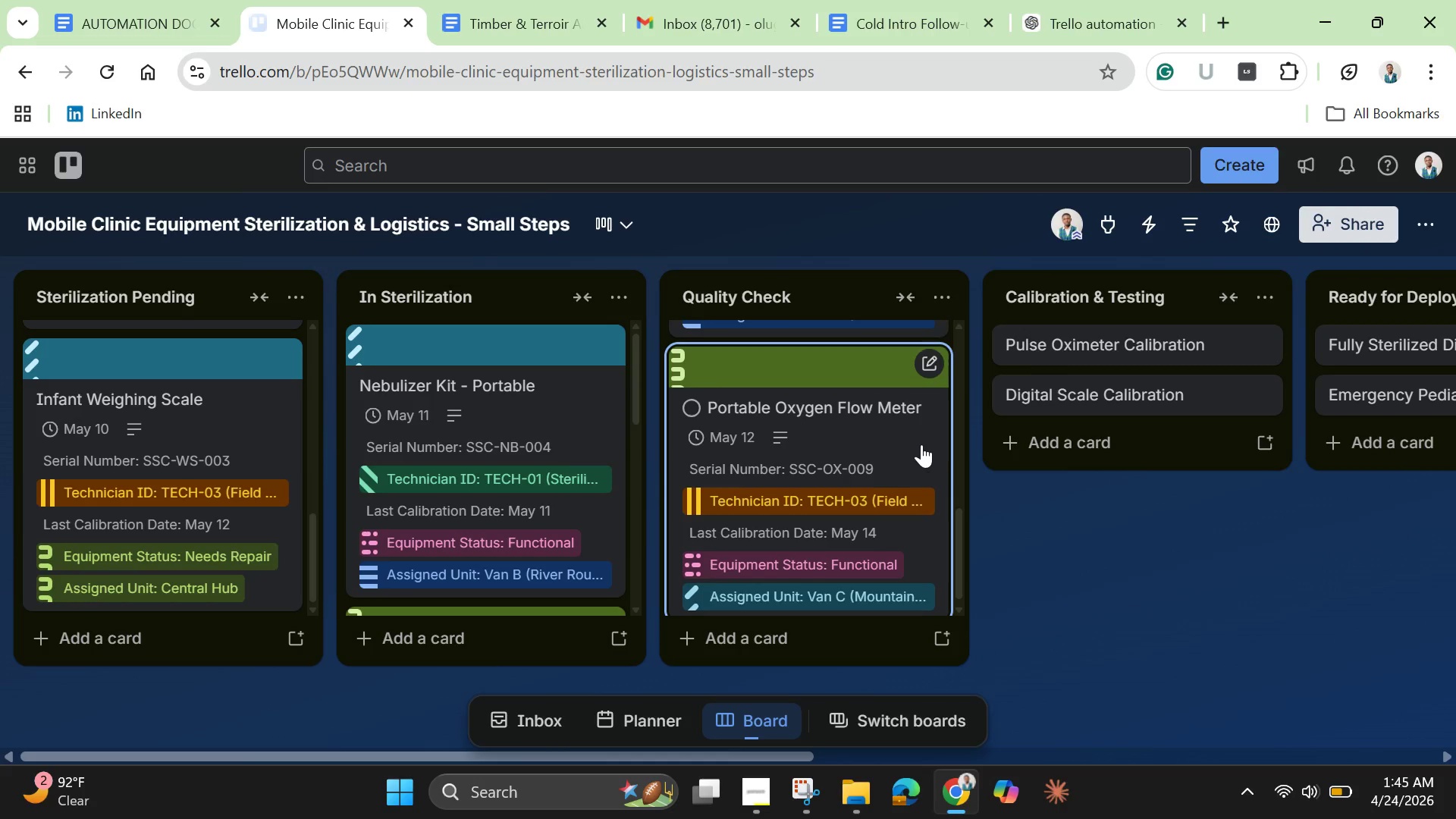 
left_click([921, 443])
 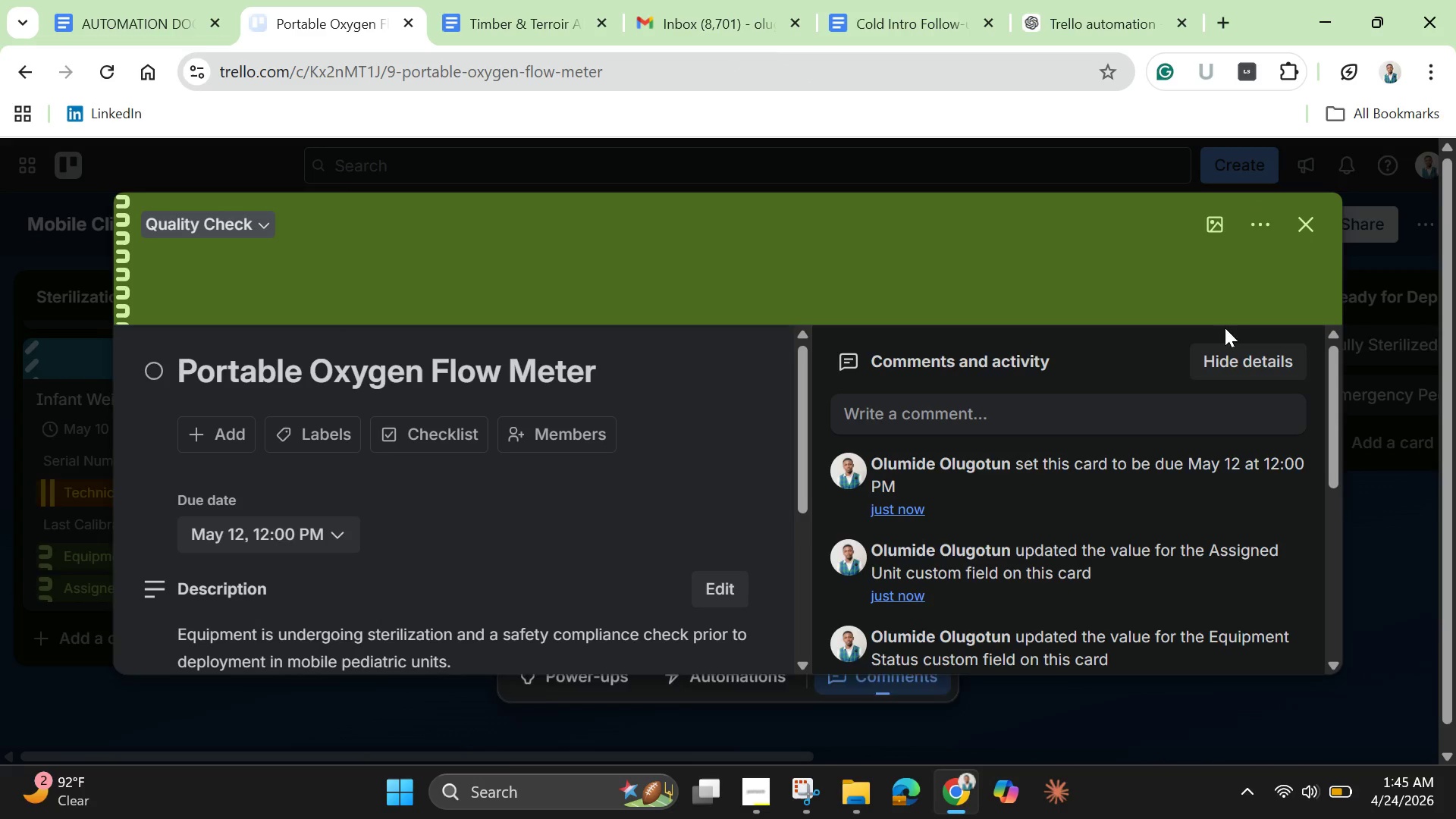 
mouse_move([1232, 234])
 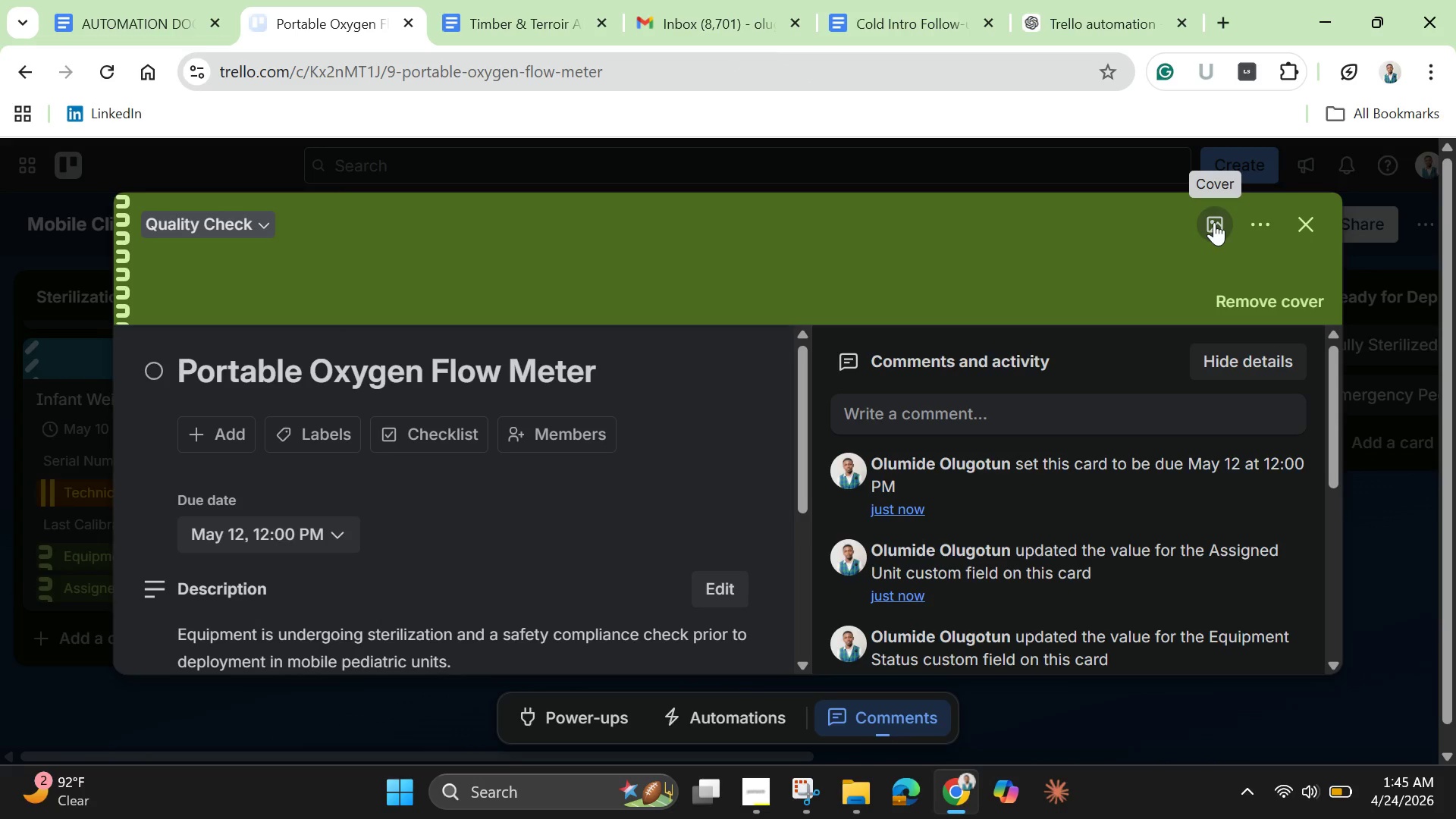 
left_click([1214, 222])
 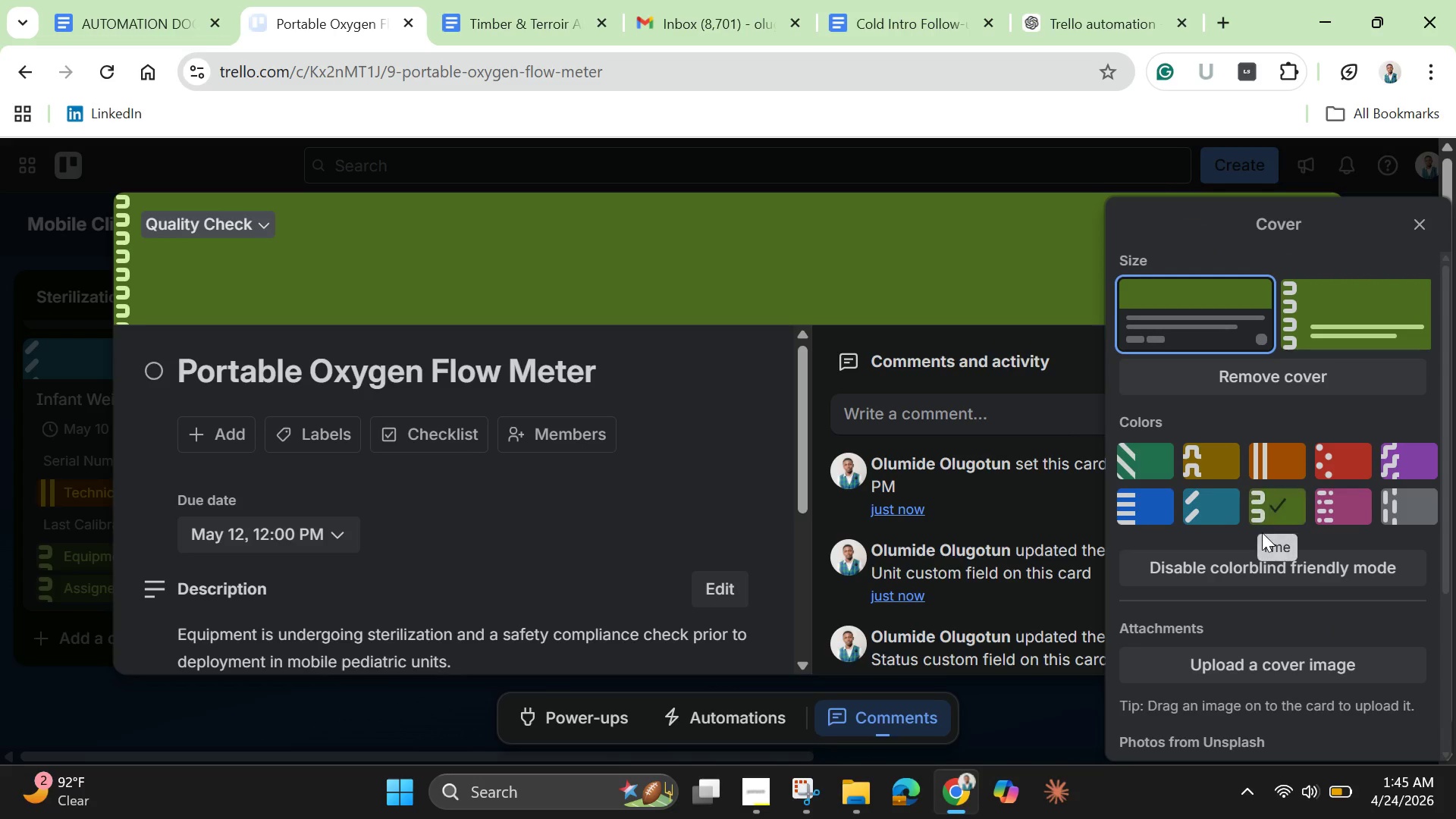 
left_click([1213, 503])
 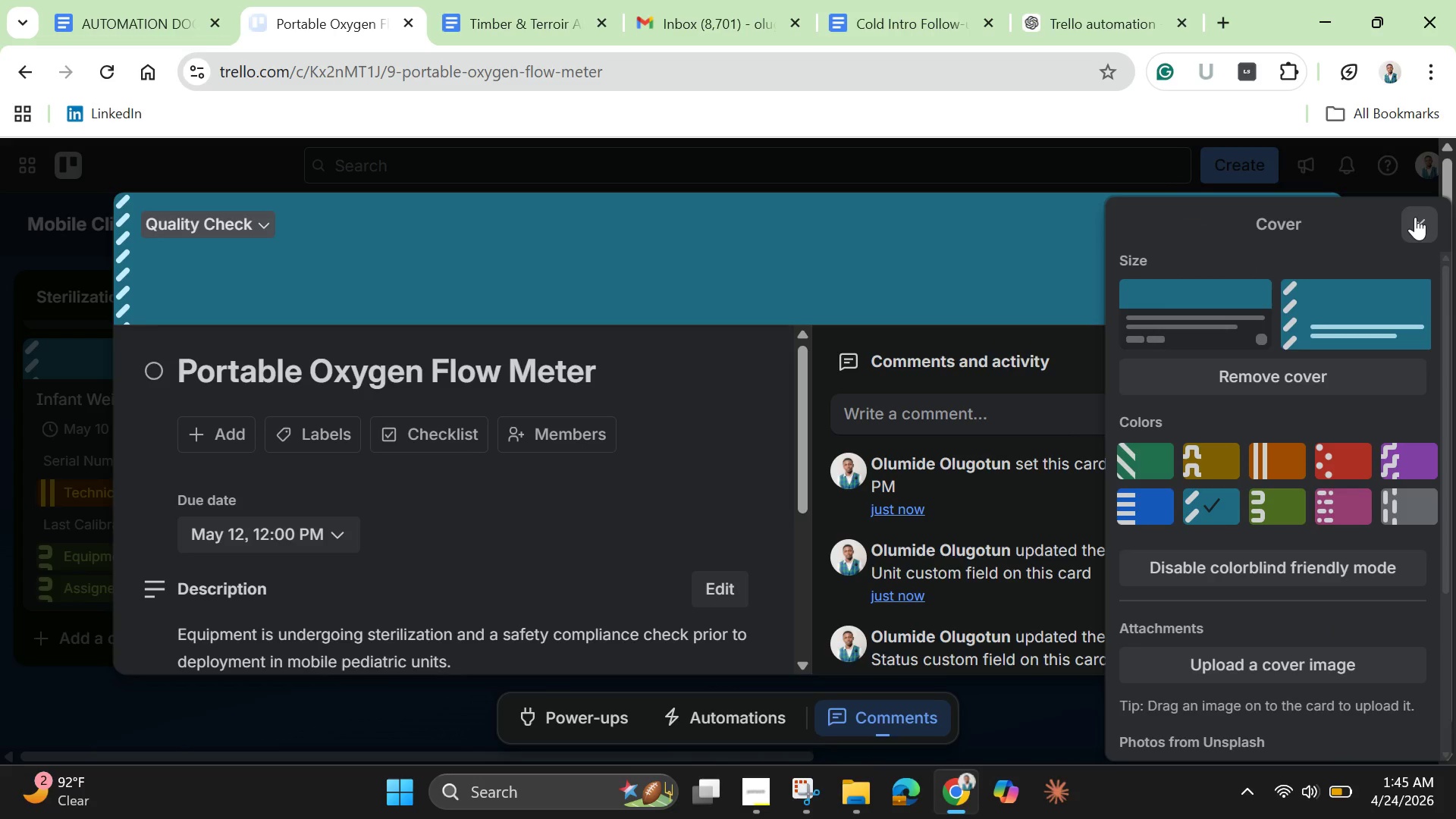 
left_click([1415, 217])
 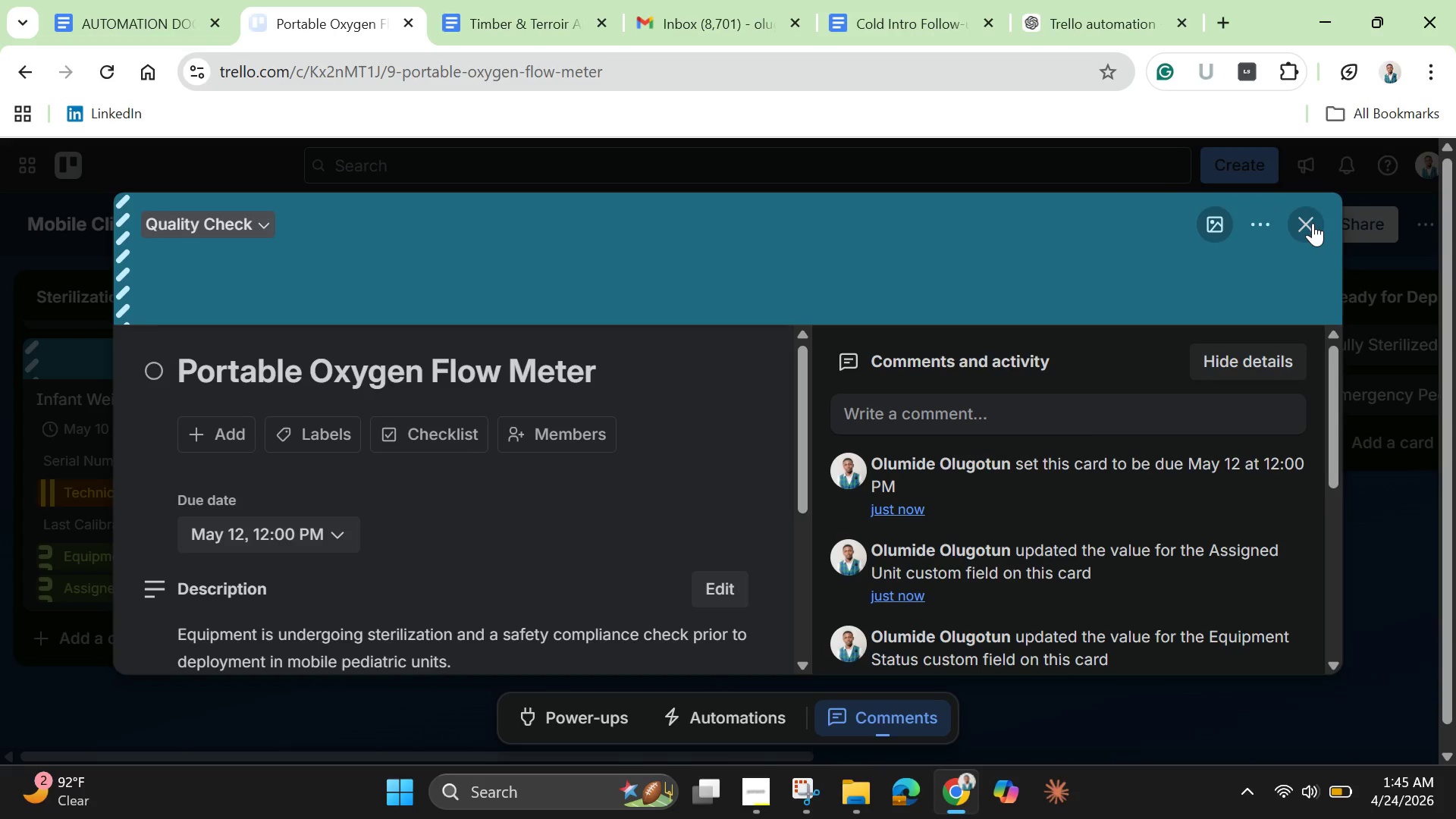 
left_click([1311, 223])
 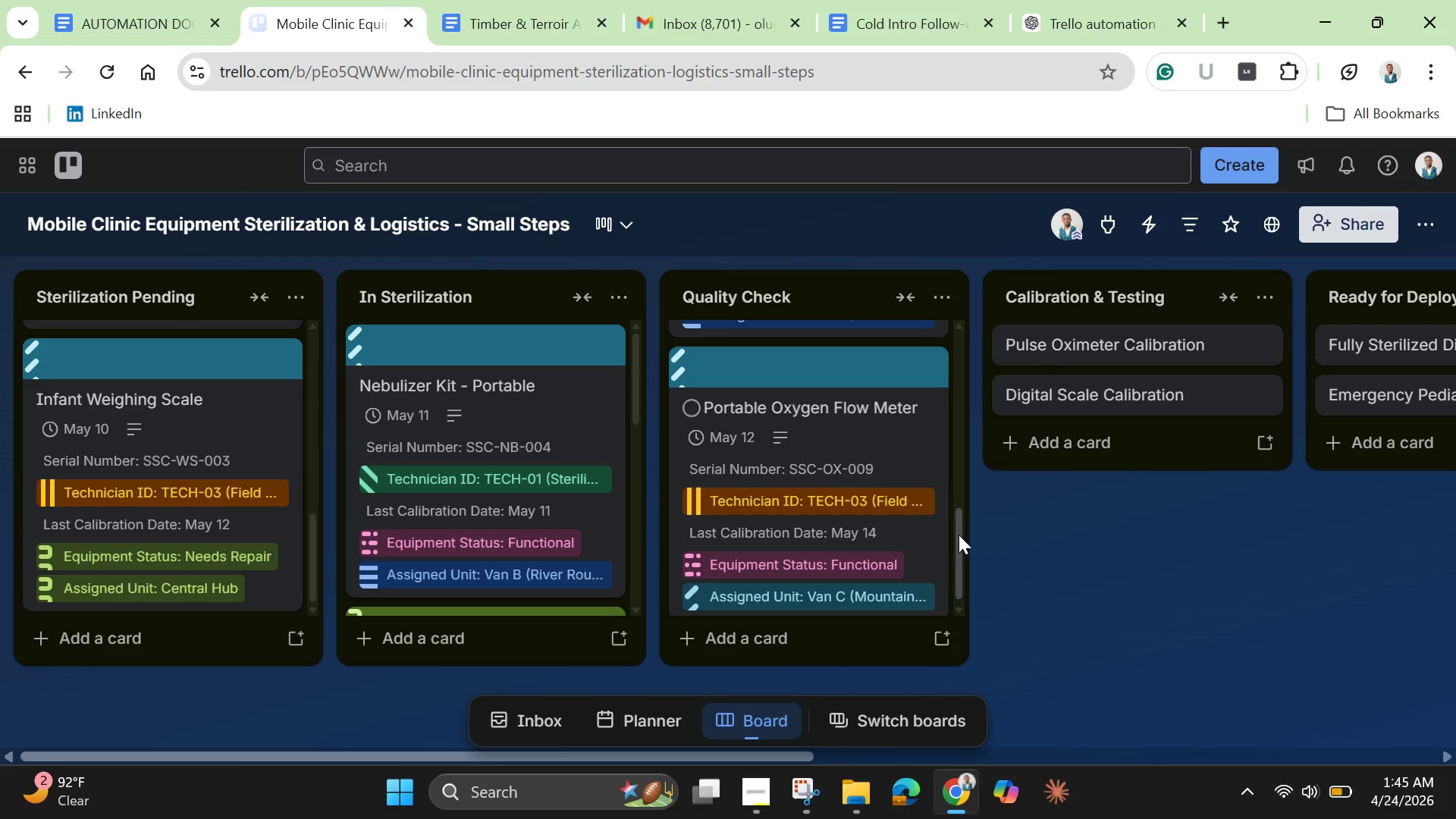 
left_click_drag(start_coordinate=[957, 539], to_coordinate=[972, 322])
 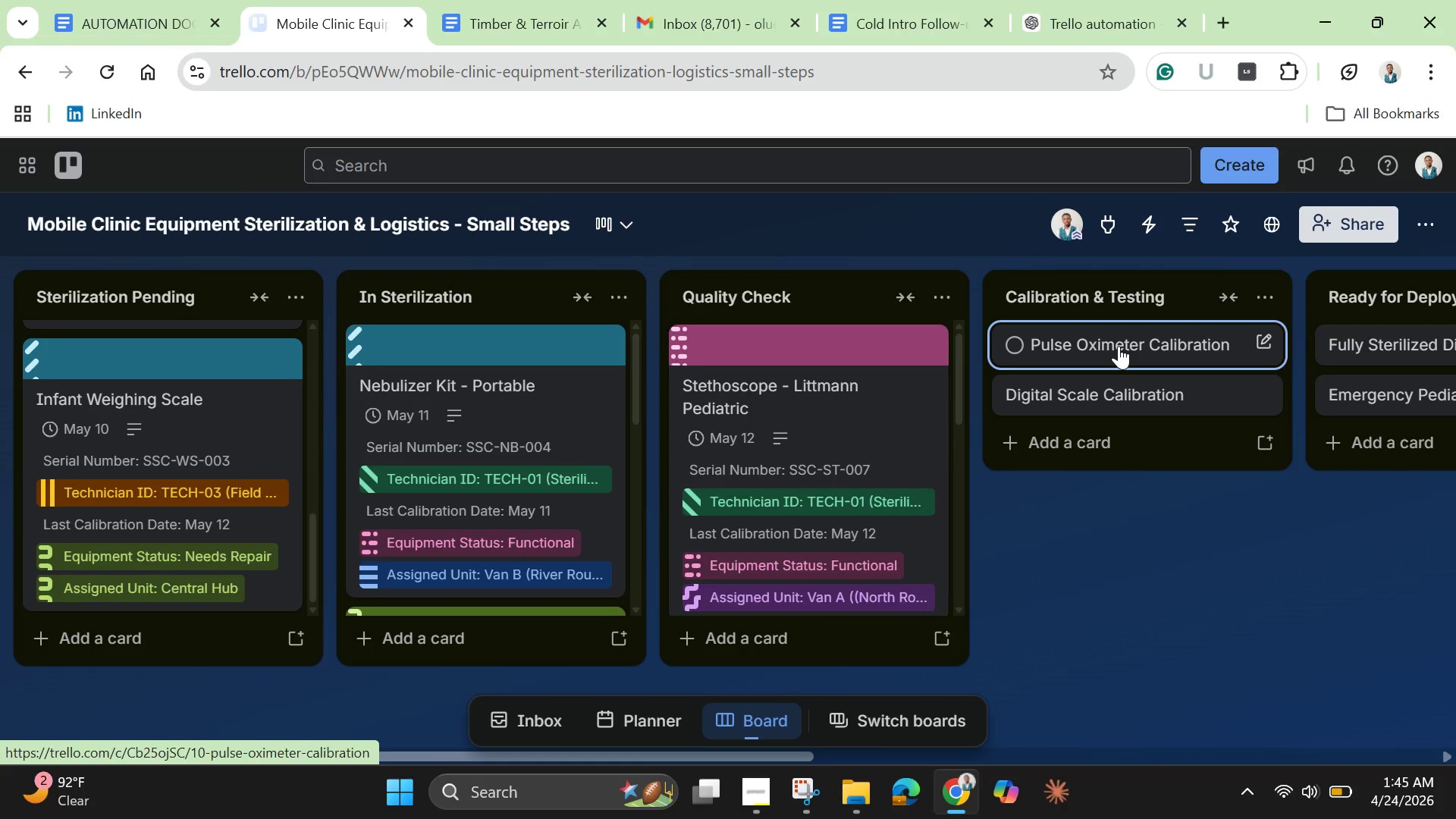 
left_click([1119, 346])
 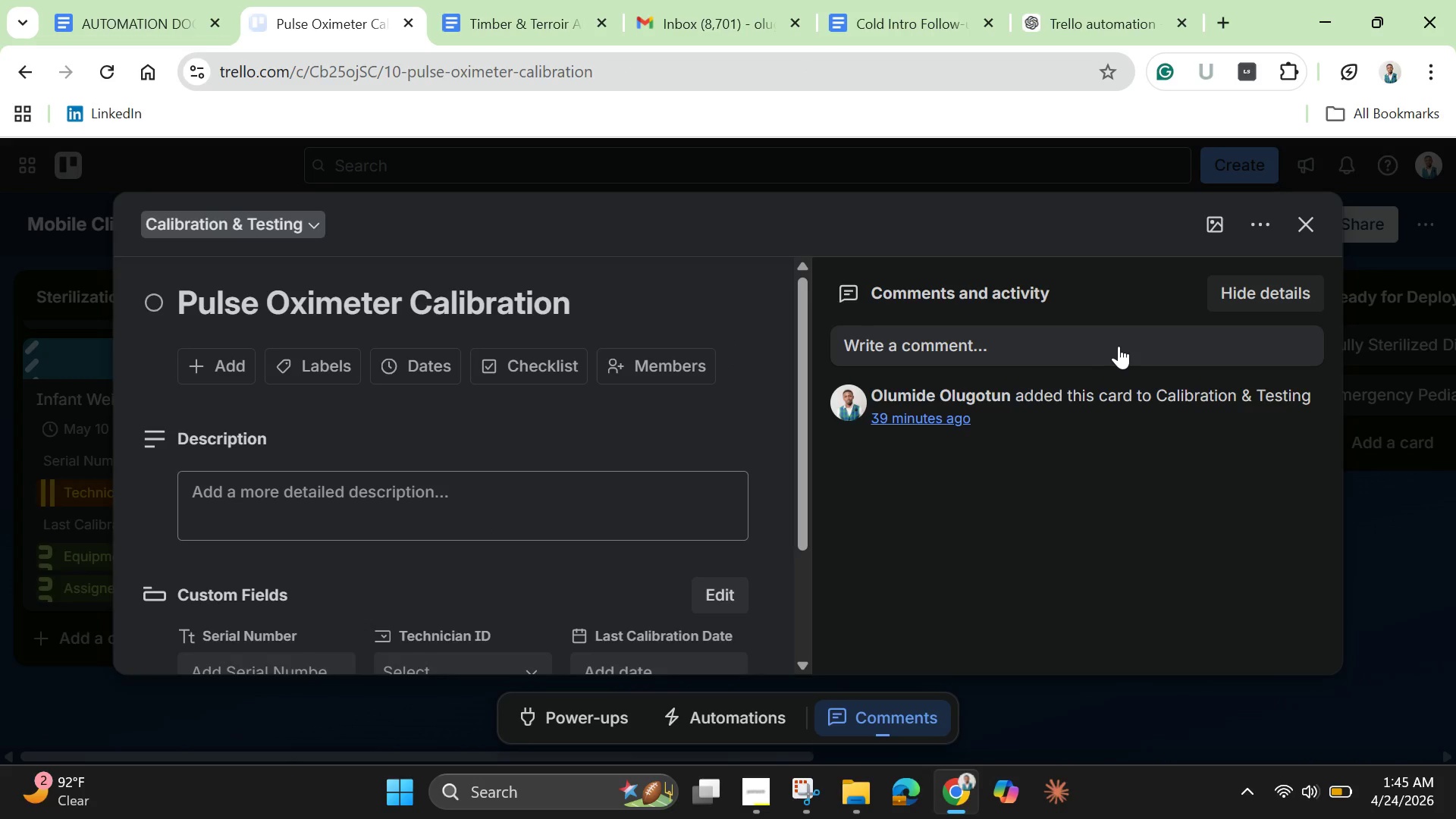 
wait(6.0)
 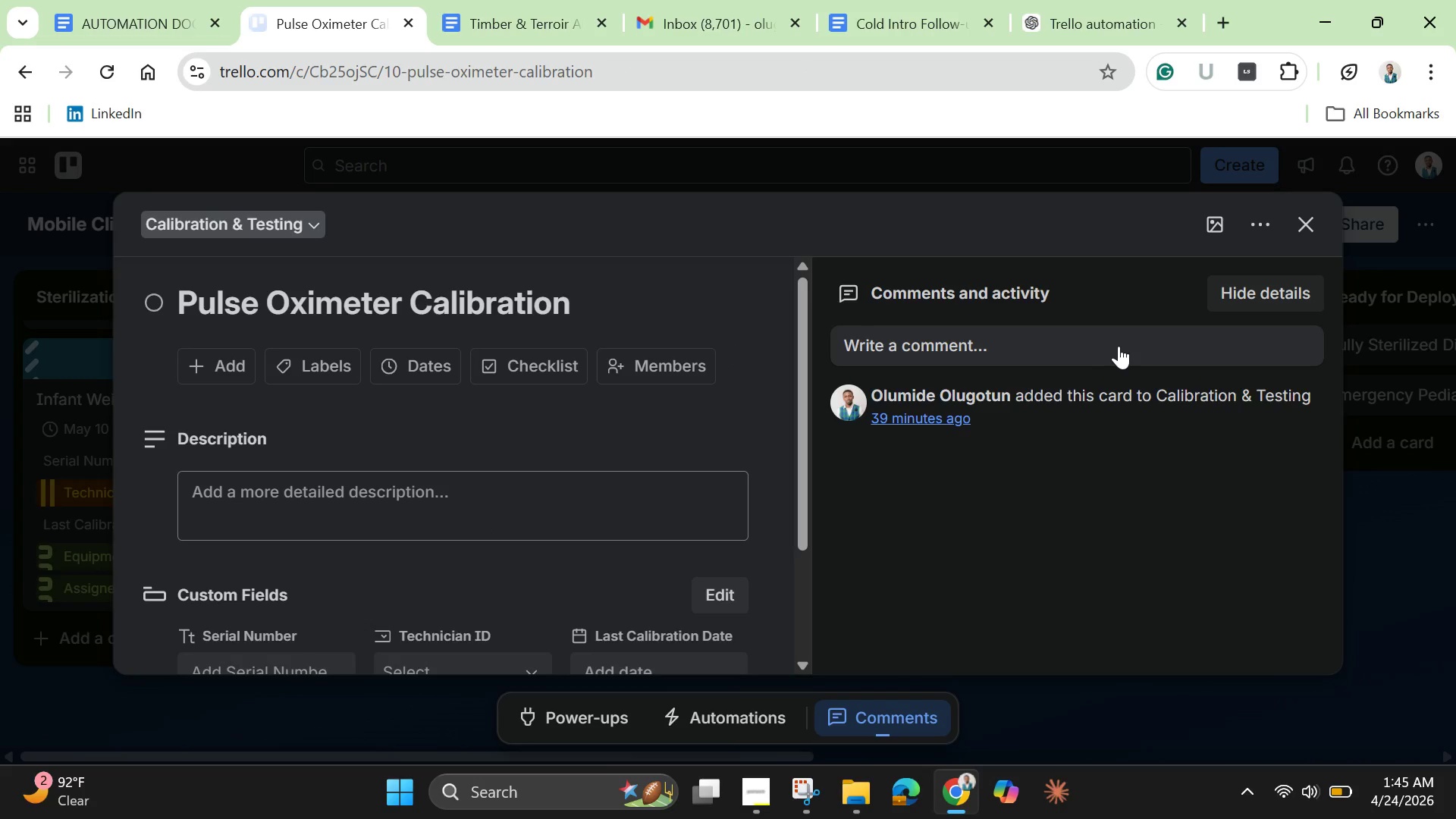 
left_click([522, 500])
 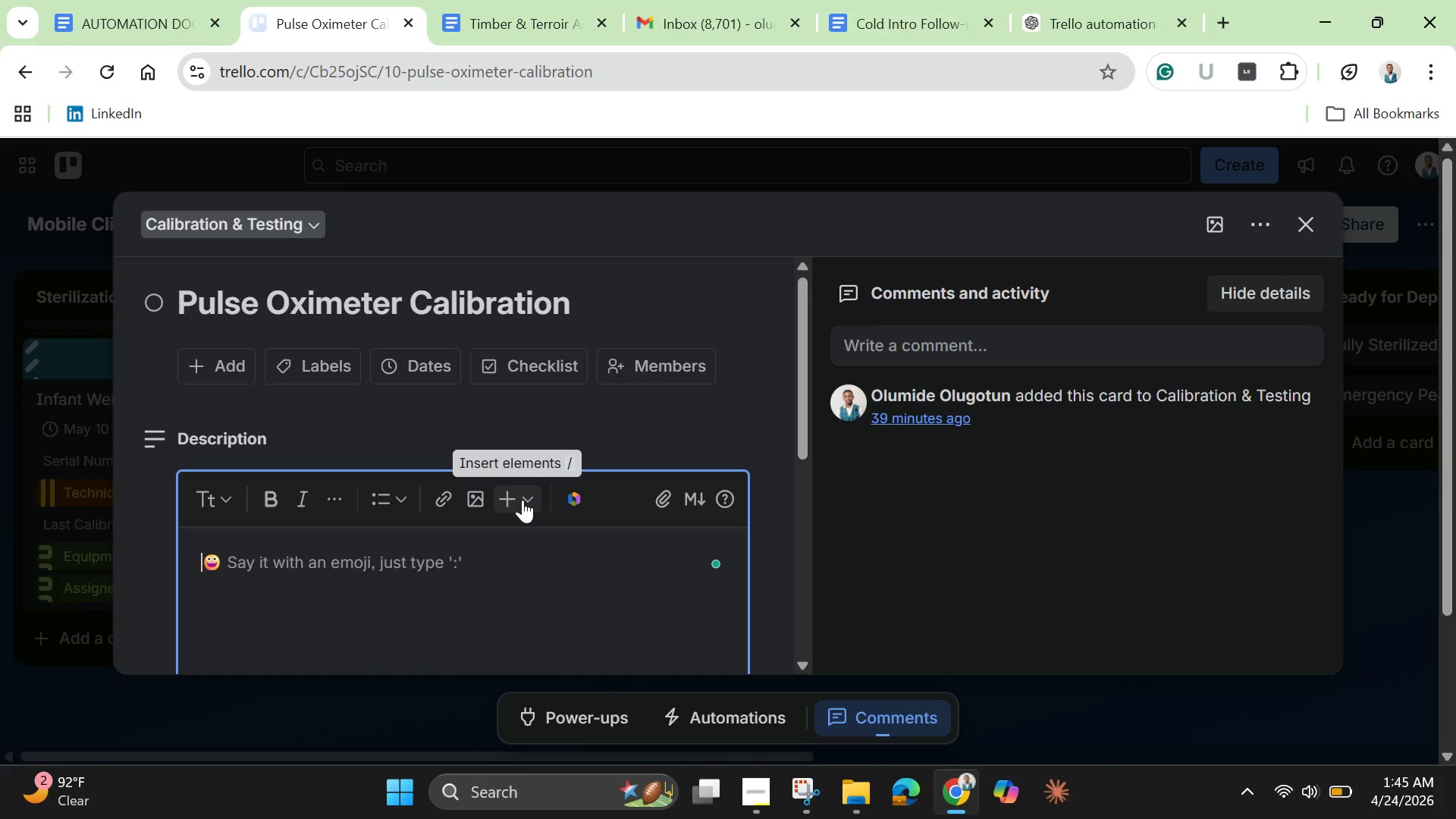 
type(Device sched)
 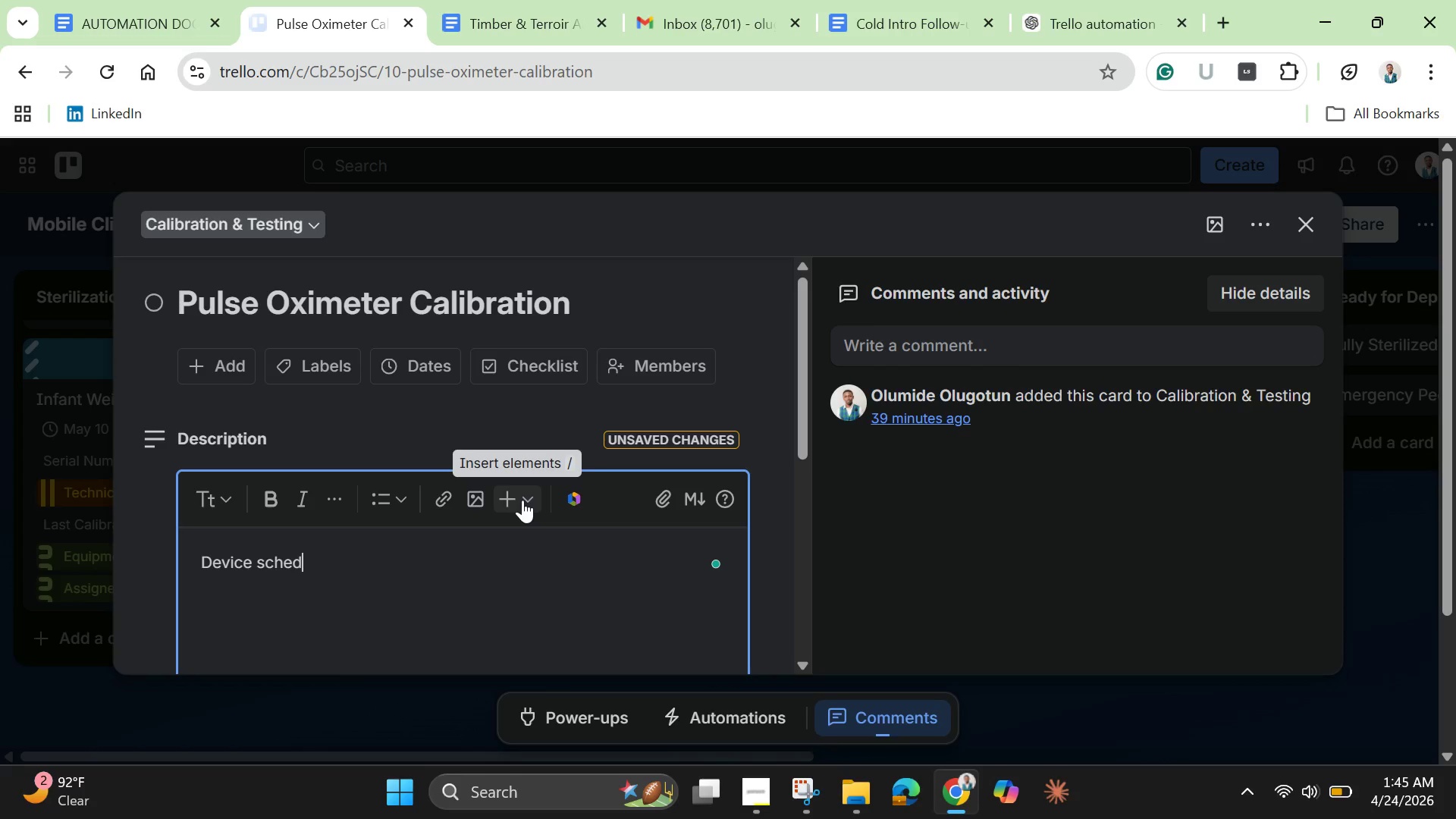 
wait(7.16)
 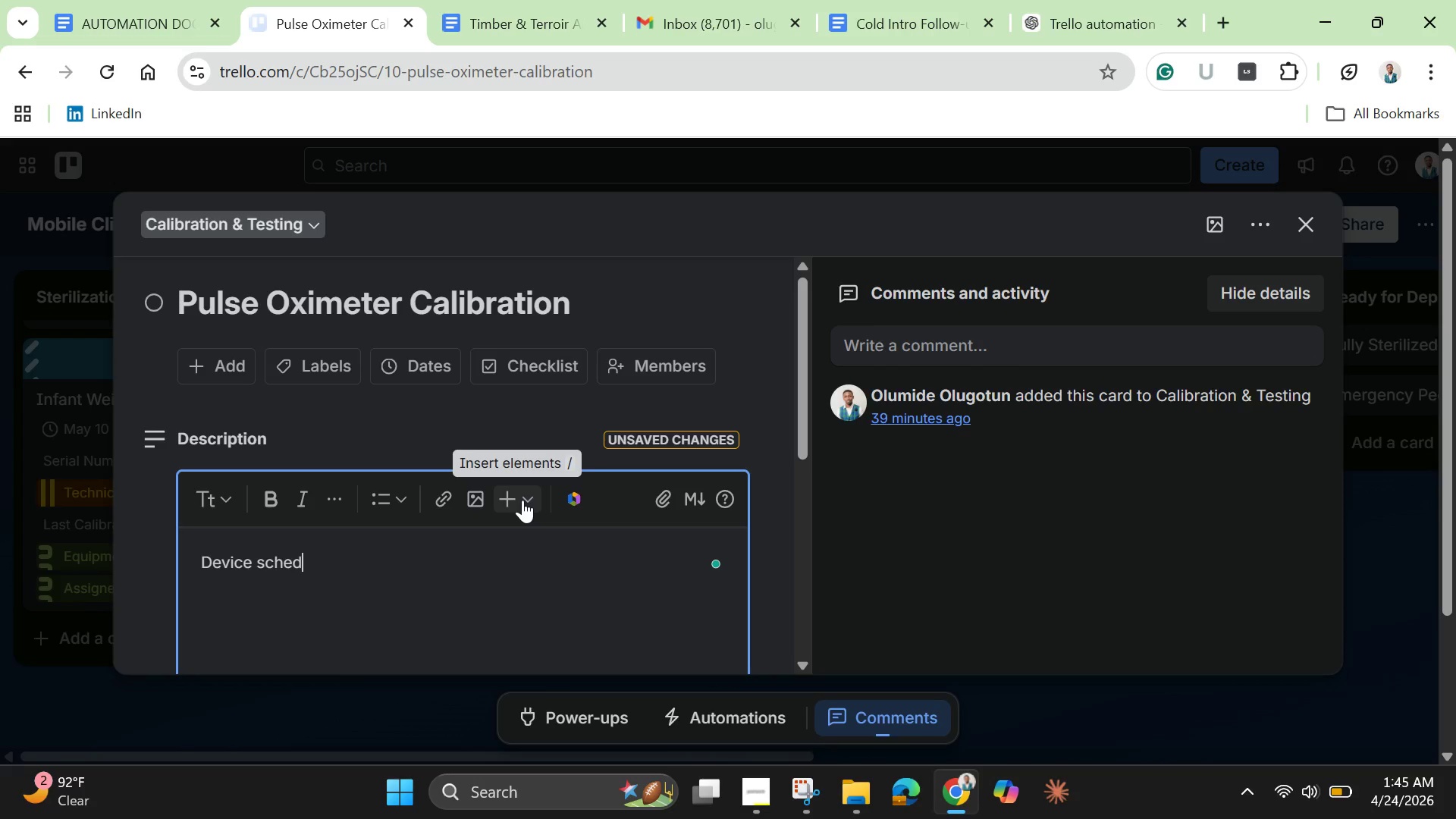 
type(uled )
key(Backspace)
key(Backspace)
type( )
 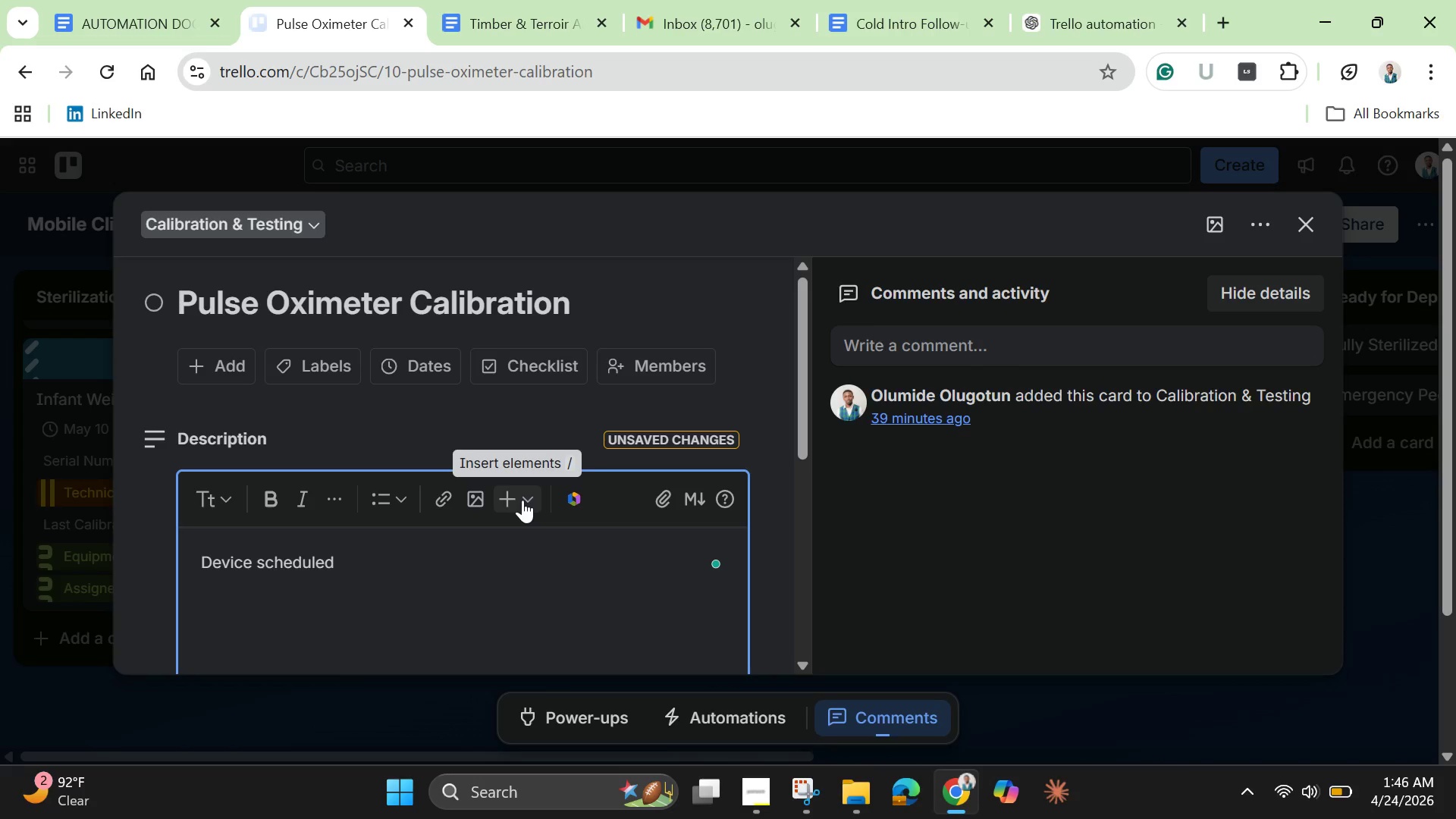 
hold_key(key=D, duration=18.75)
 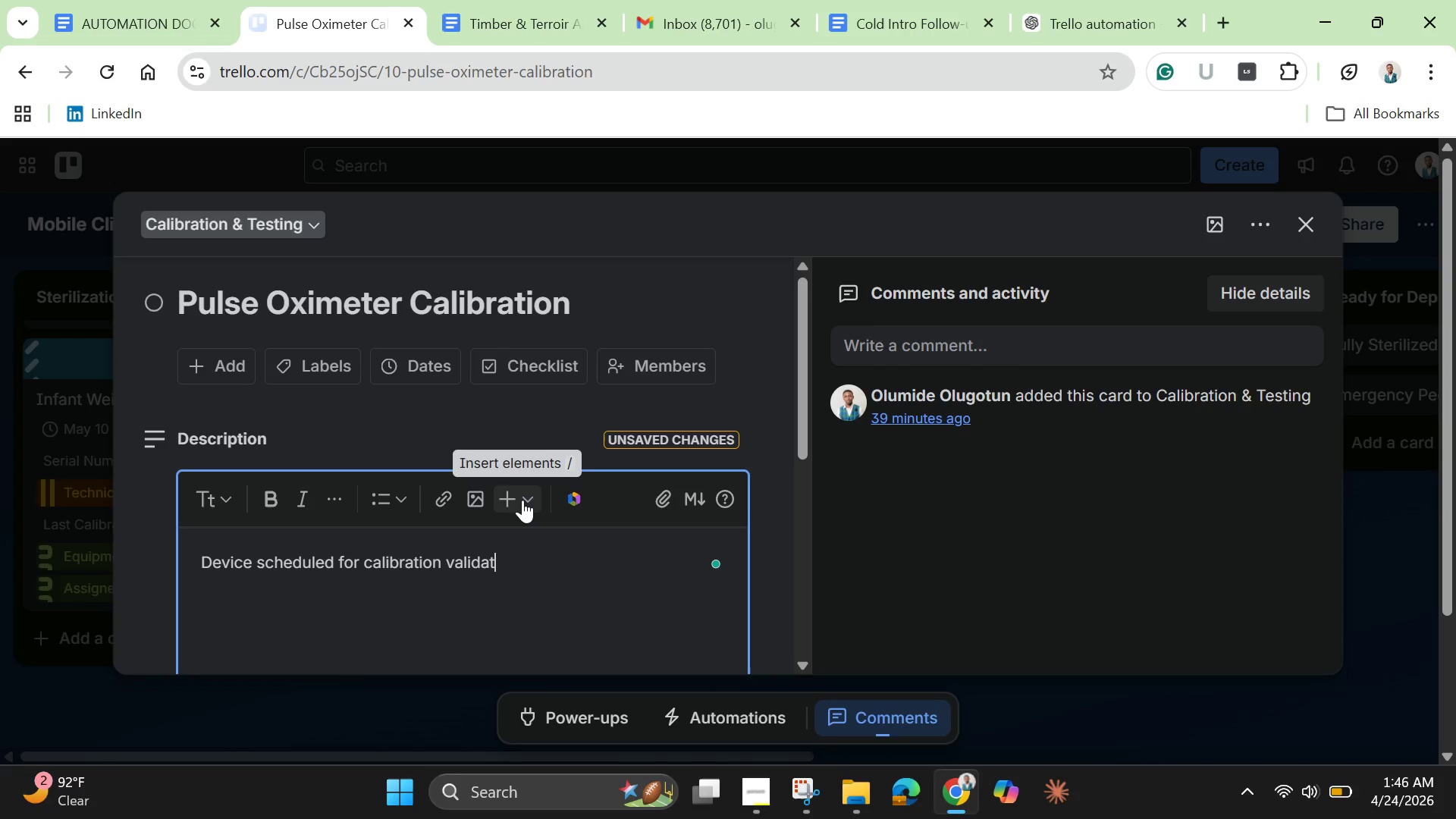 
type(for )
 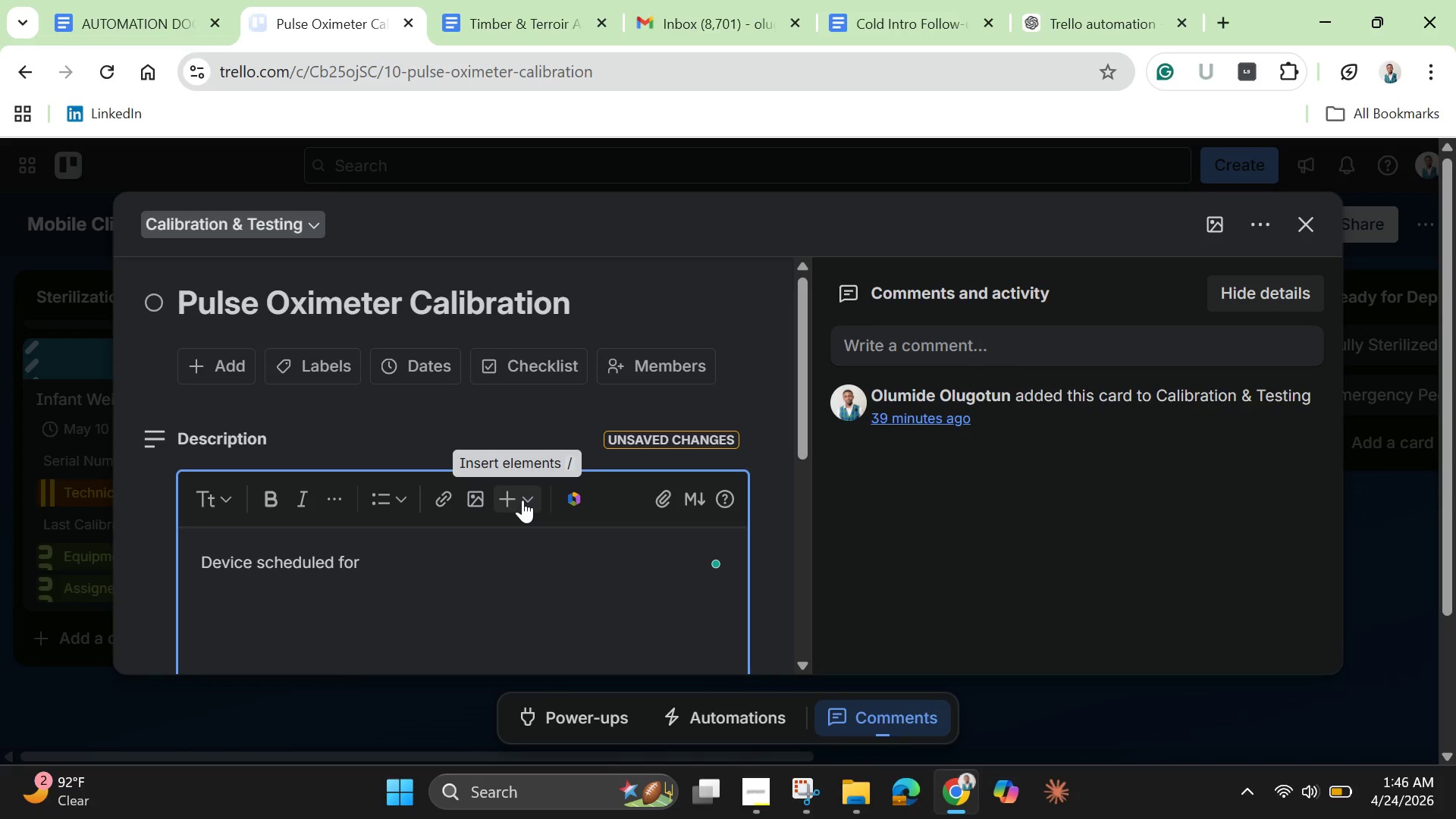 
type(calibration )
 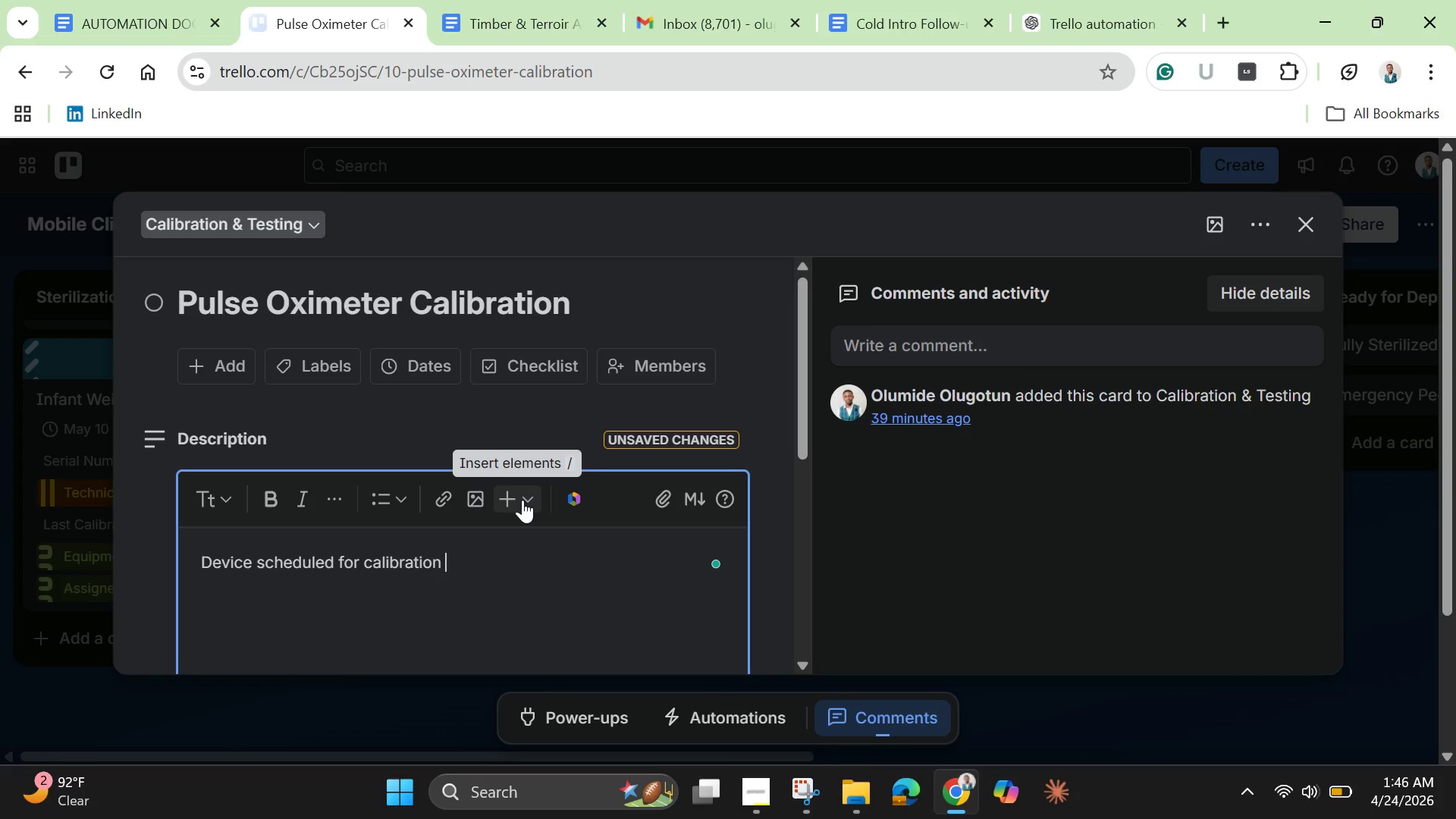 
type(valiation to ensure )
 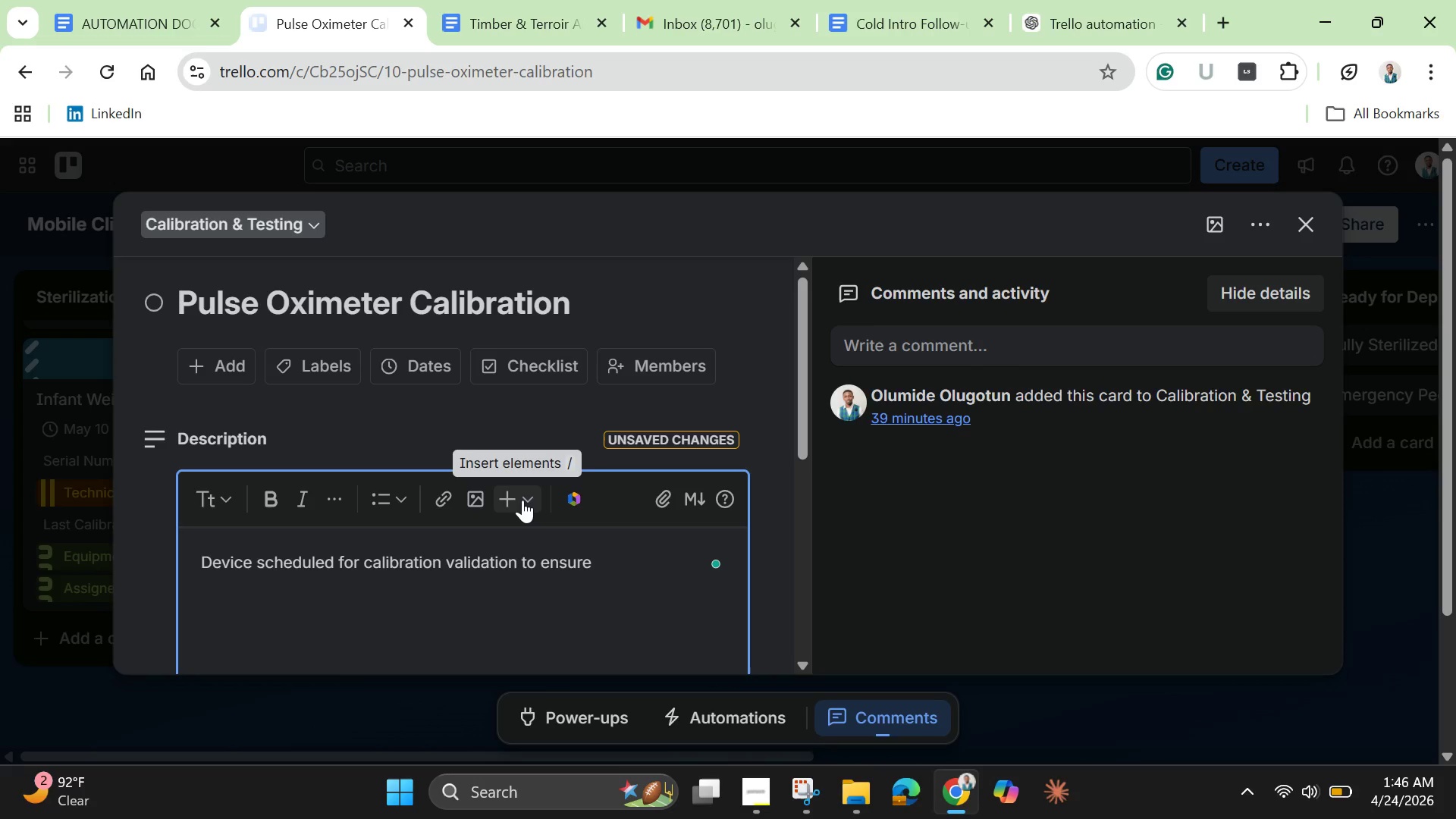 
type(acurate )
 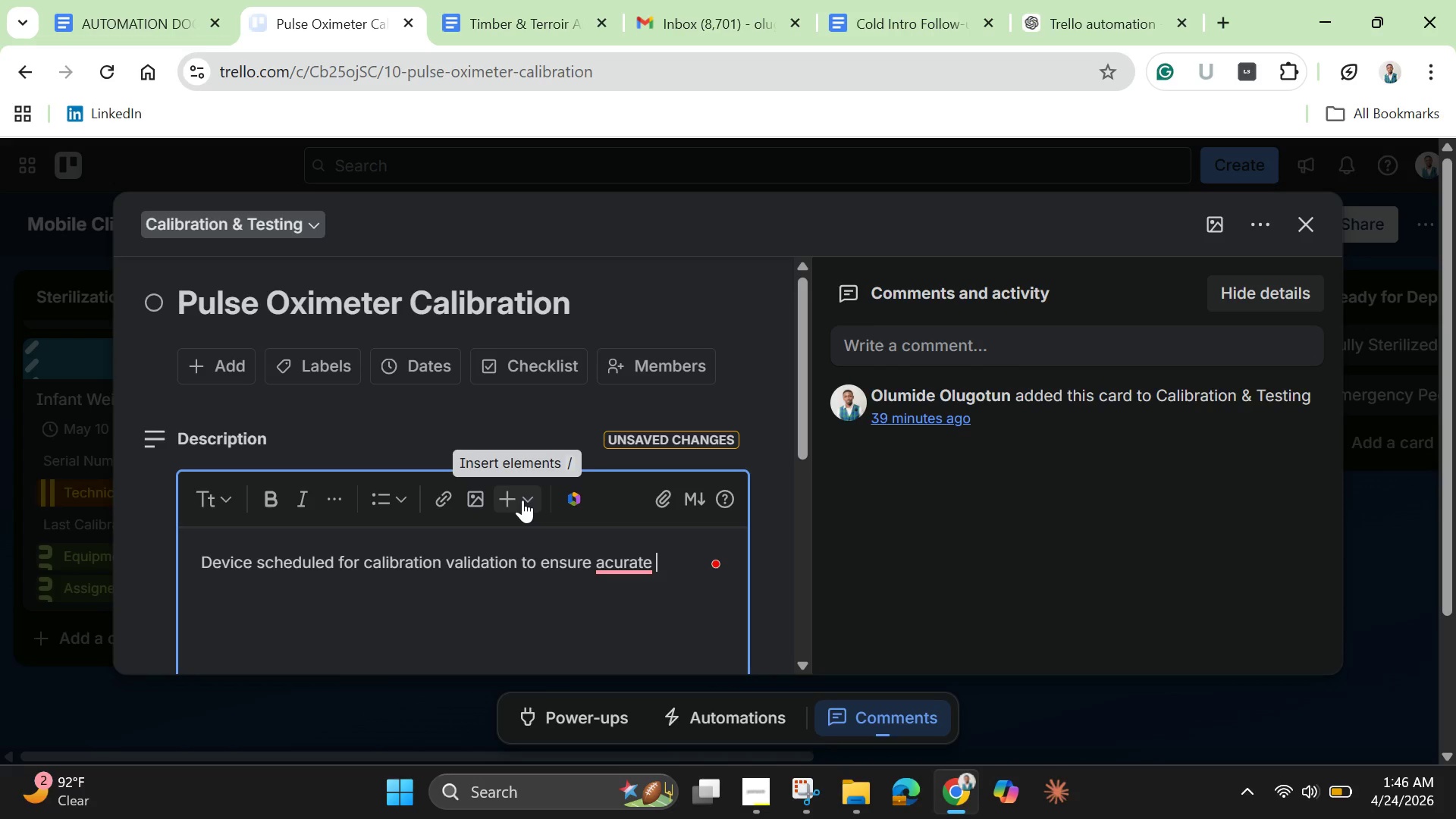 
type(ped)
 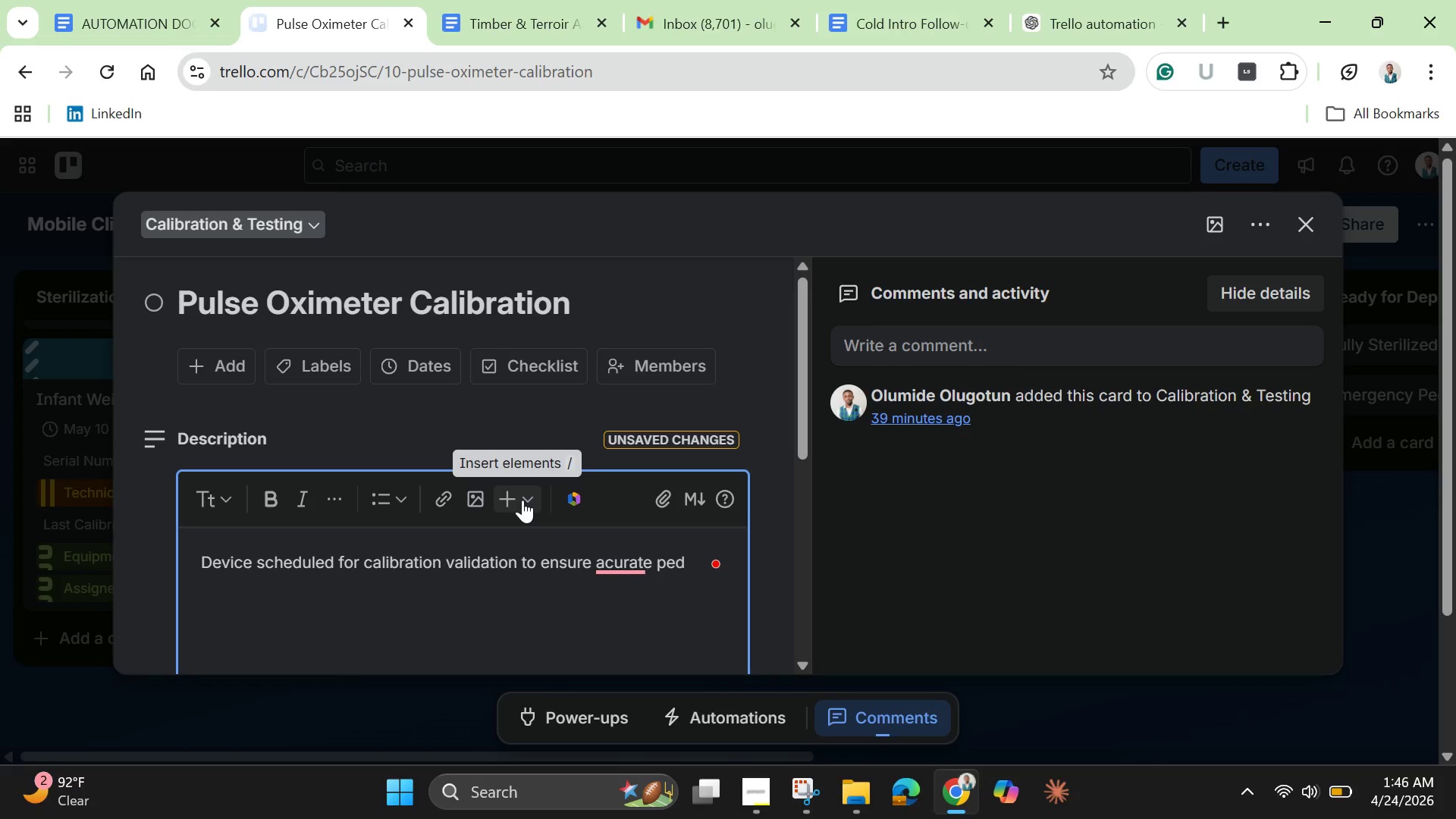 
wait(6.59)
 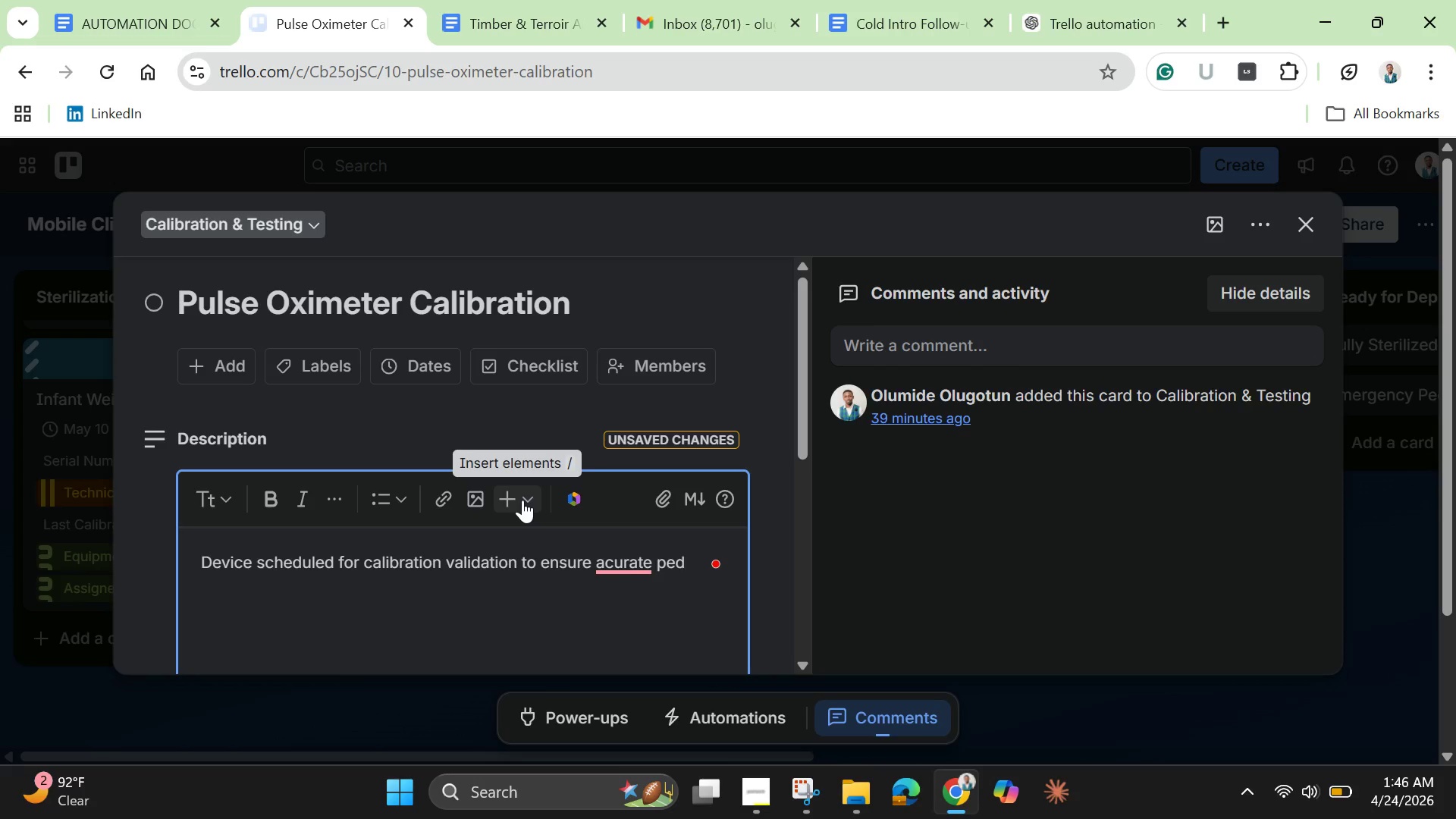 
type(iatric )
 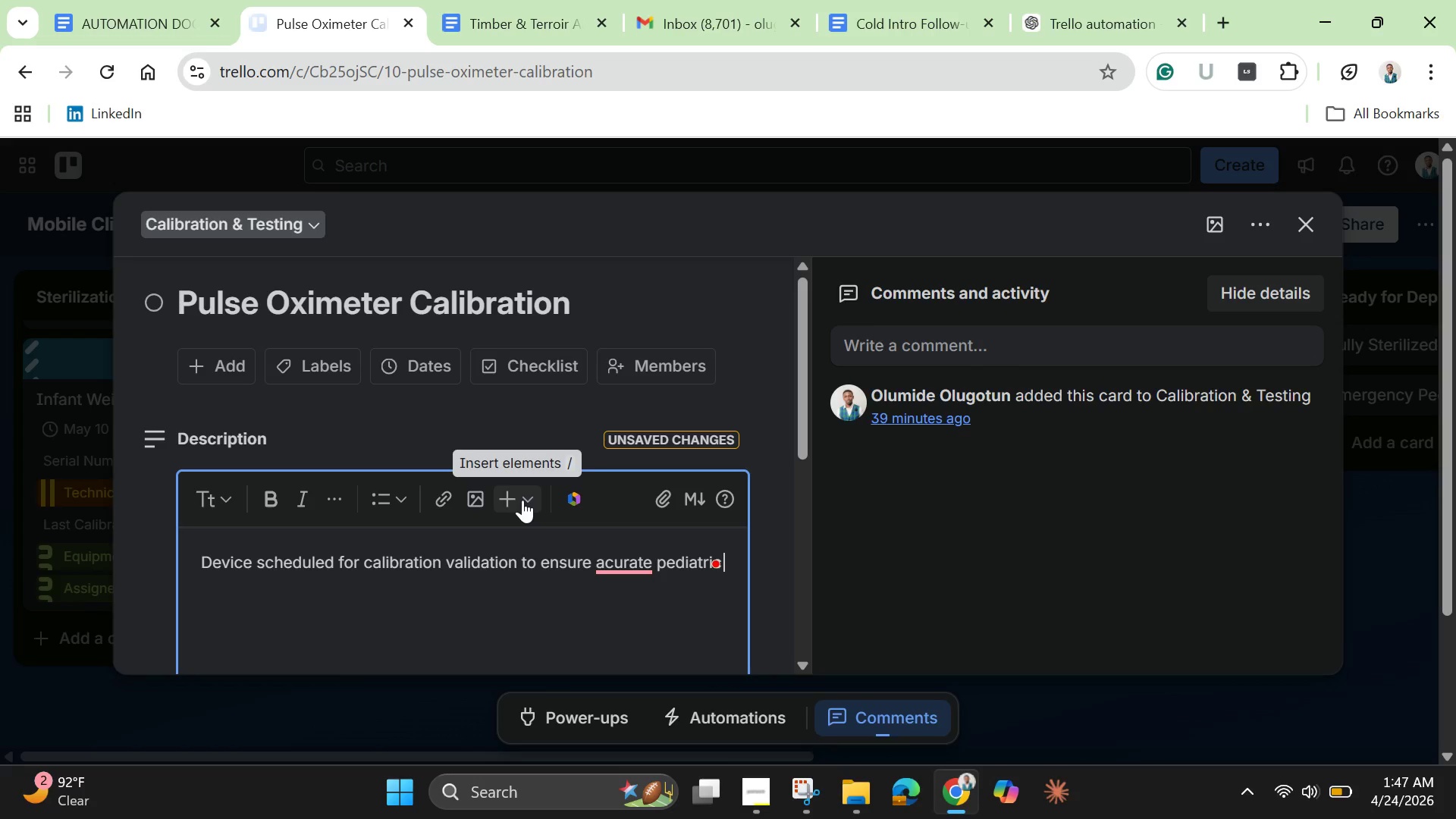 
wait(33.91)
 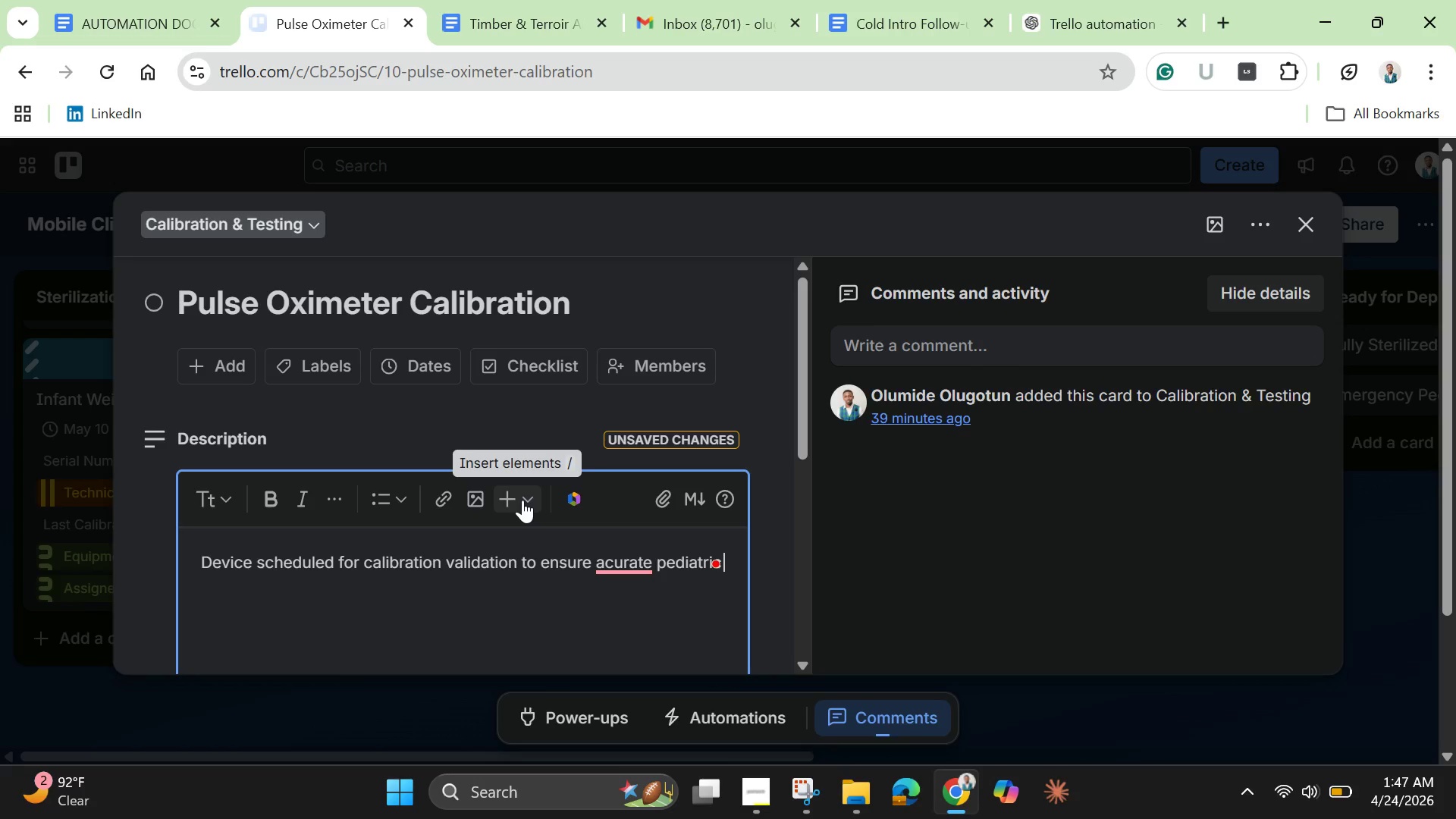 
type(diag)
 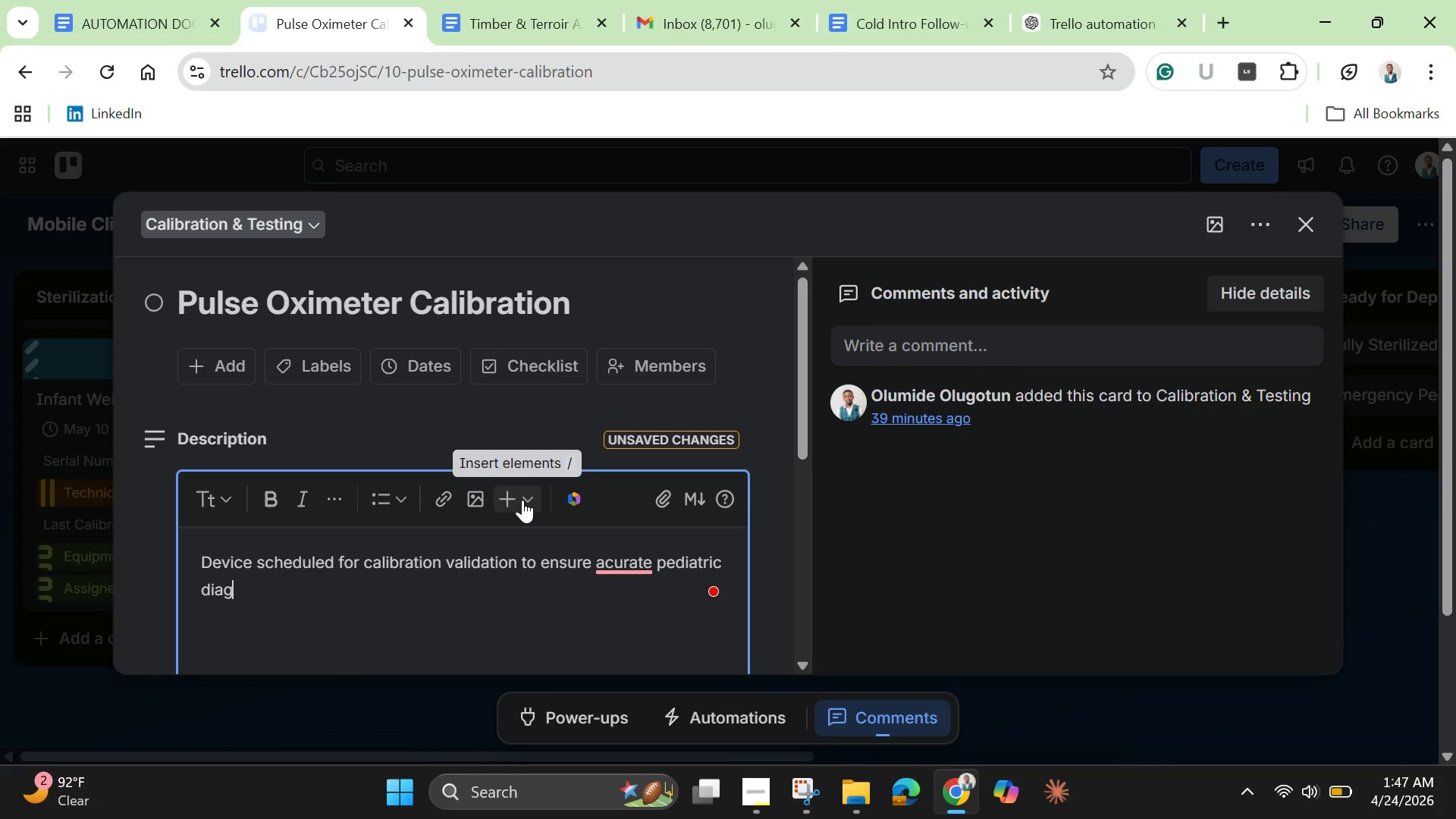 
type(nostics in field )
 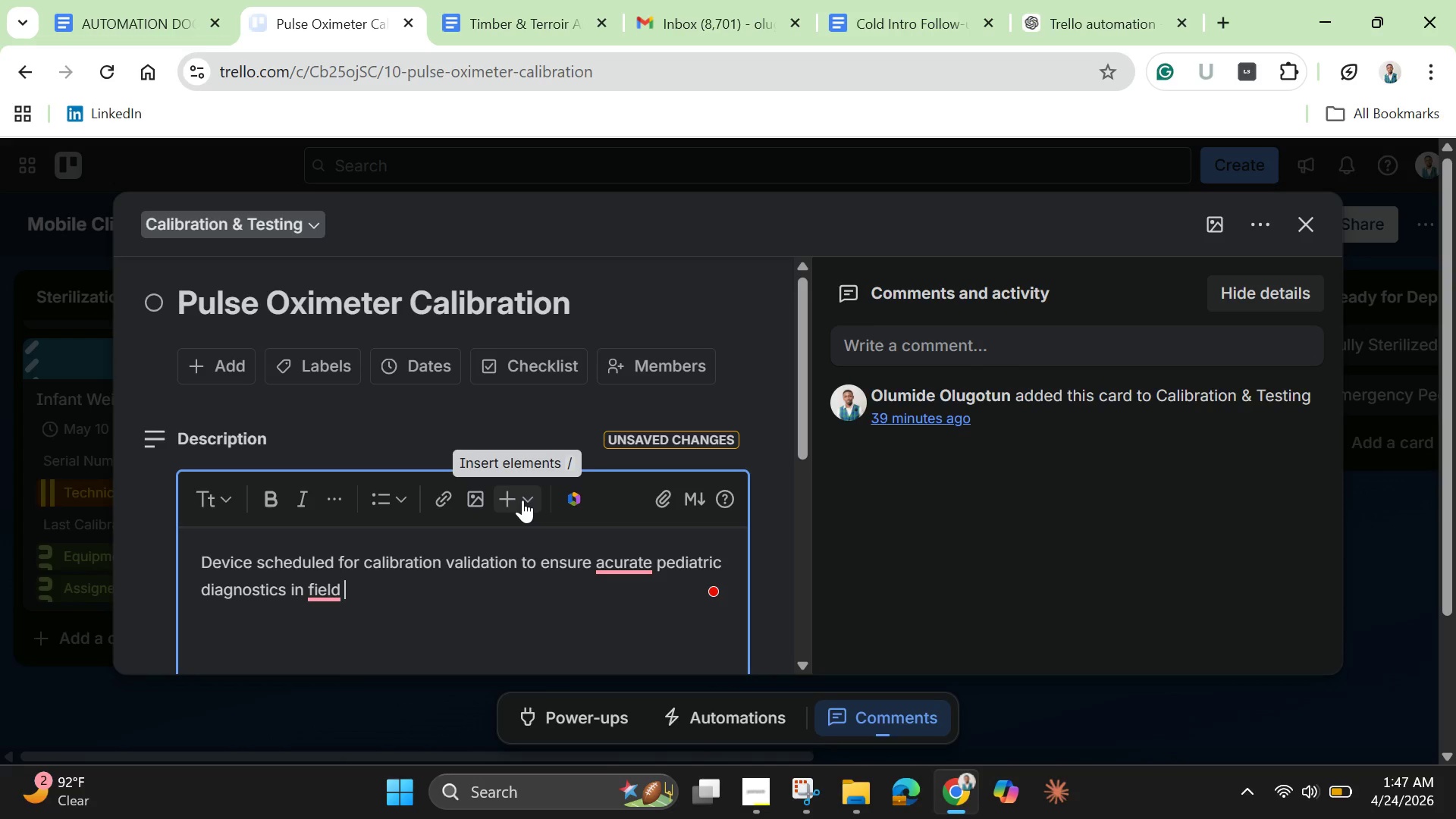 
wait(6.09)
 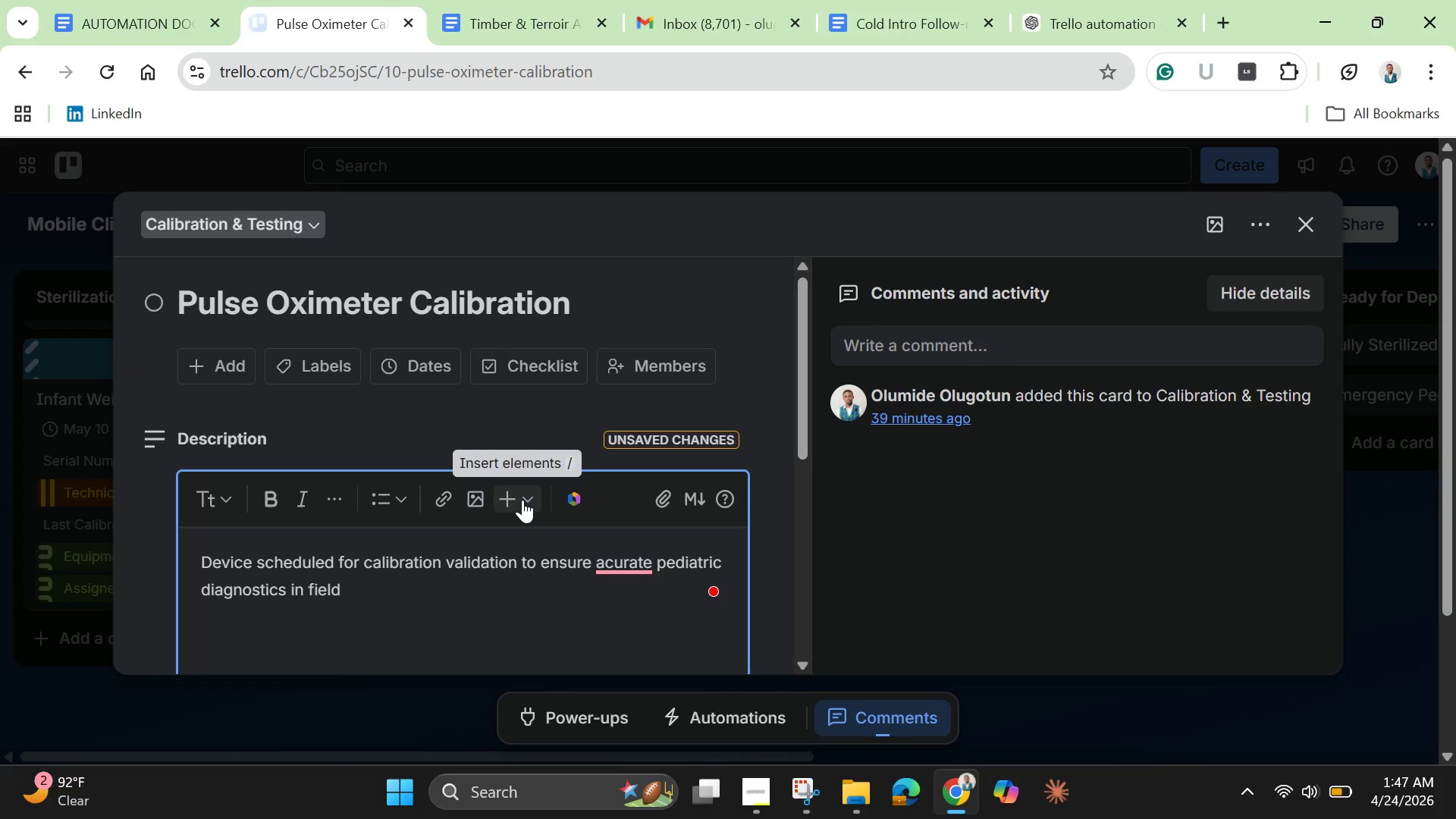 
type(conditions.)
 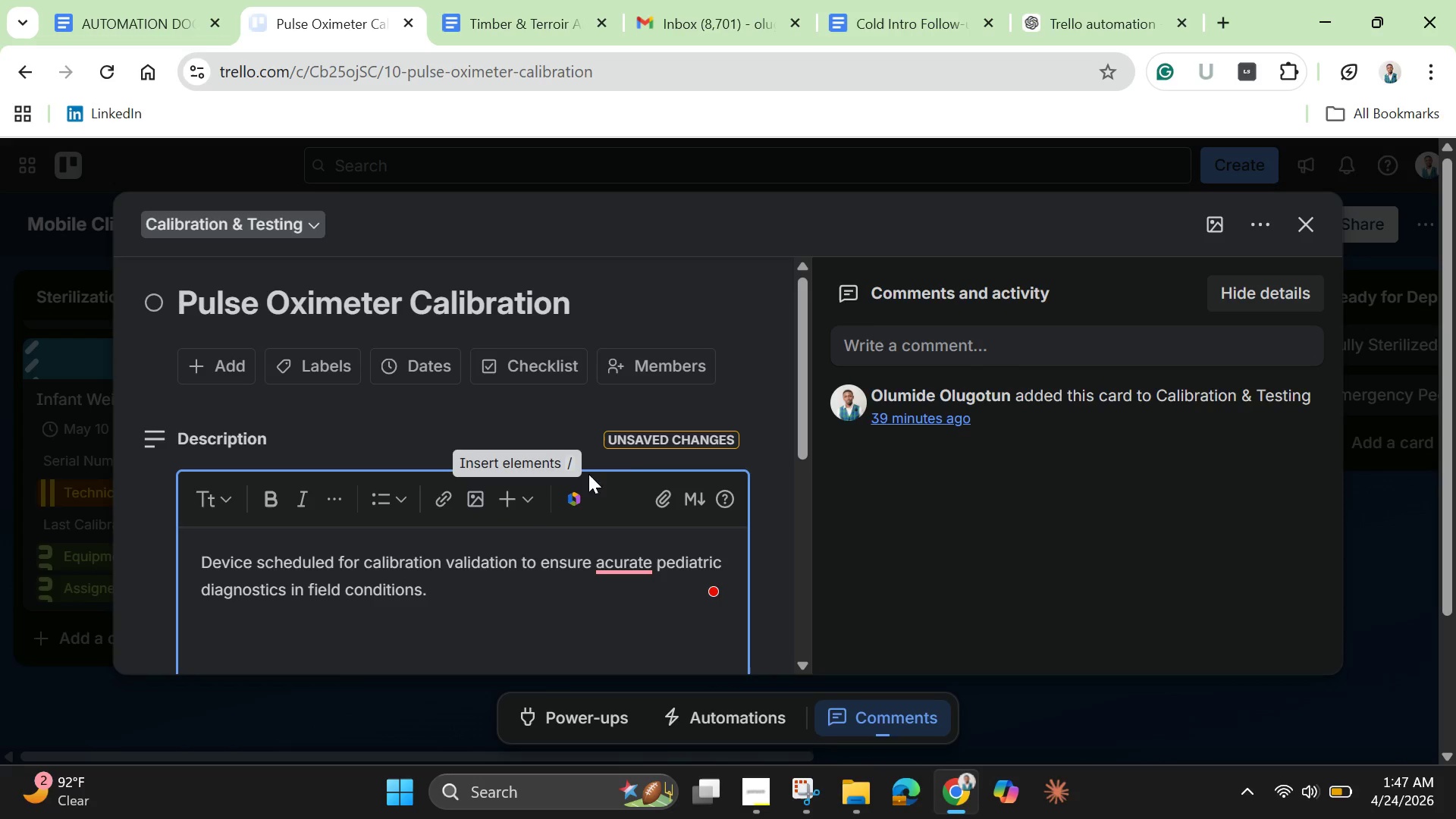 
left_click([617, 553])
 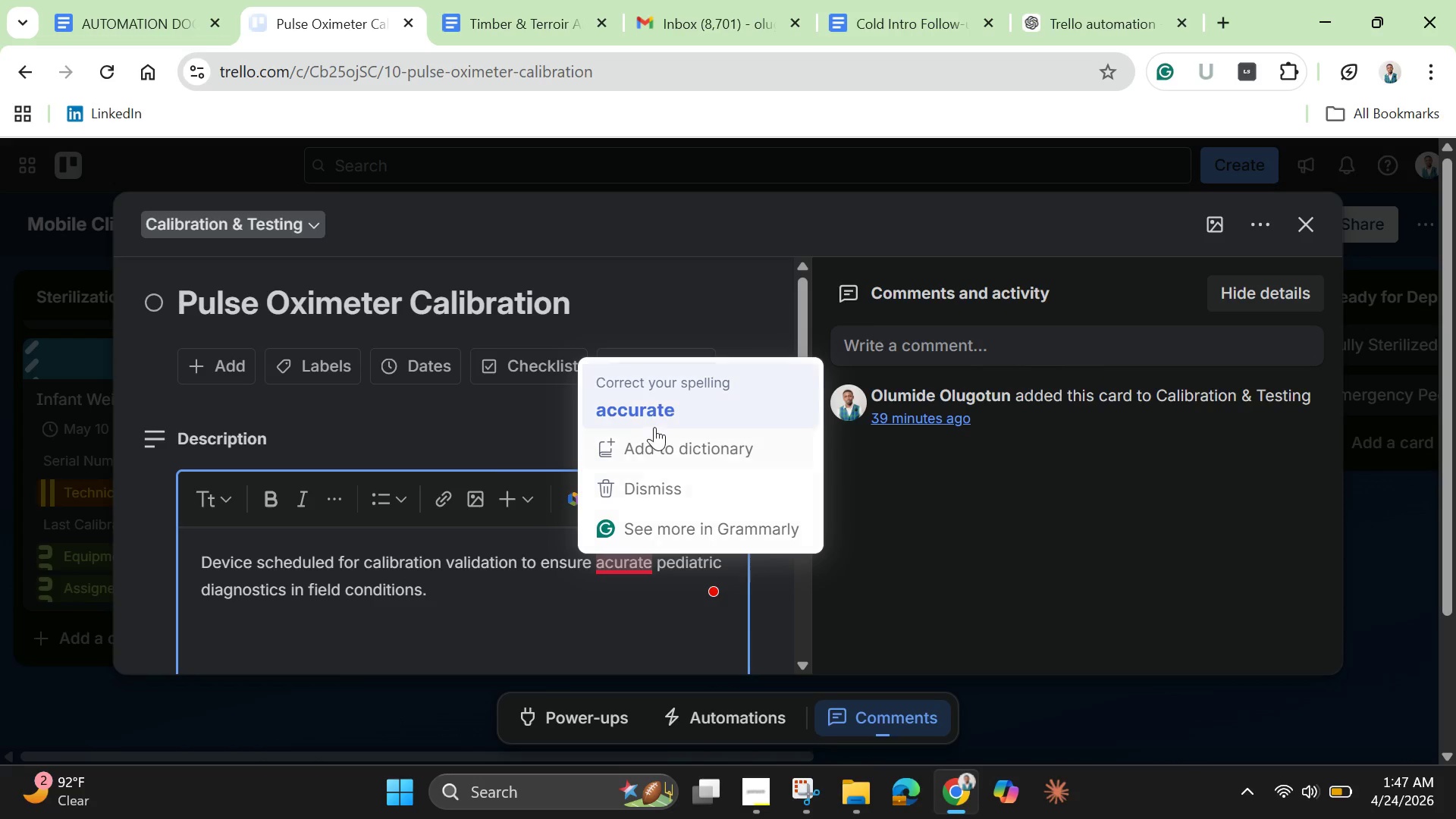 
left_click([656, 422])
 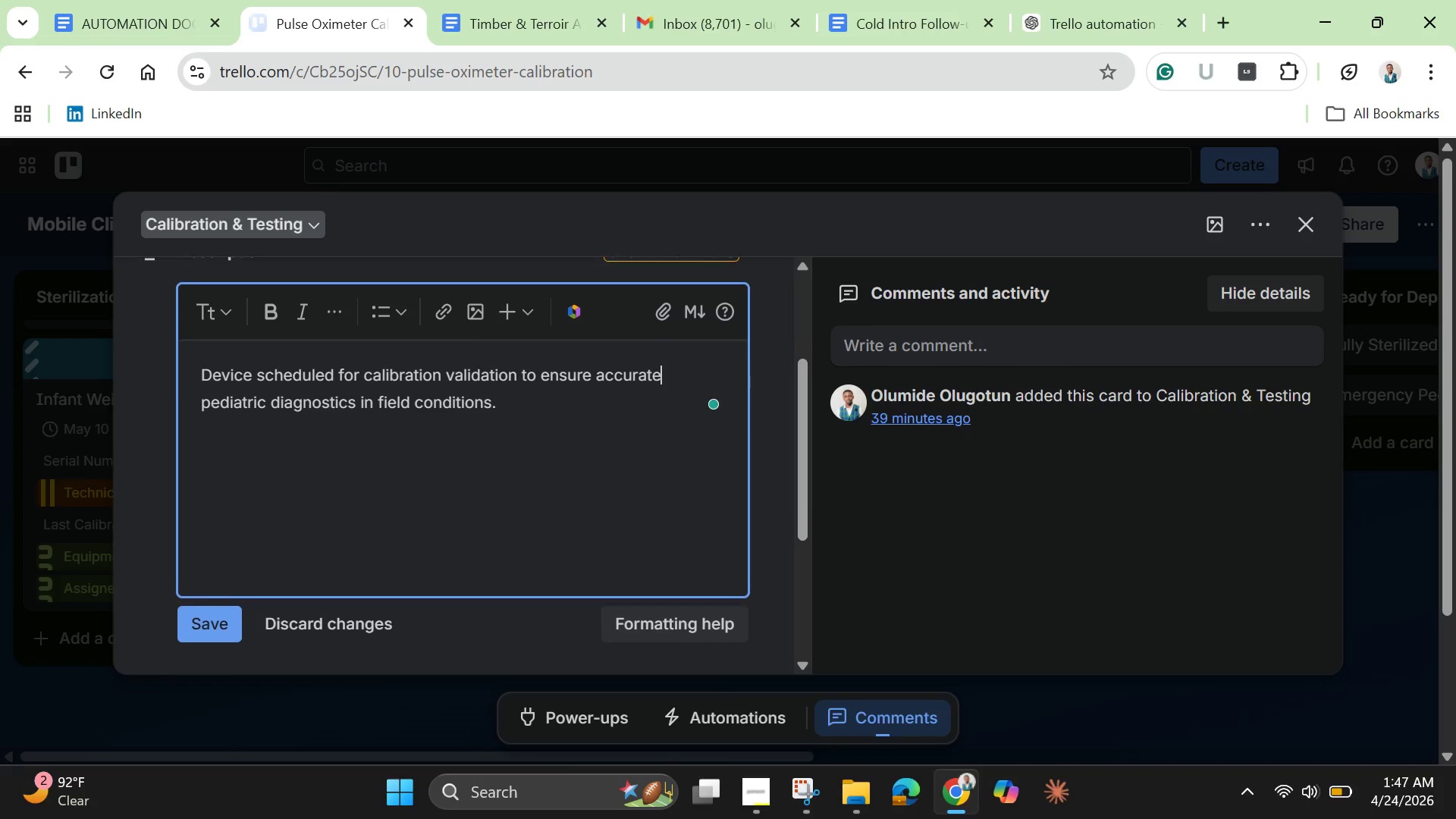 
left_click([223, 614])
 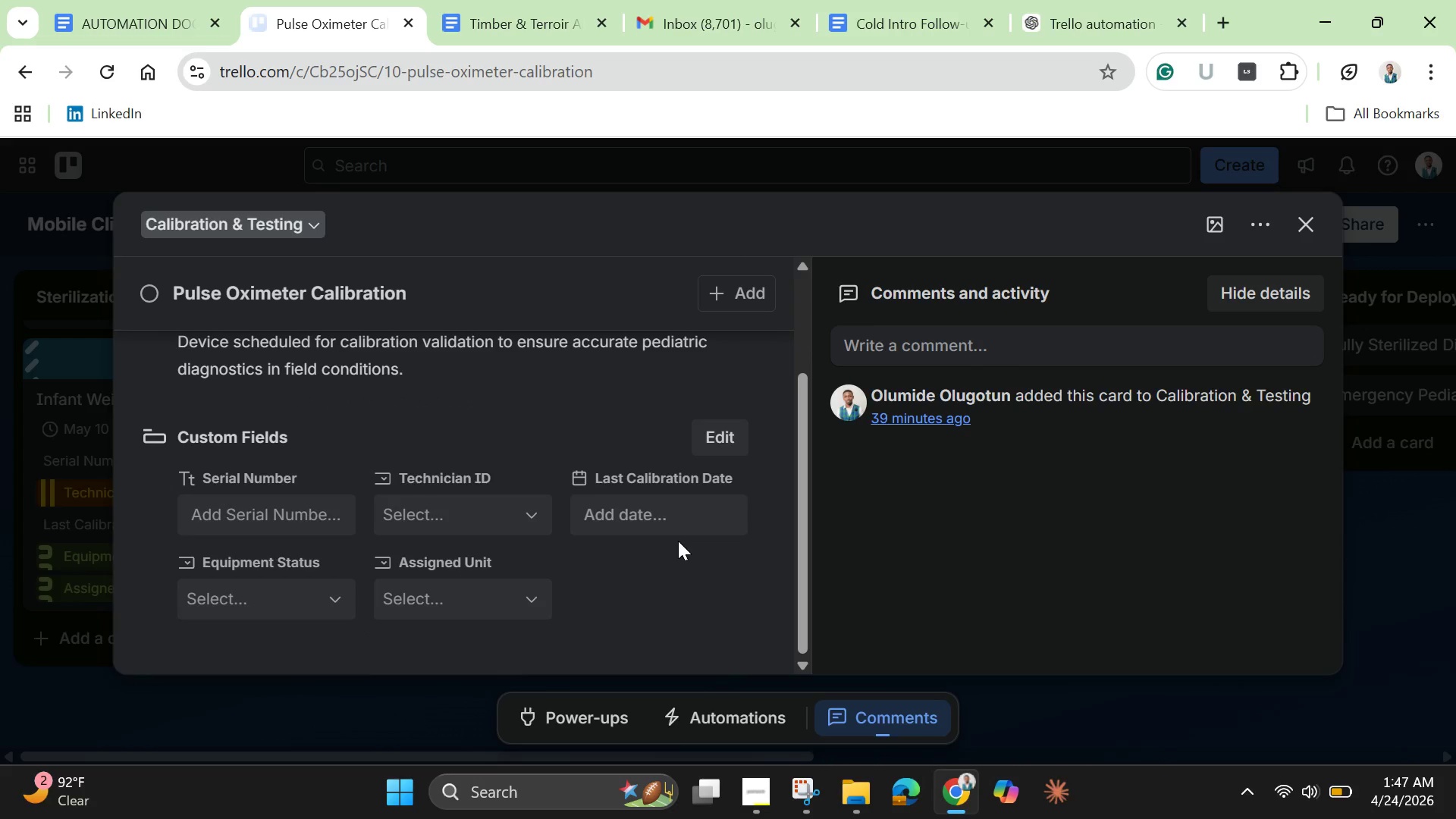 
wait(10.28)
 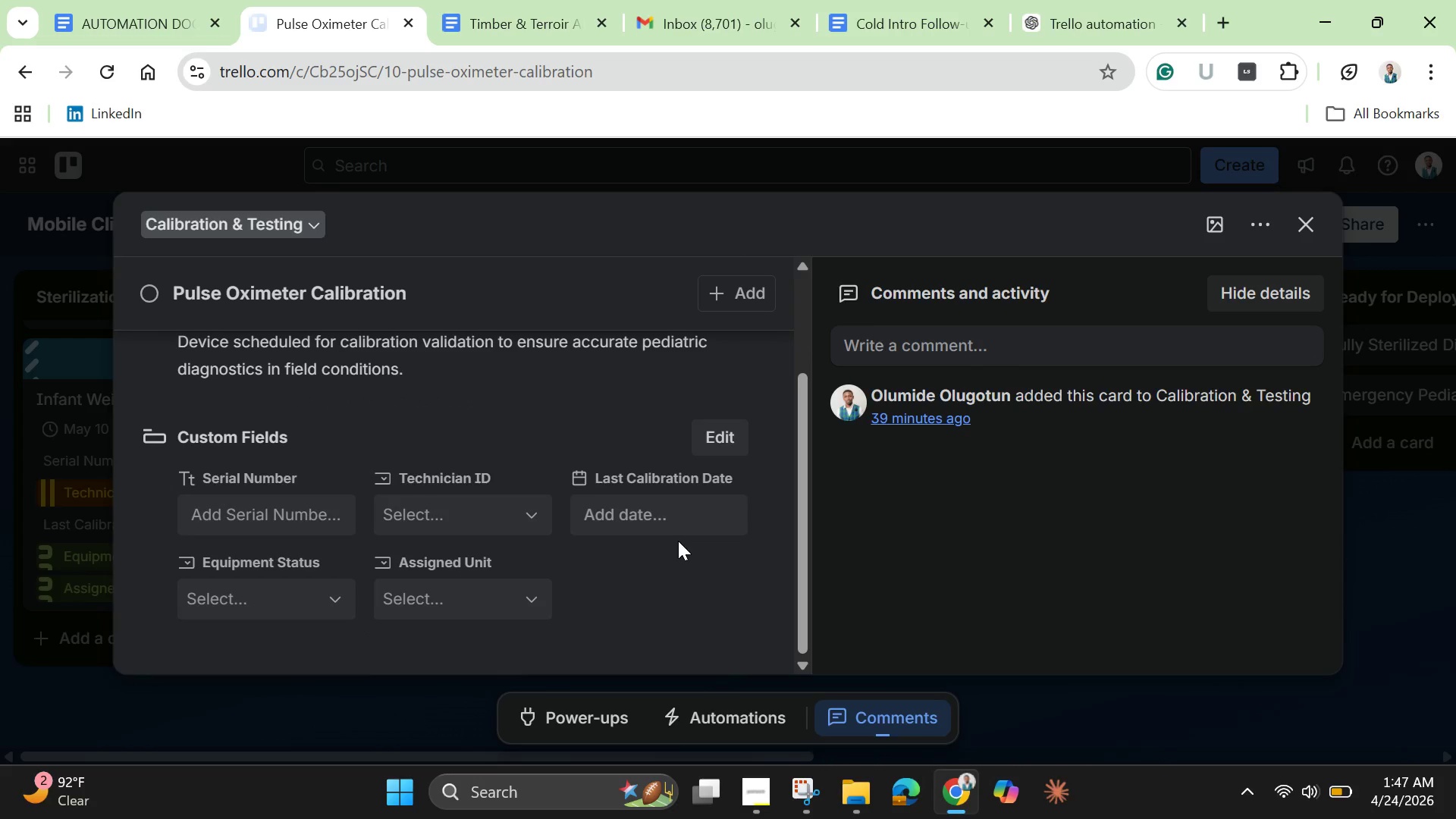 
left_click([280, 513])
 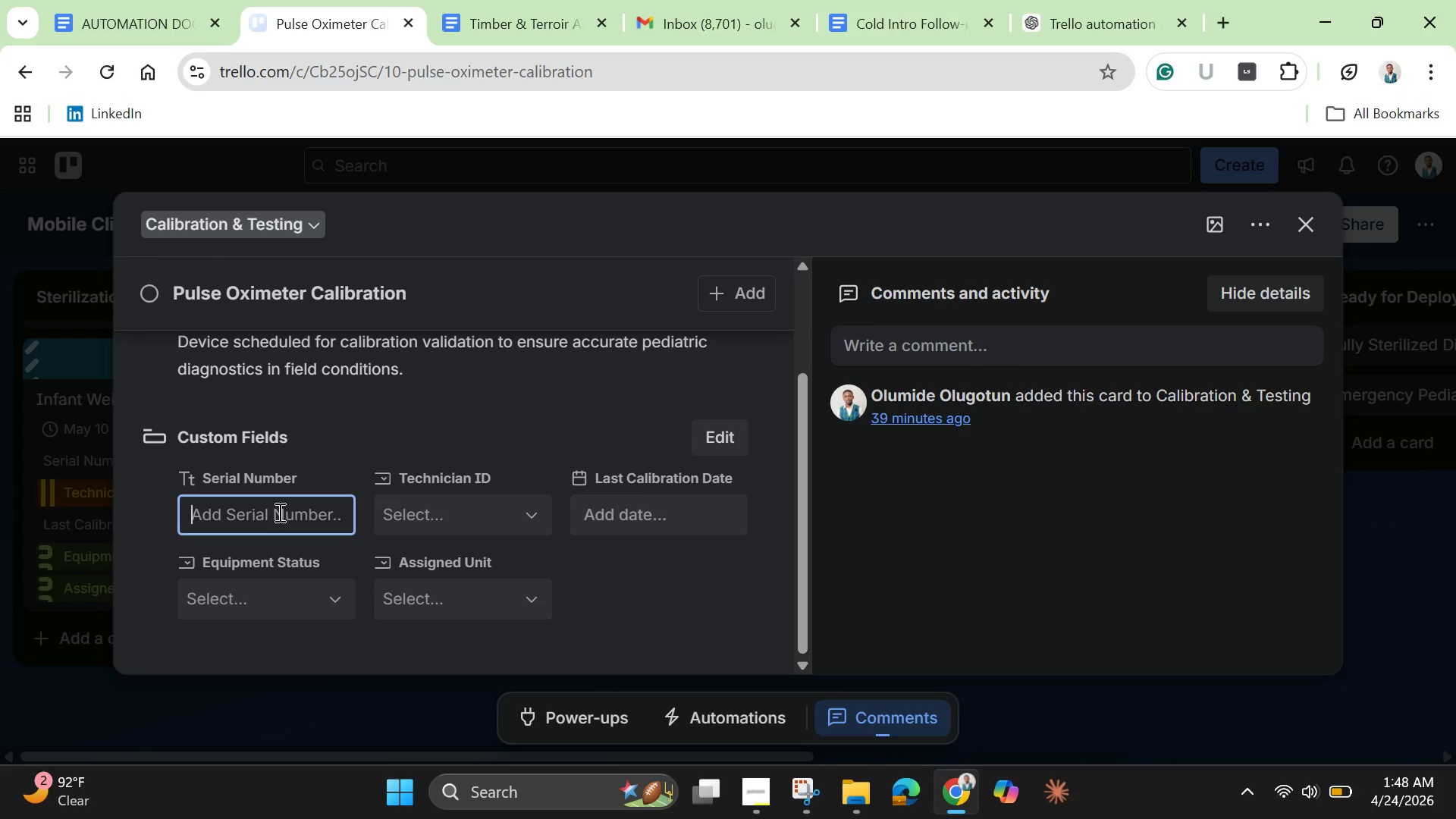 
wait(10.23)
 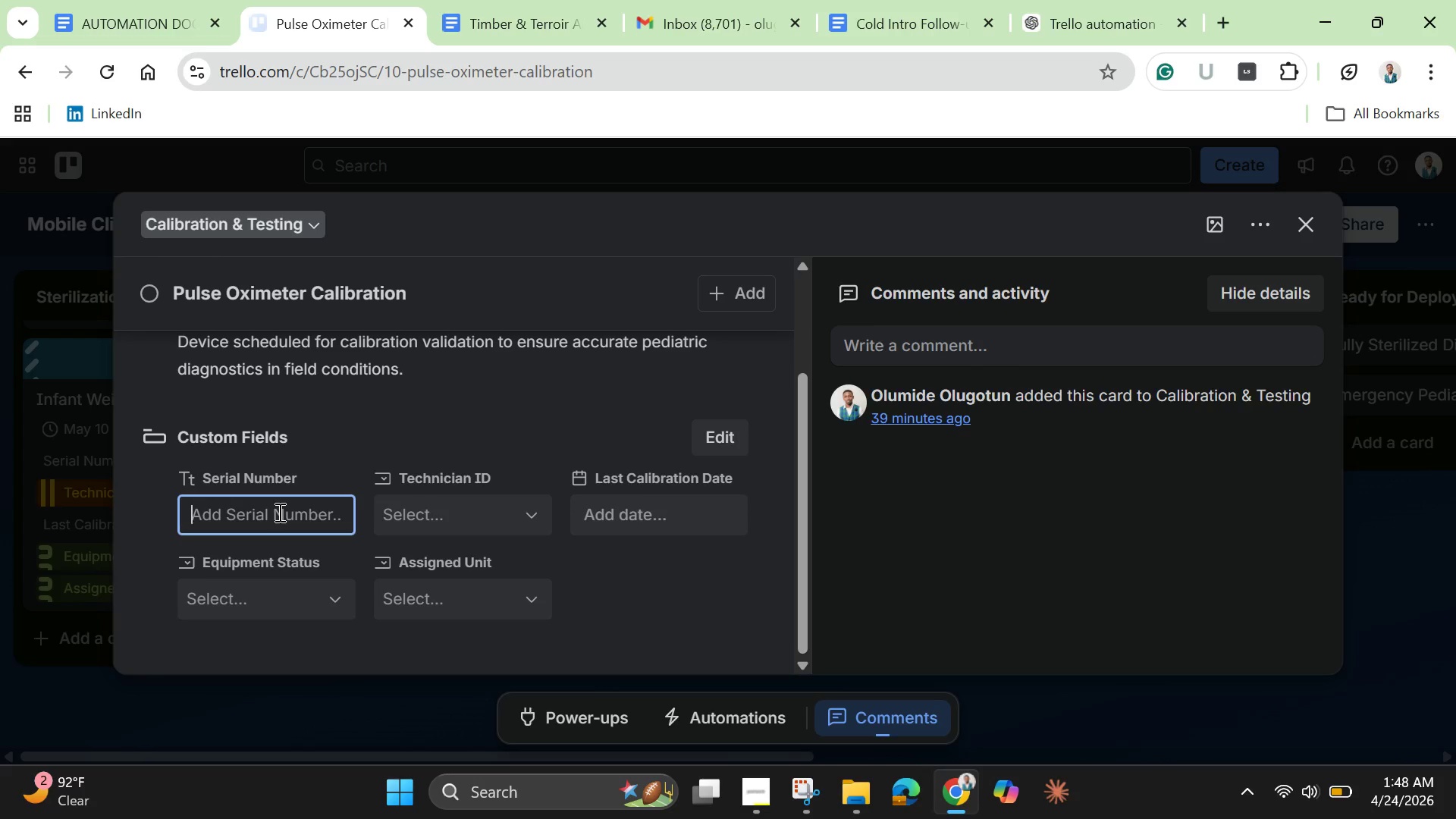 
key(Control+V)
 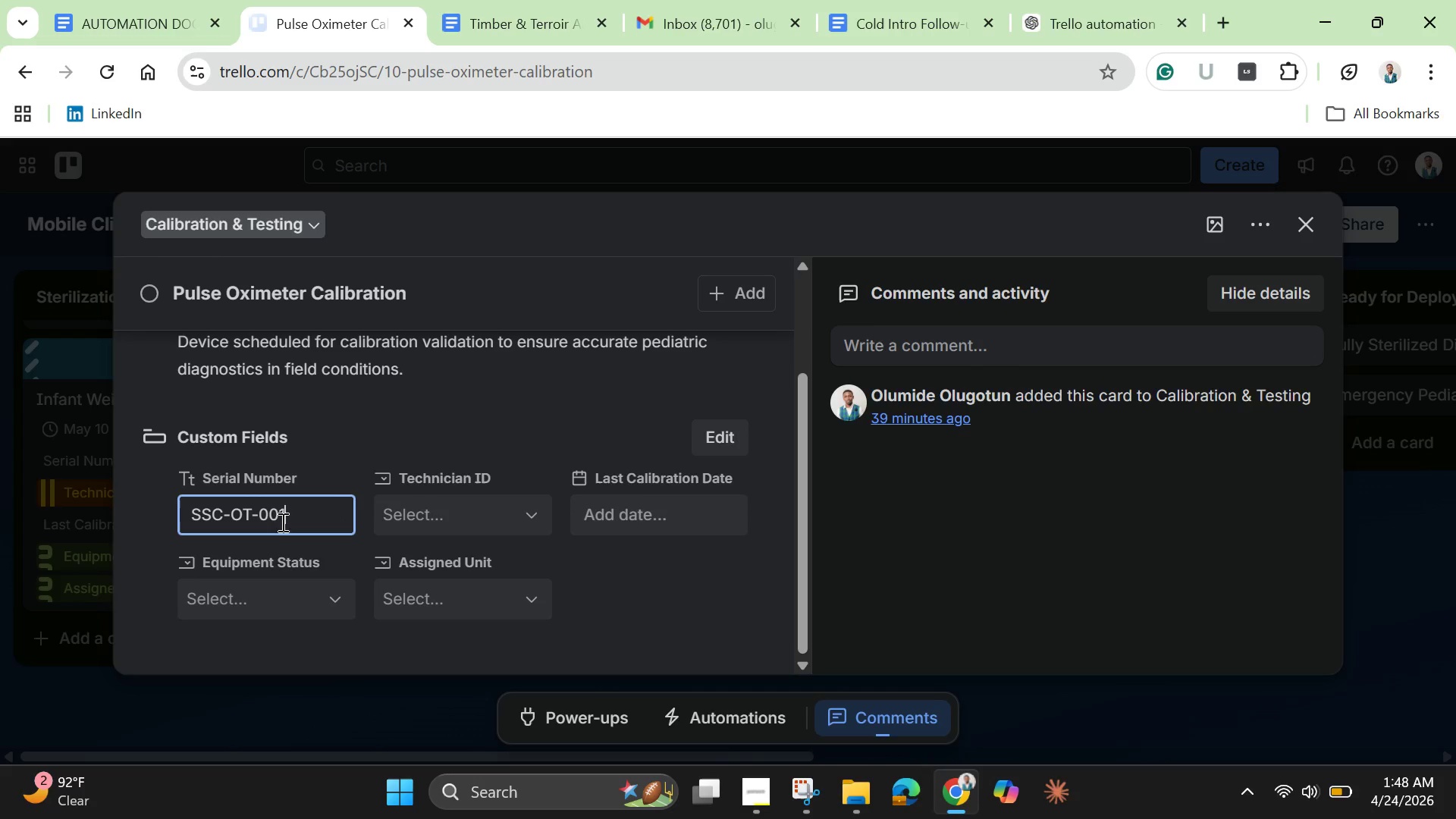 
left_click([251, 522])
 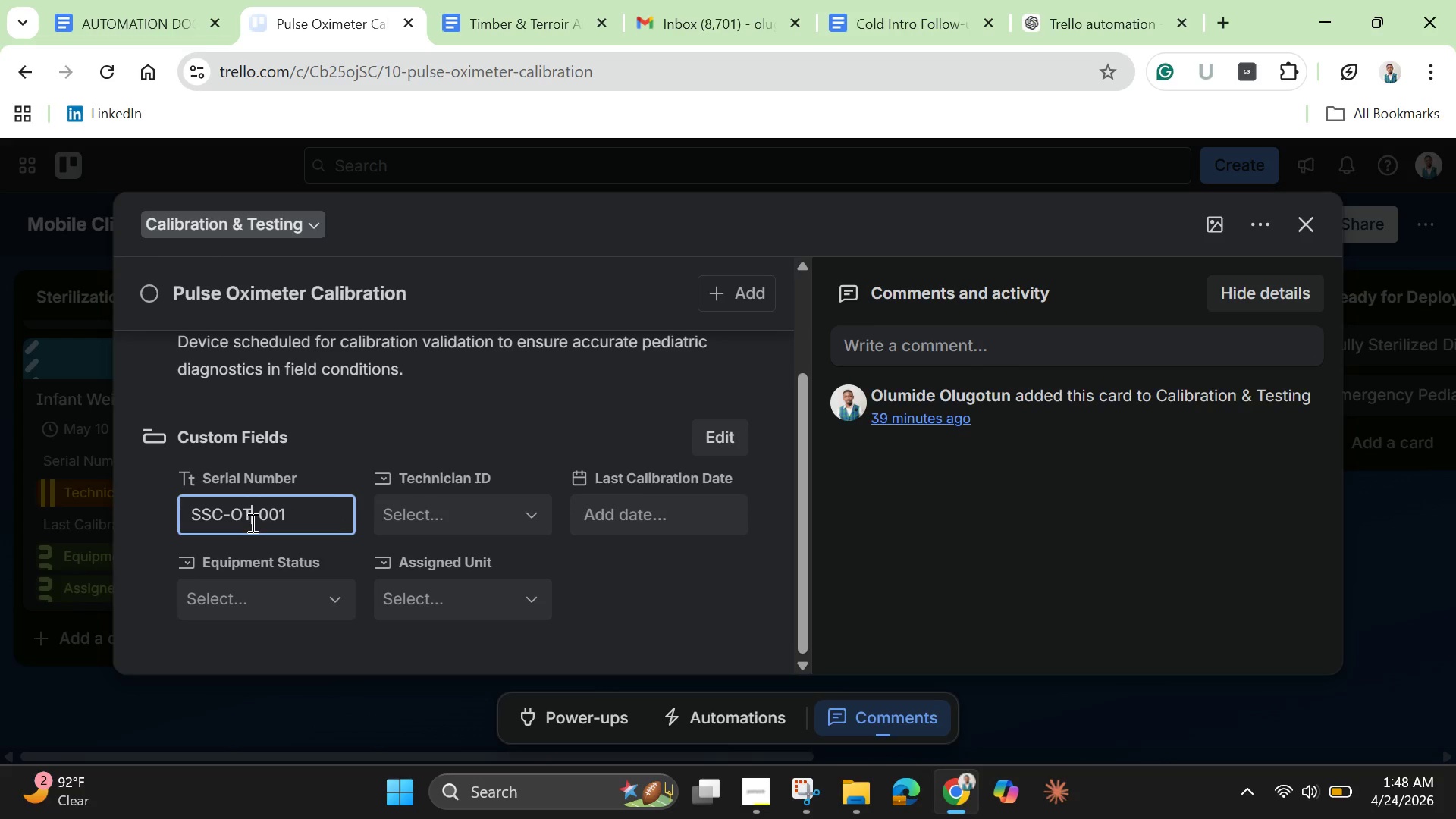 
key(Backspace)
 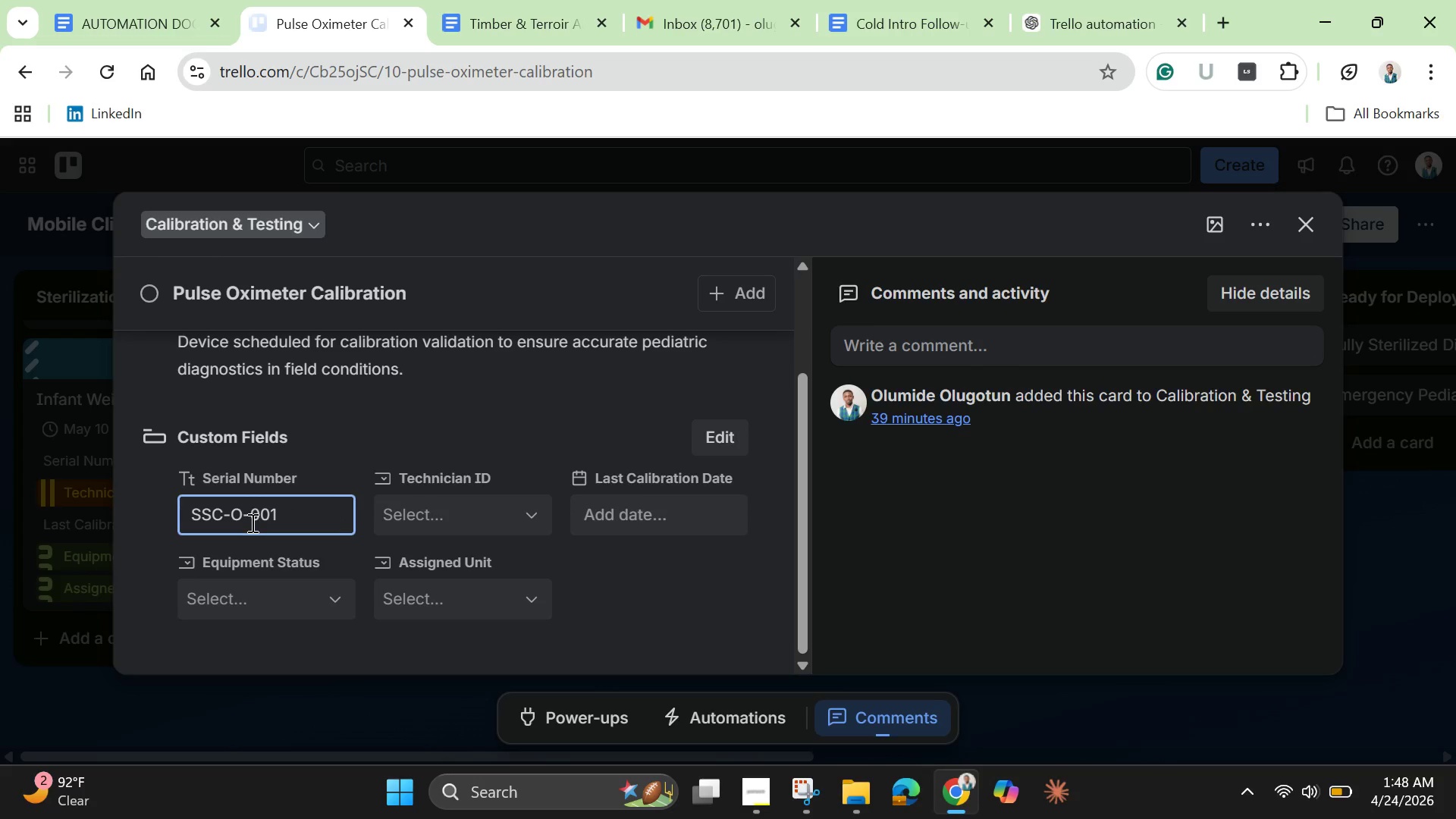 
key(Shift+X)
 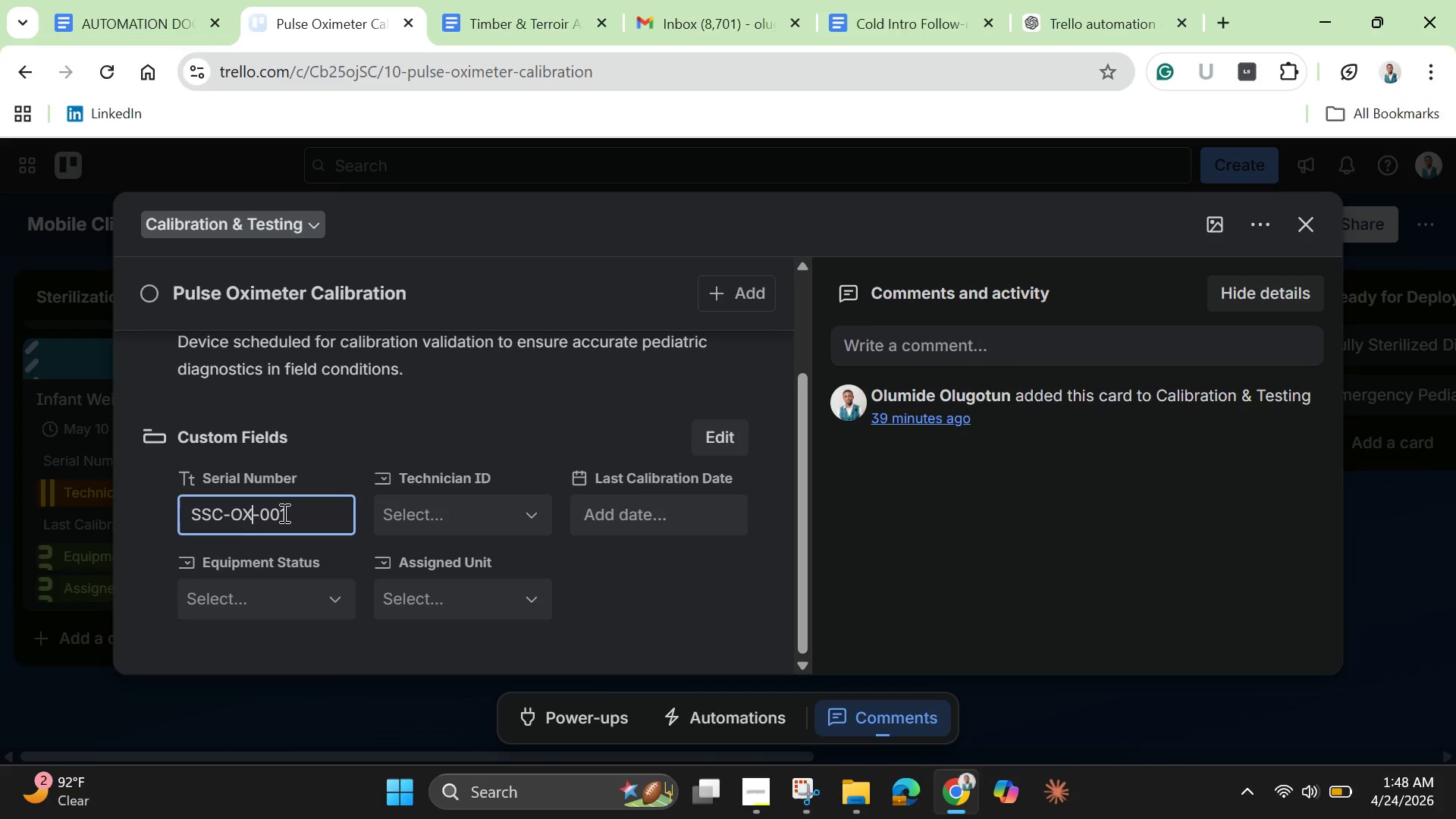 
left_click([301, 517])
 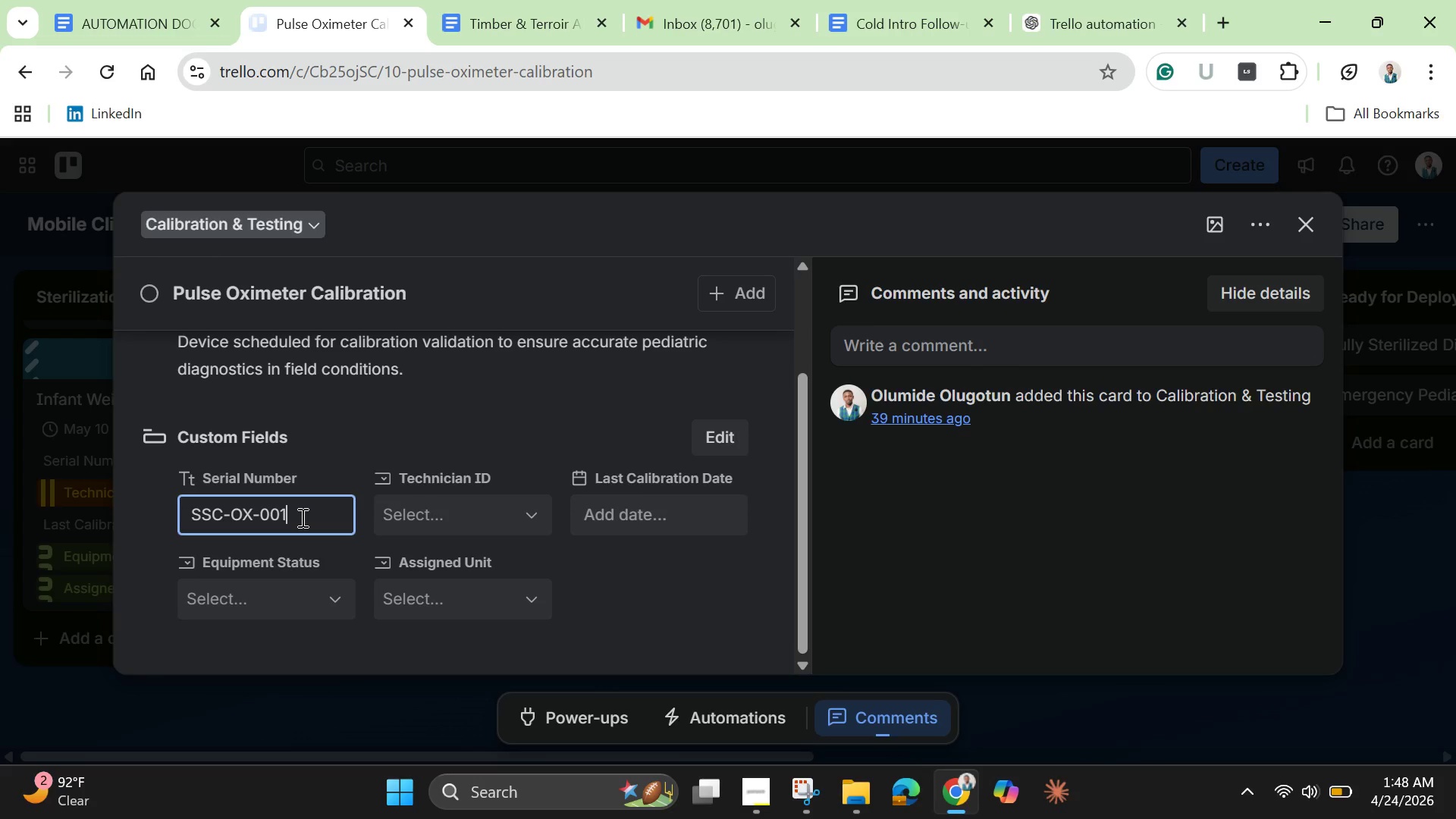 
key(Backspace)
 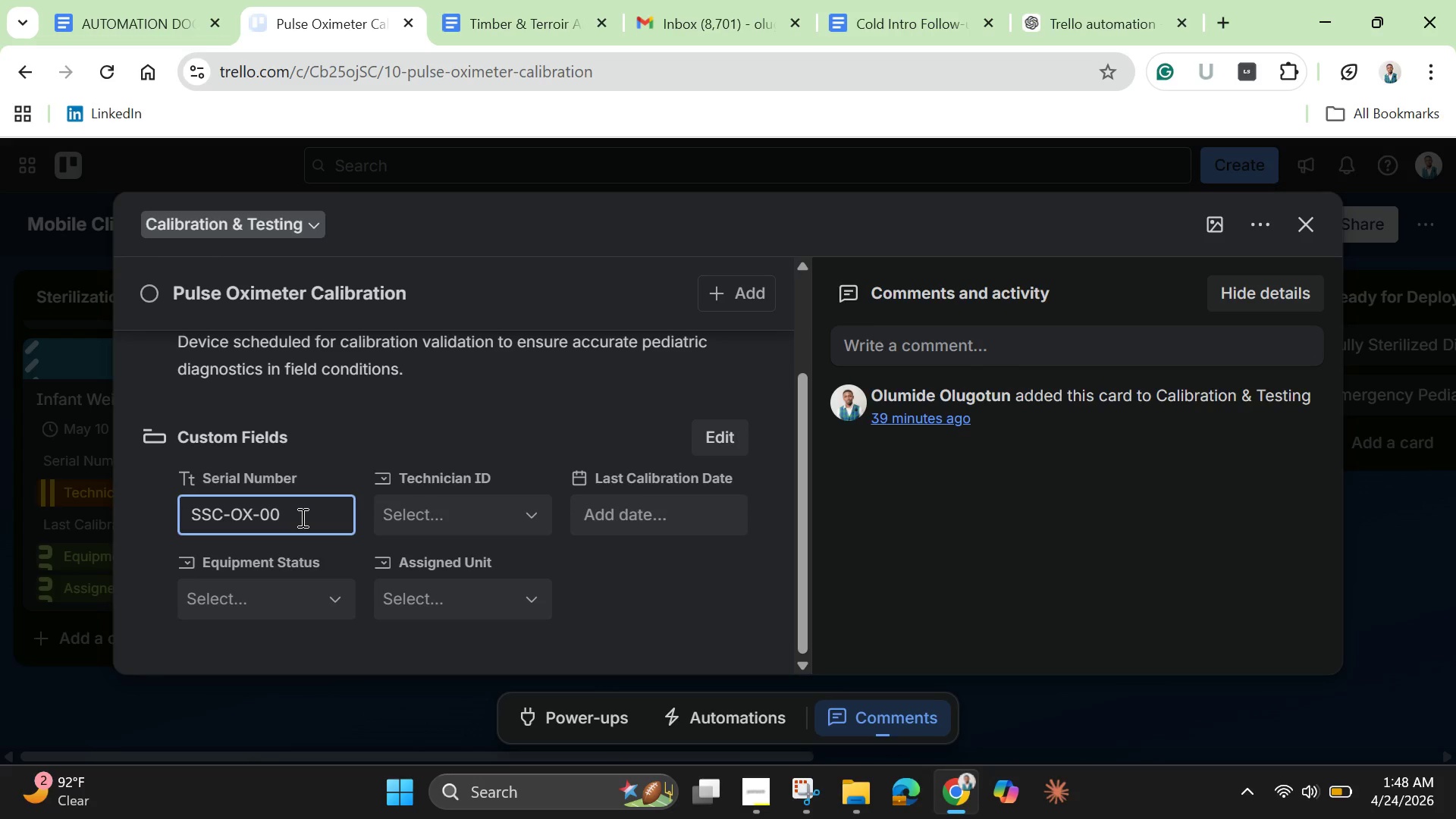 
key(9)
 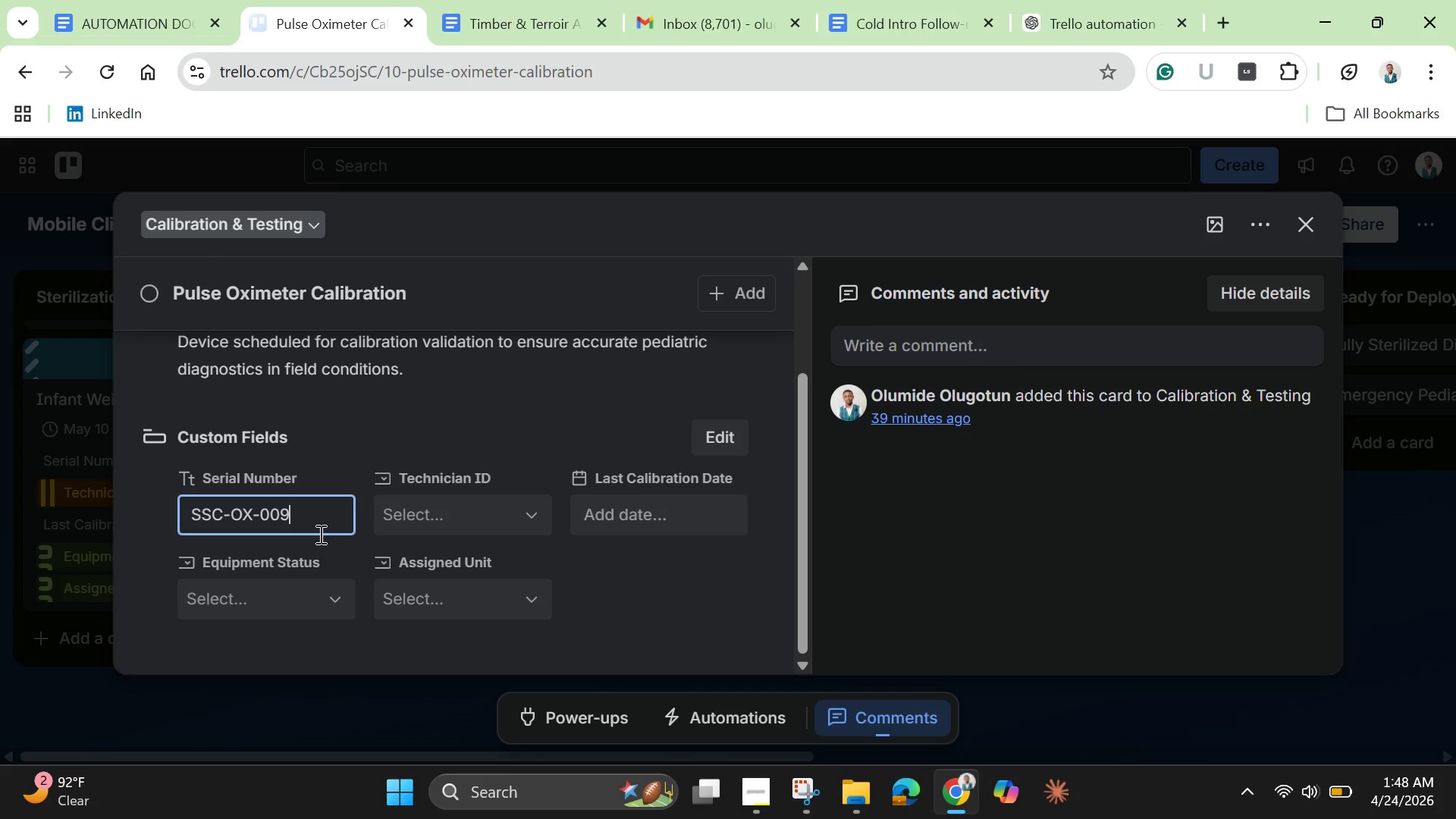 
left_click([404, 520])
 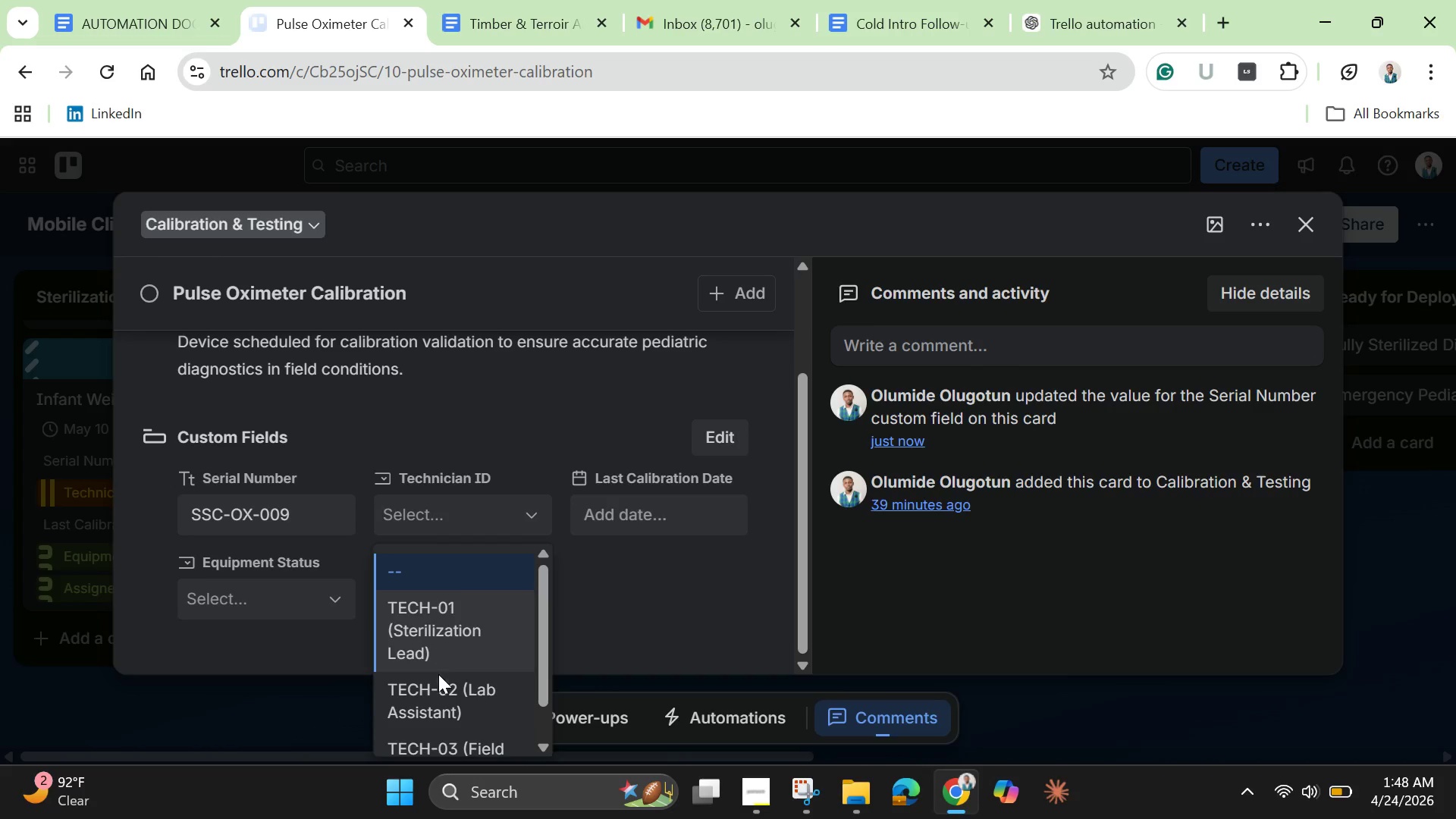 
left_click([455, 755])
 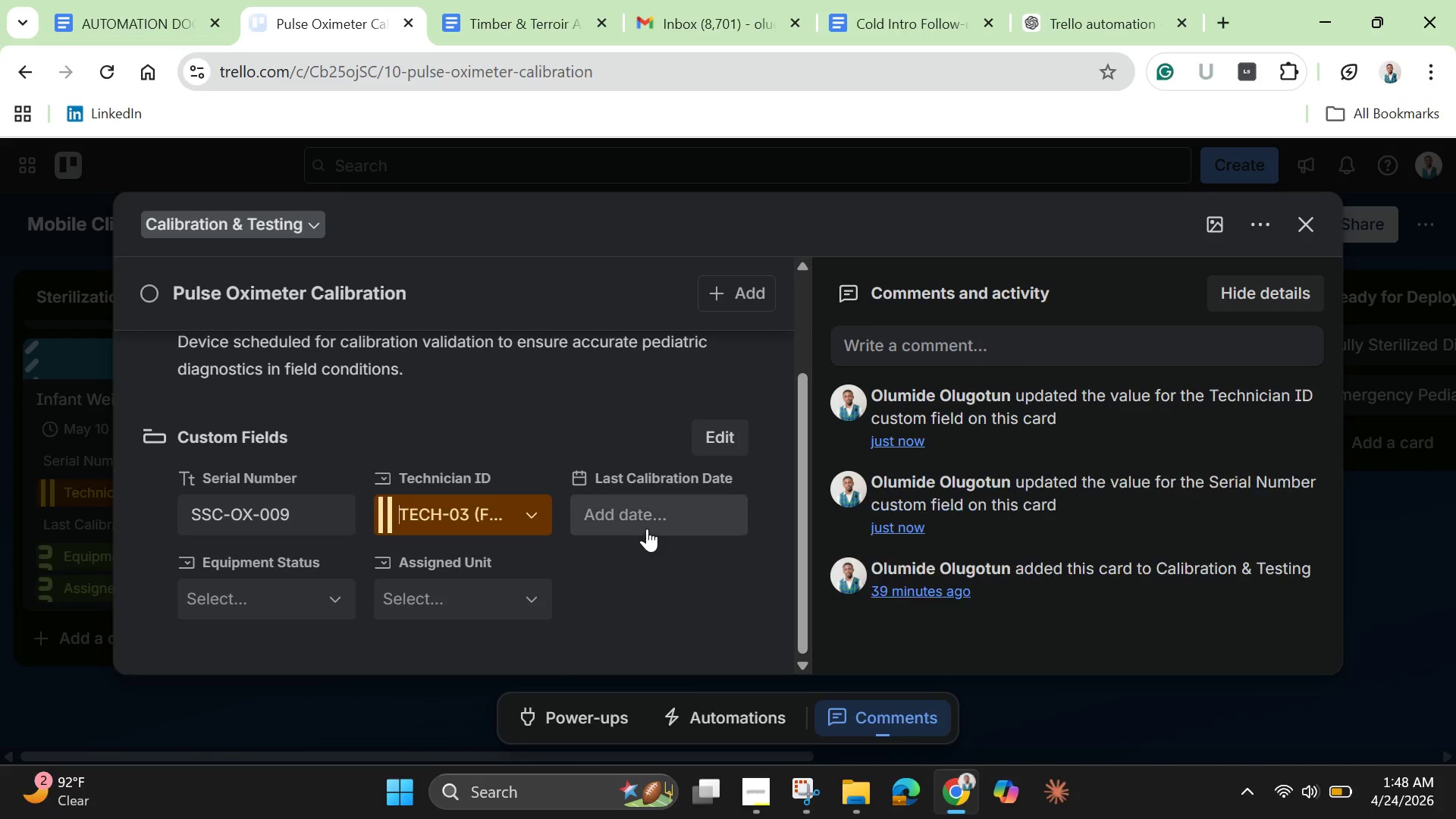 
left_click([652, 519])
 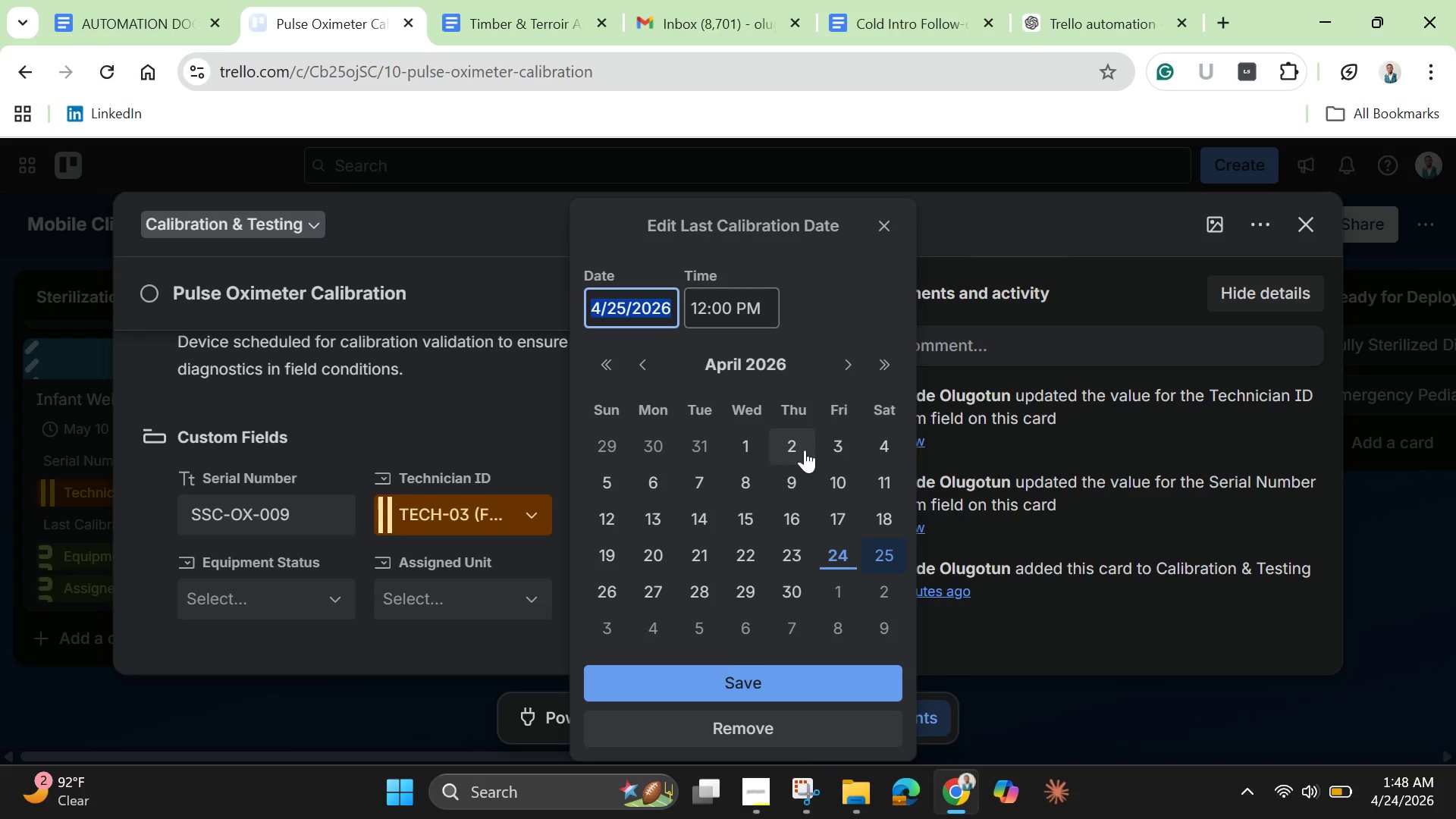 
left_click([850, 367])
 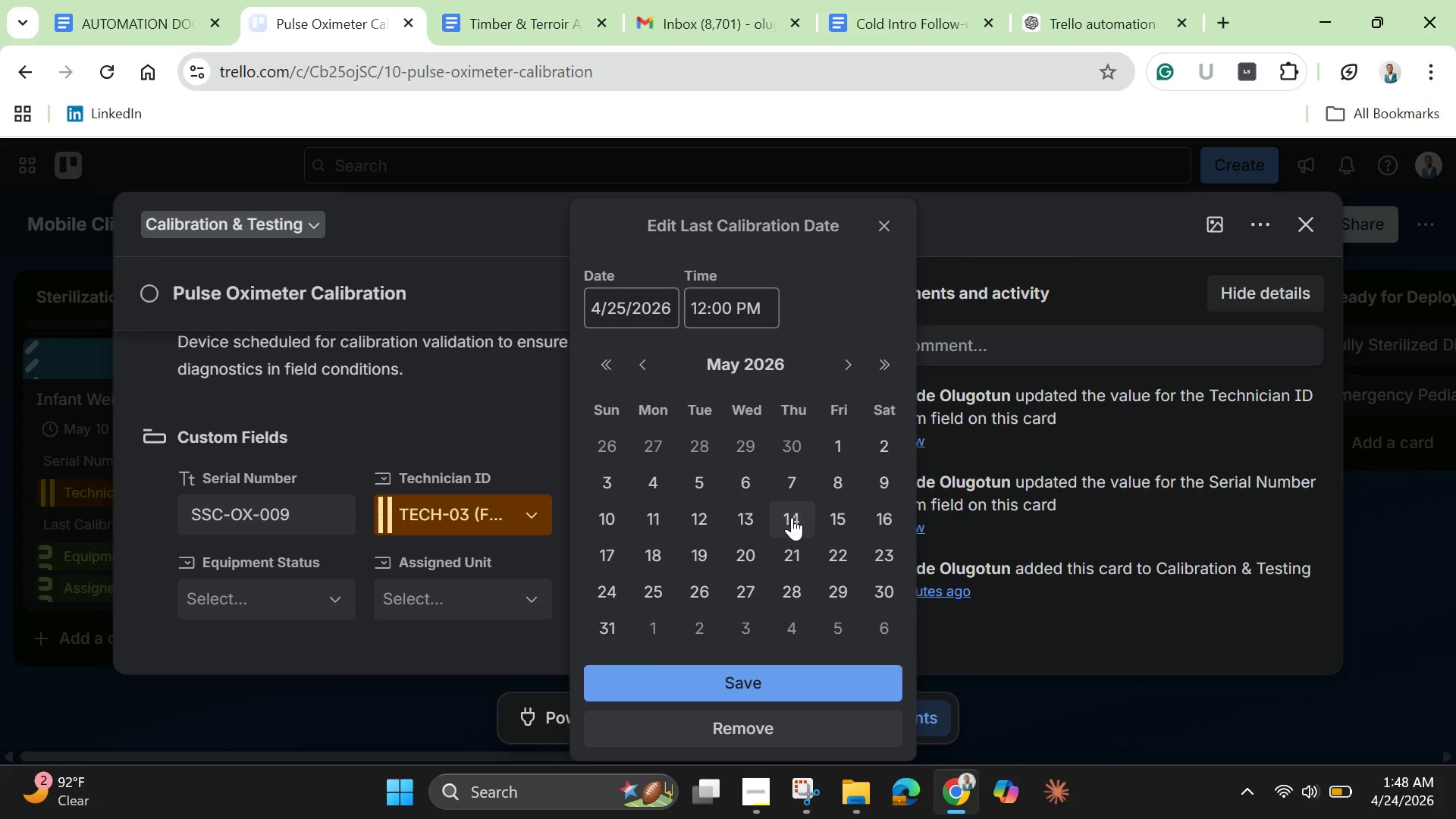 
left_click([792, 517])
 